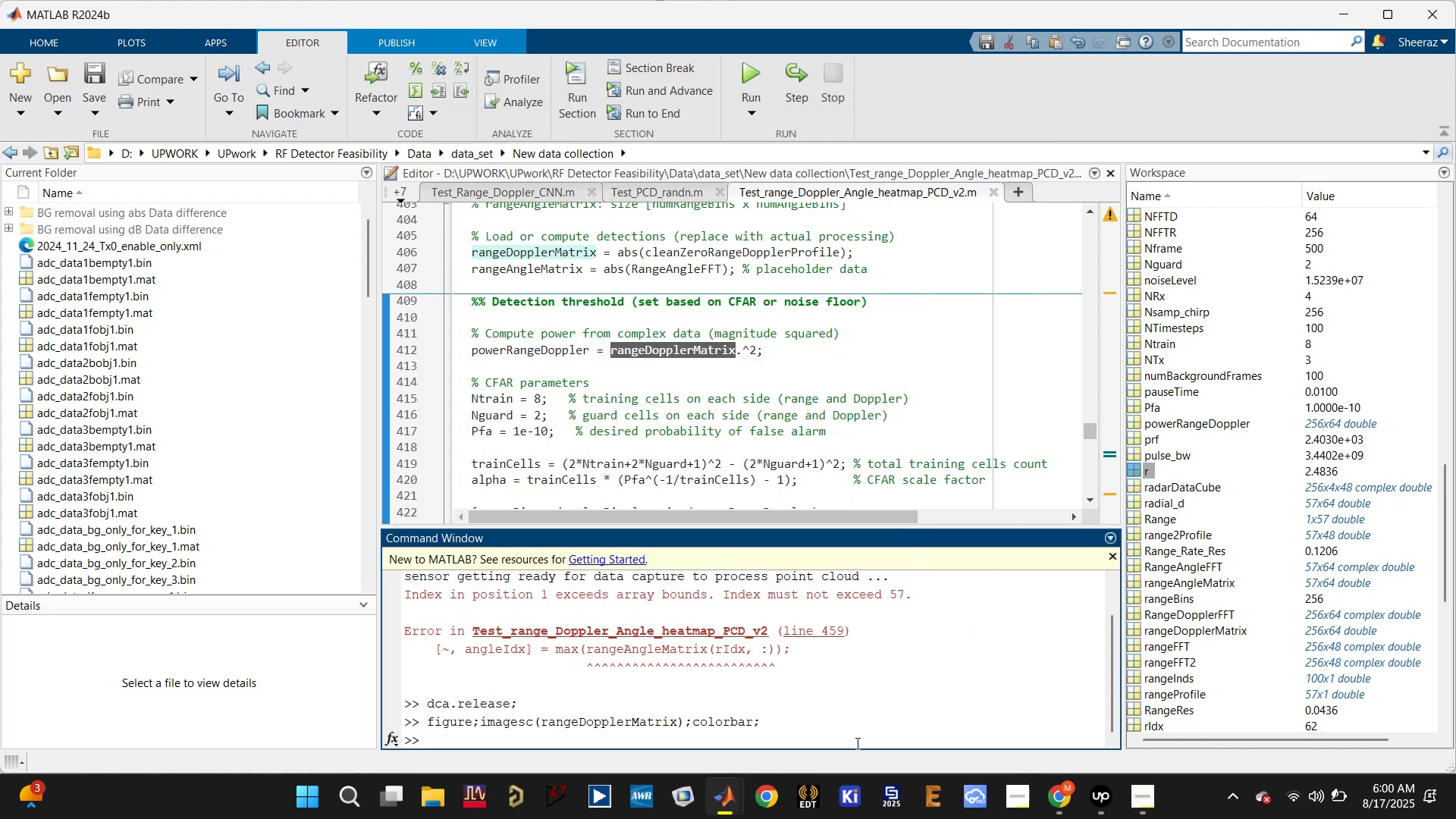 
left_click([852, 723])
 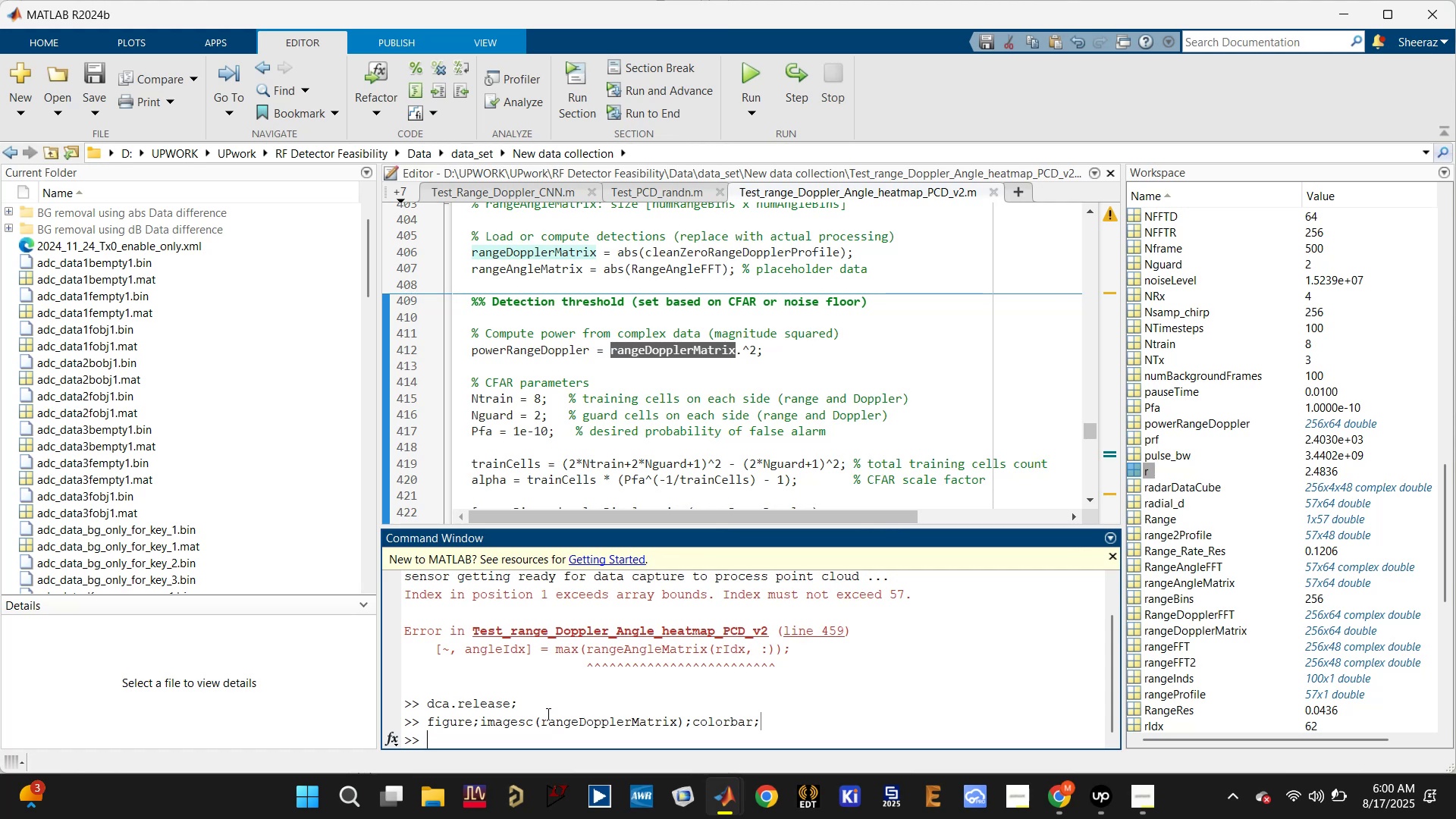 
key(ArrowUp)
 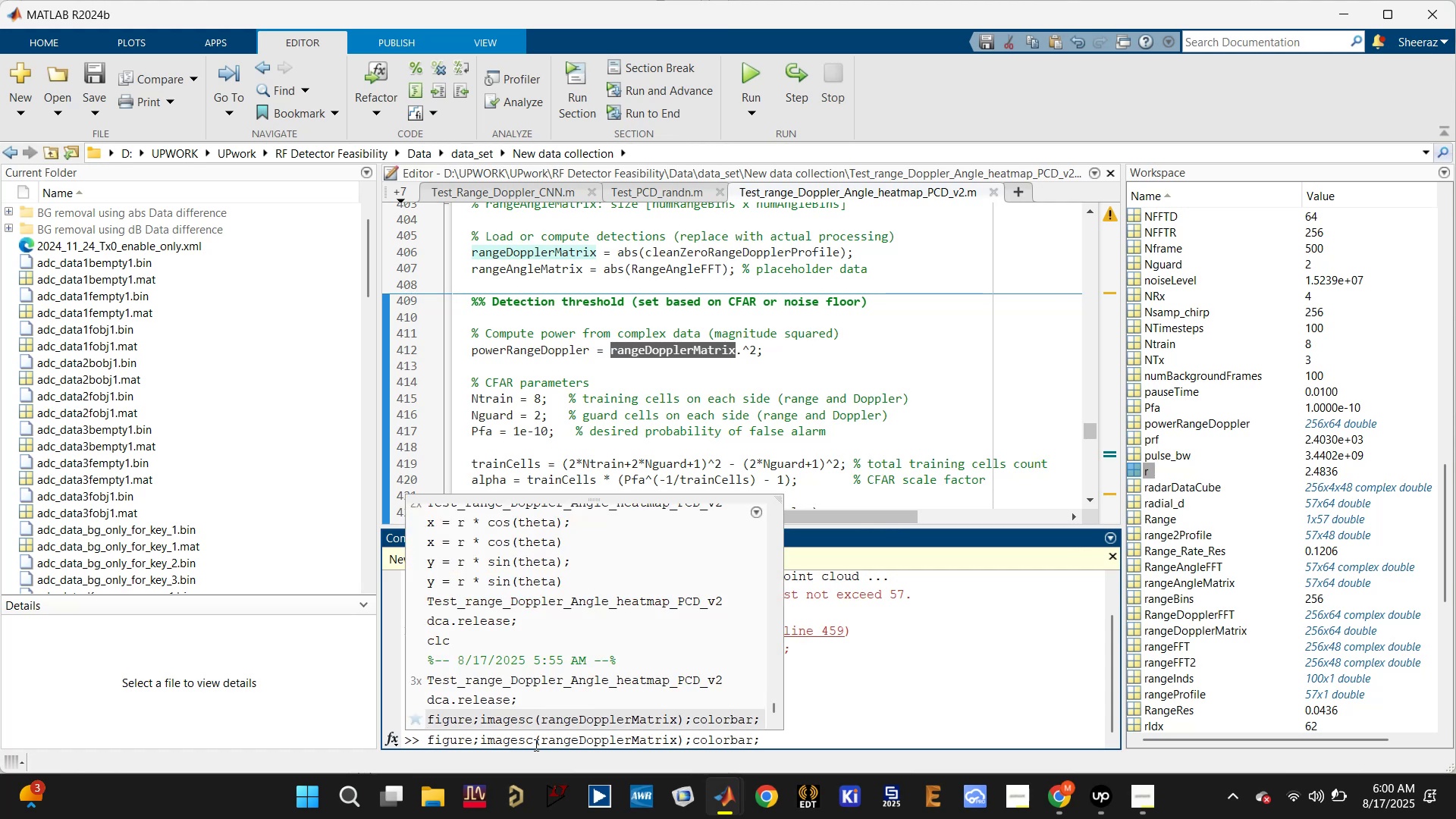 
left_click([543, 739])
 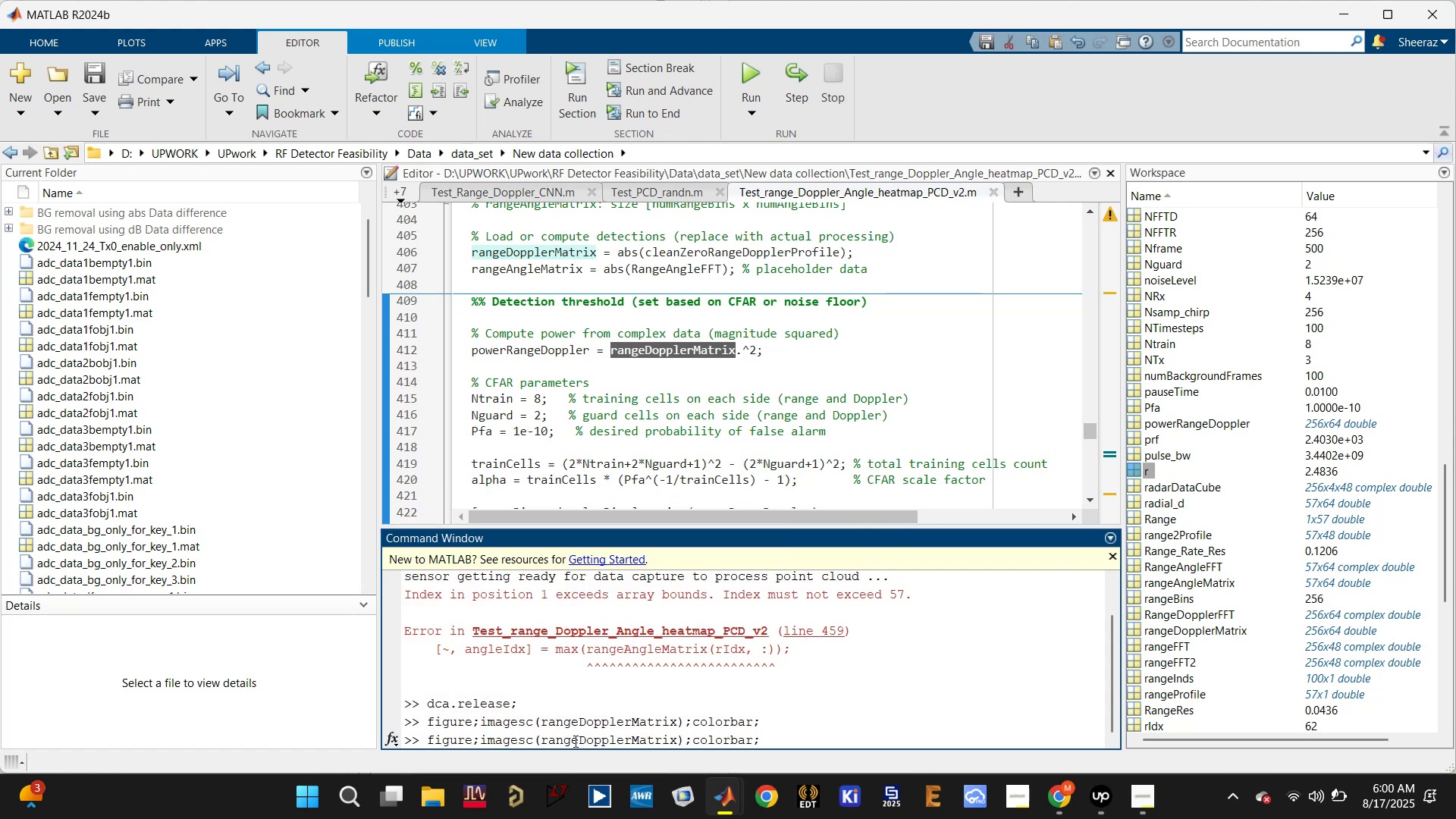 
type(range,Vr,)
 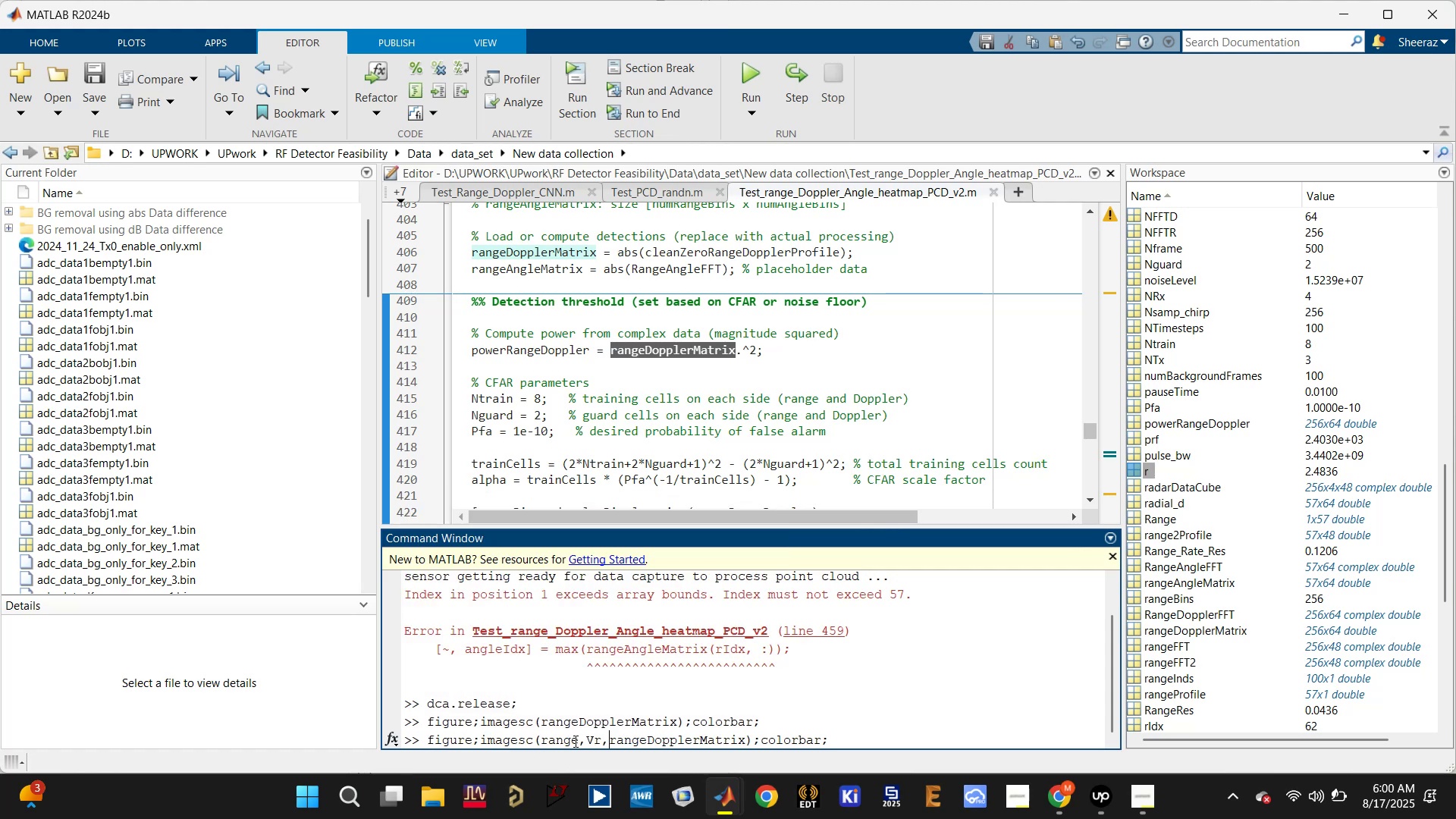 
left_click([548, 734])
 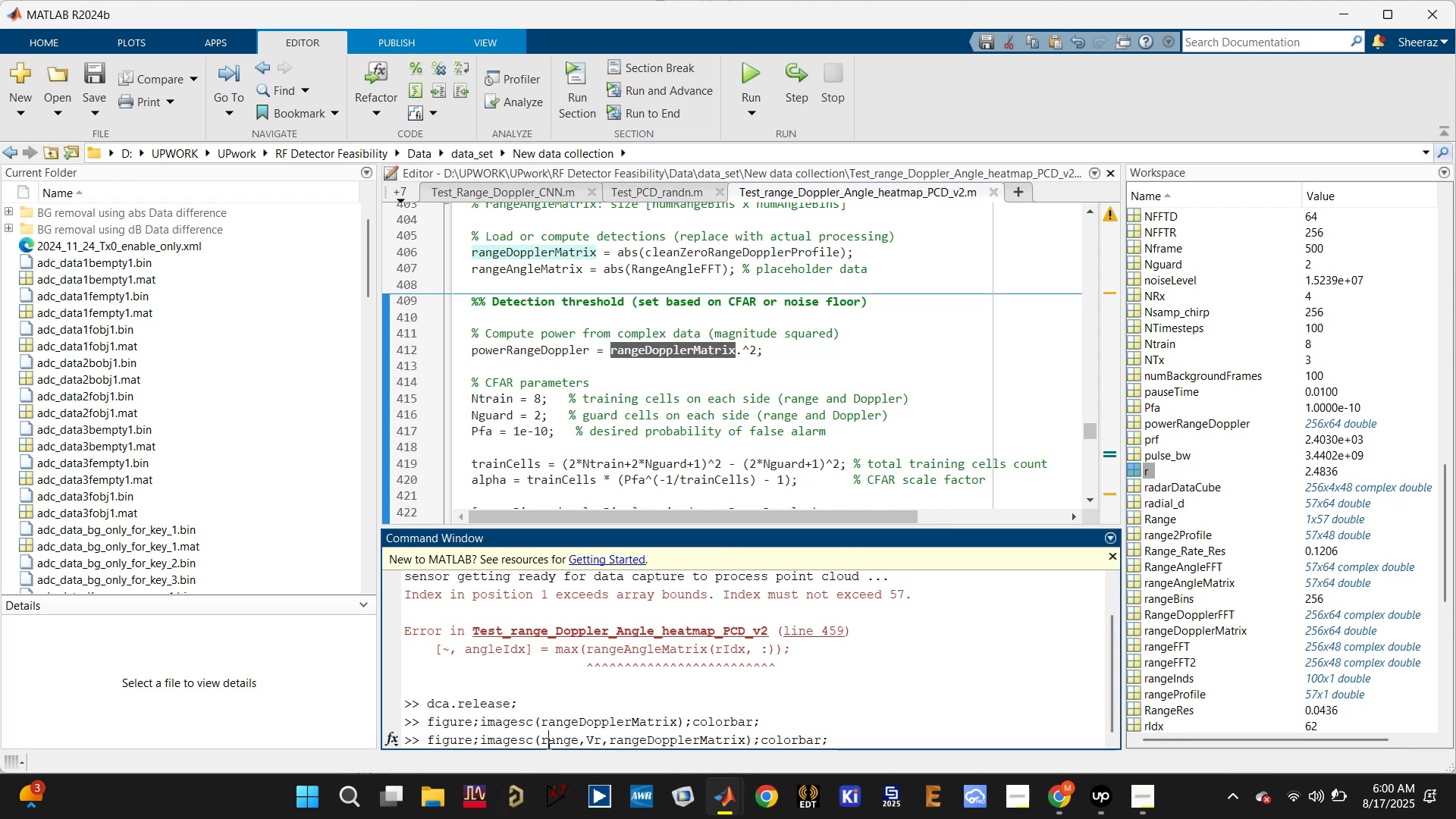 
mouse_move([561, 777])
 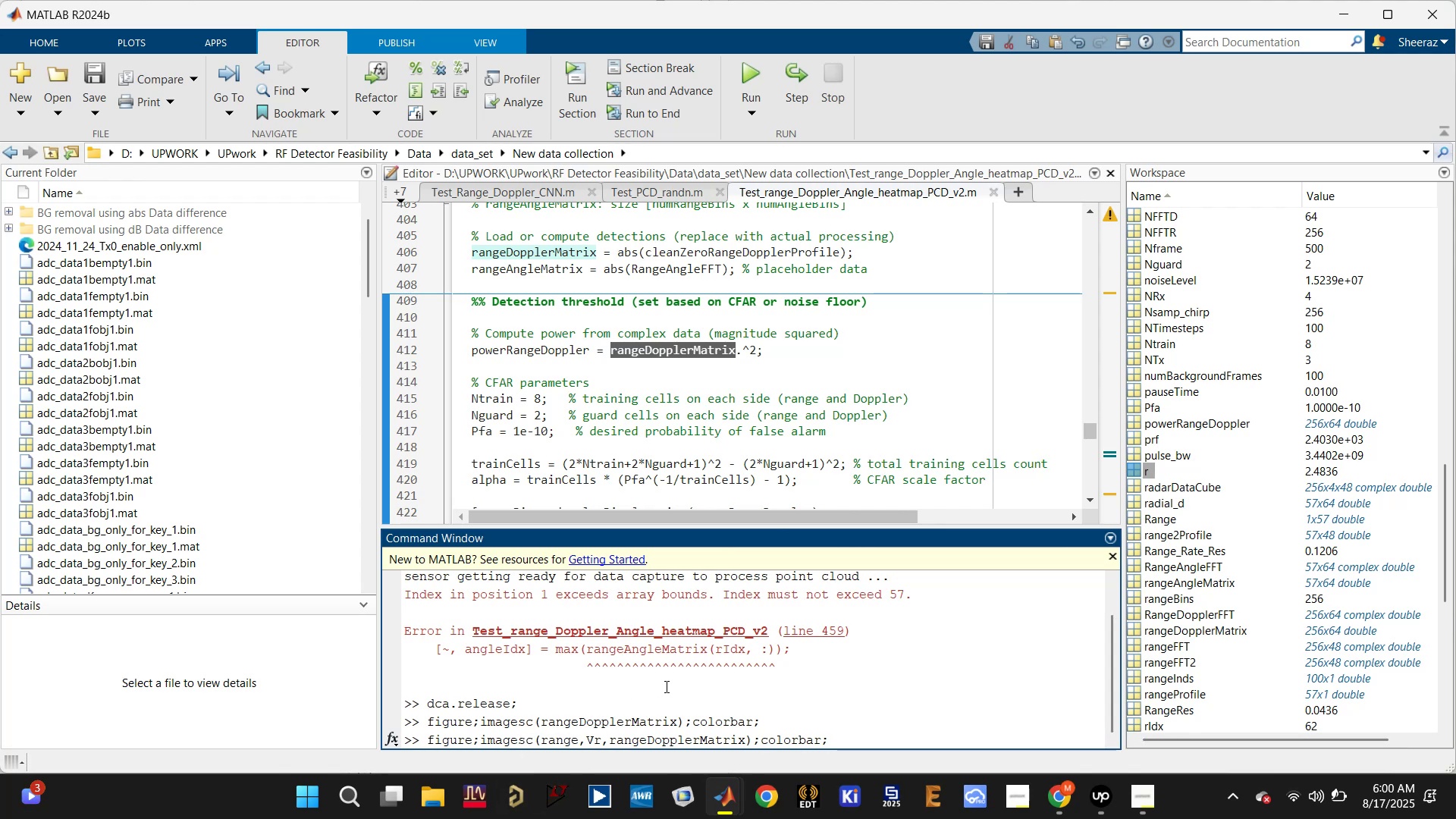 
key(Backspace)
 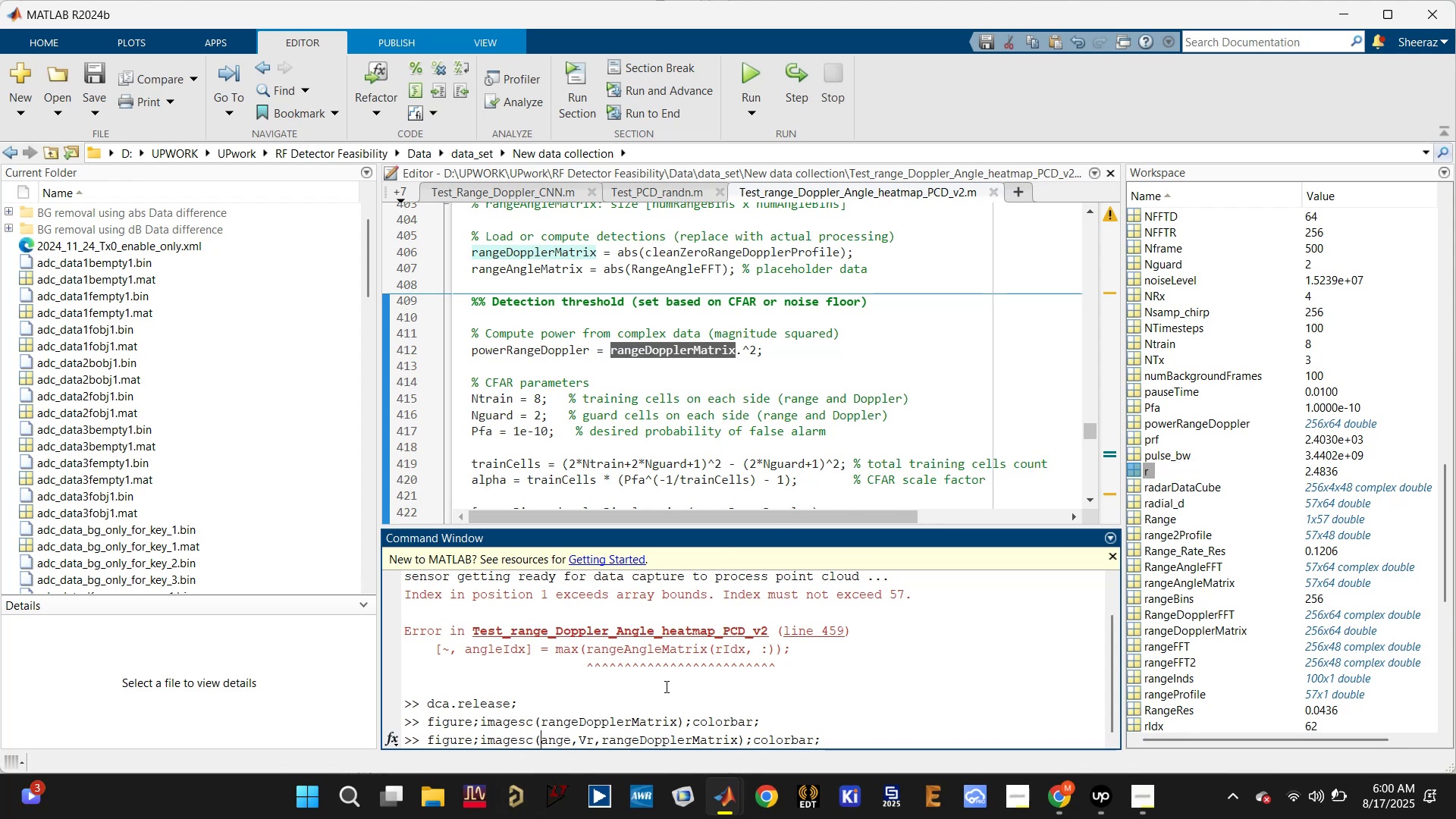 
key(Shift+R)
 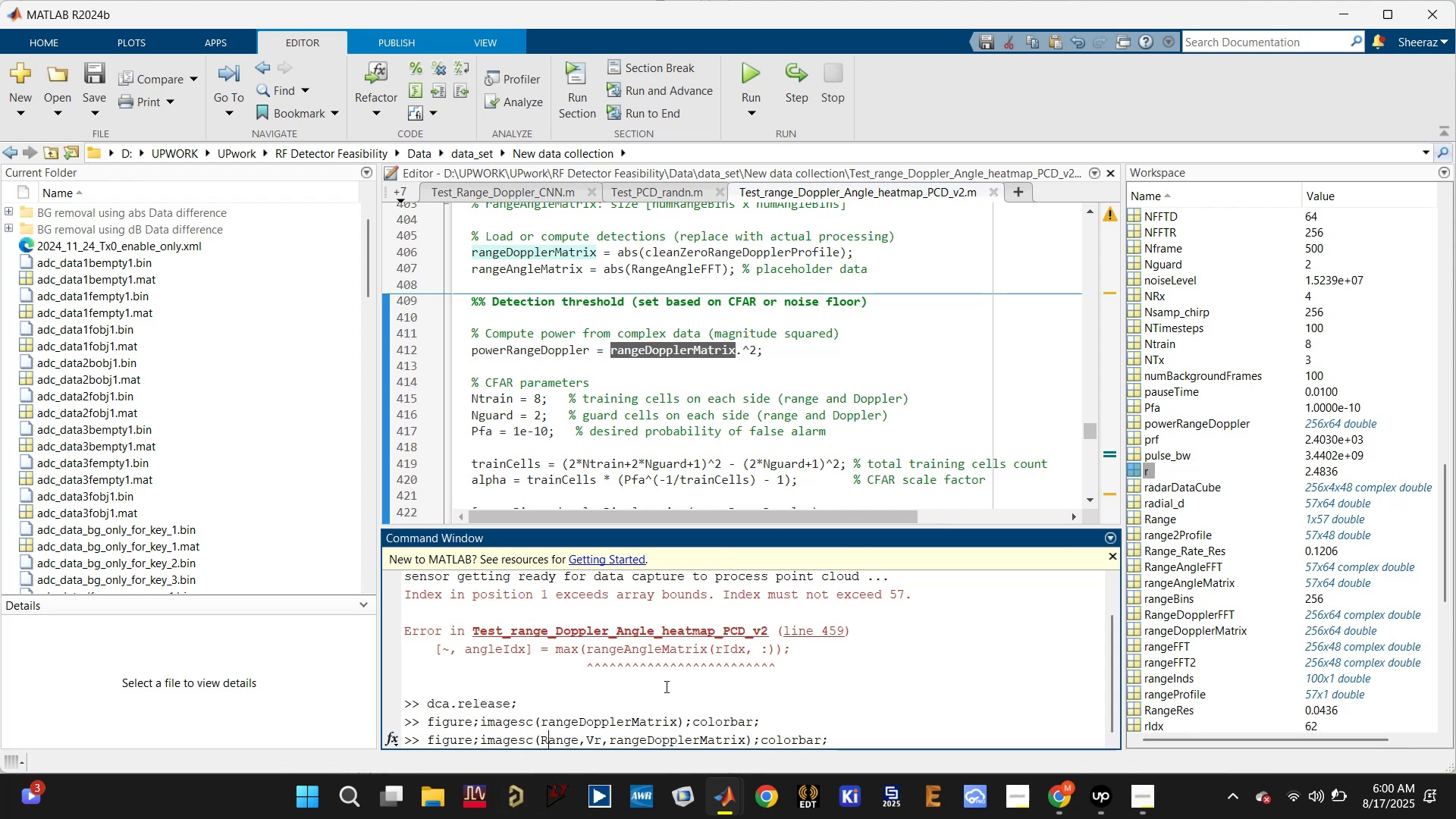 
key(Enter)
 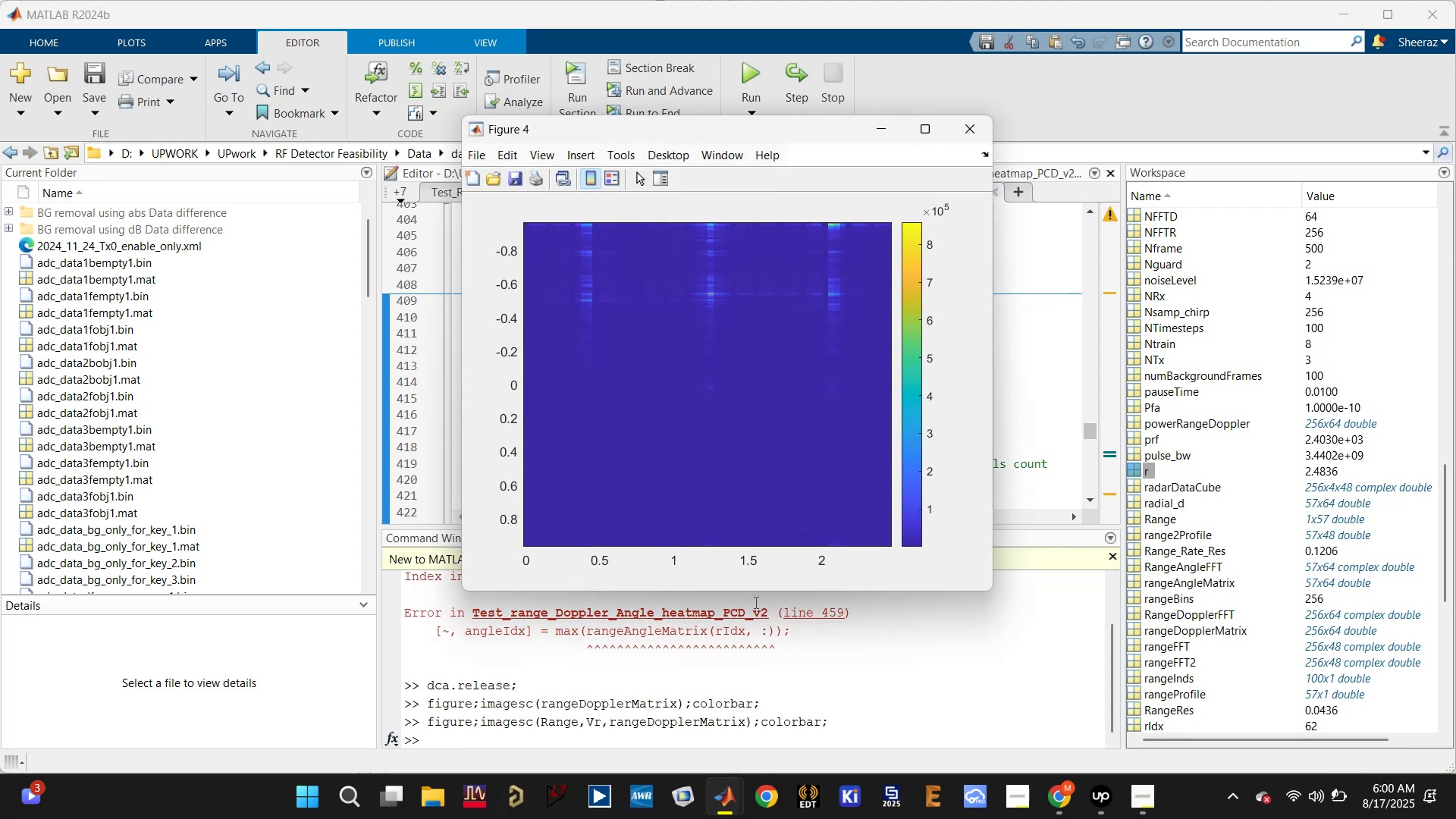 
wait(5.3)
 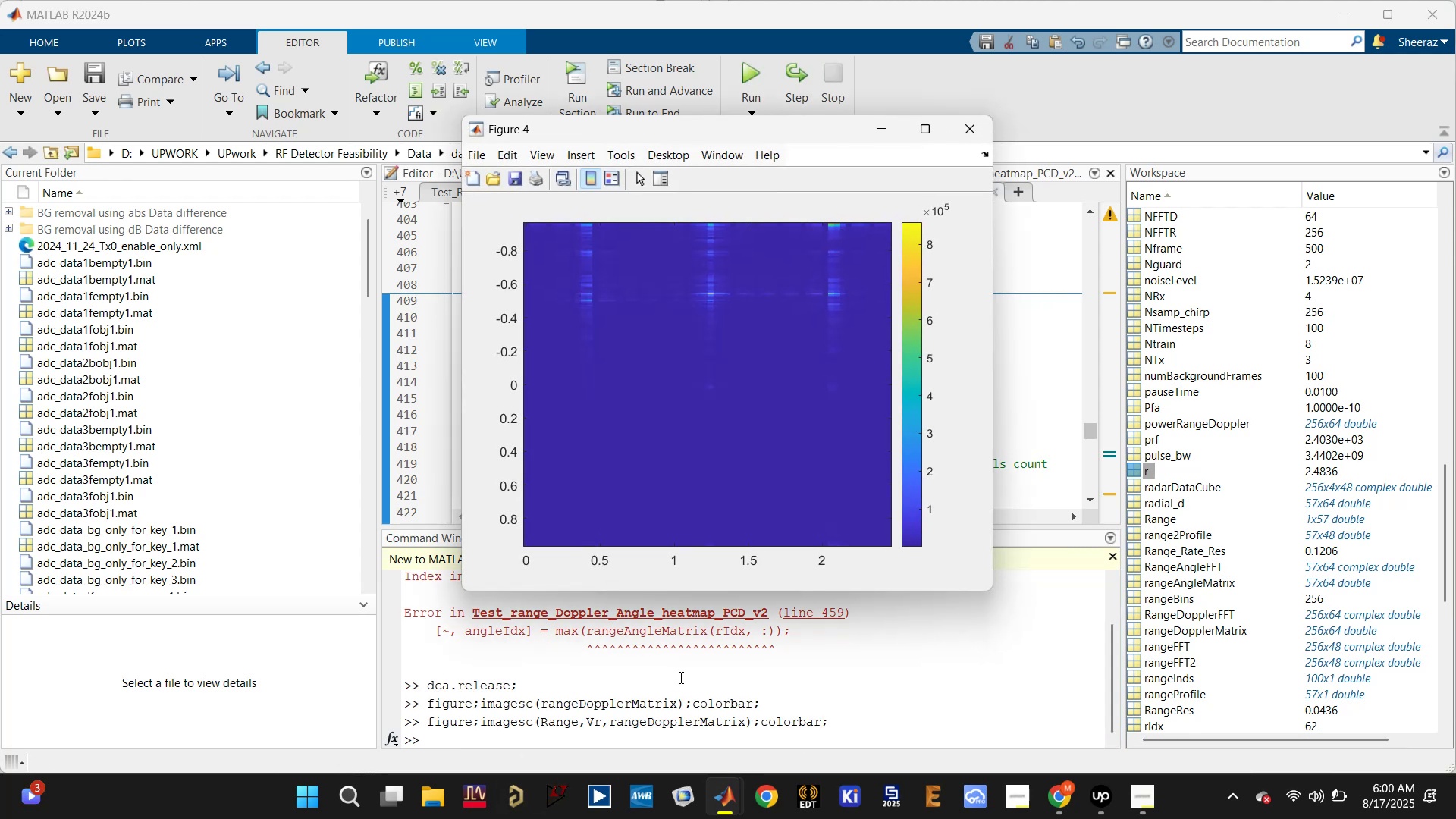 
left_click([701, 719])
 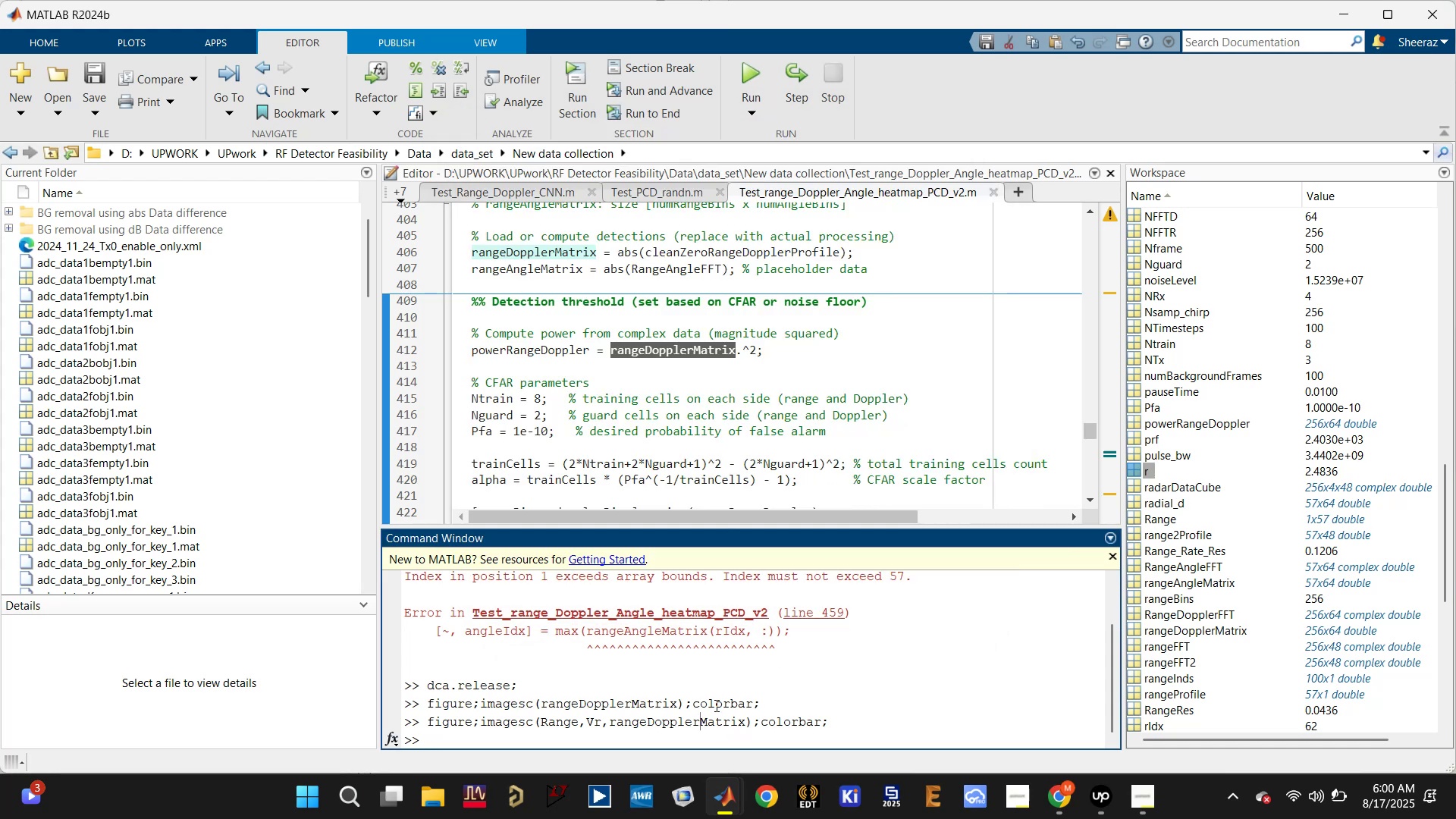 
key(ArrowUp)
 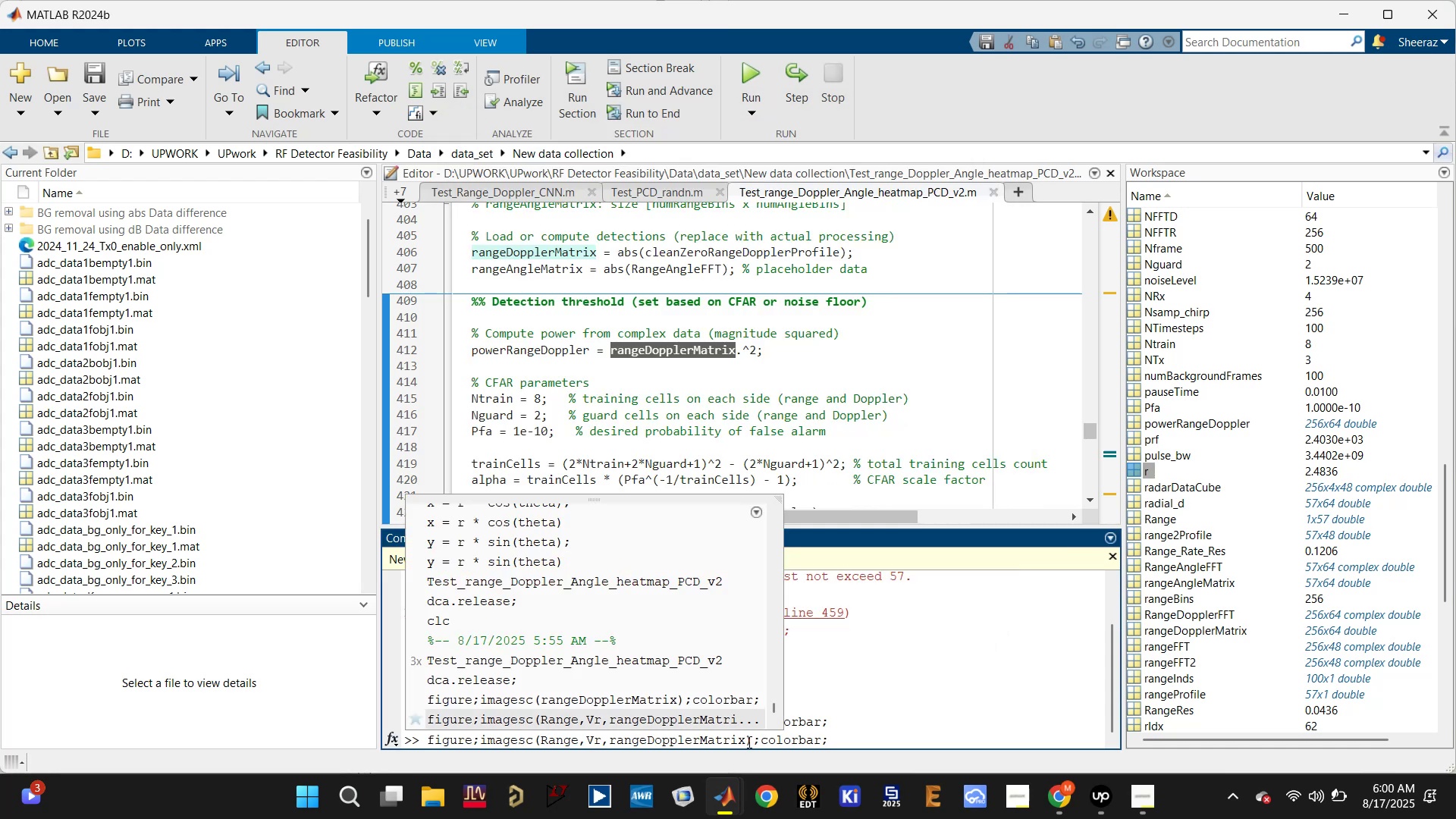 
left_click([740, 739])
 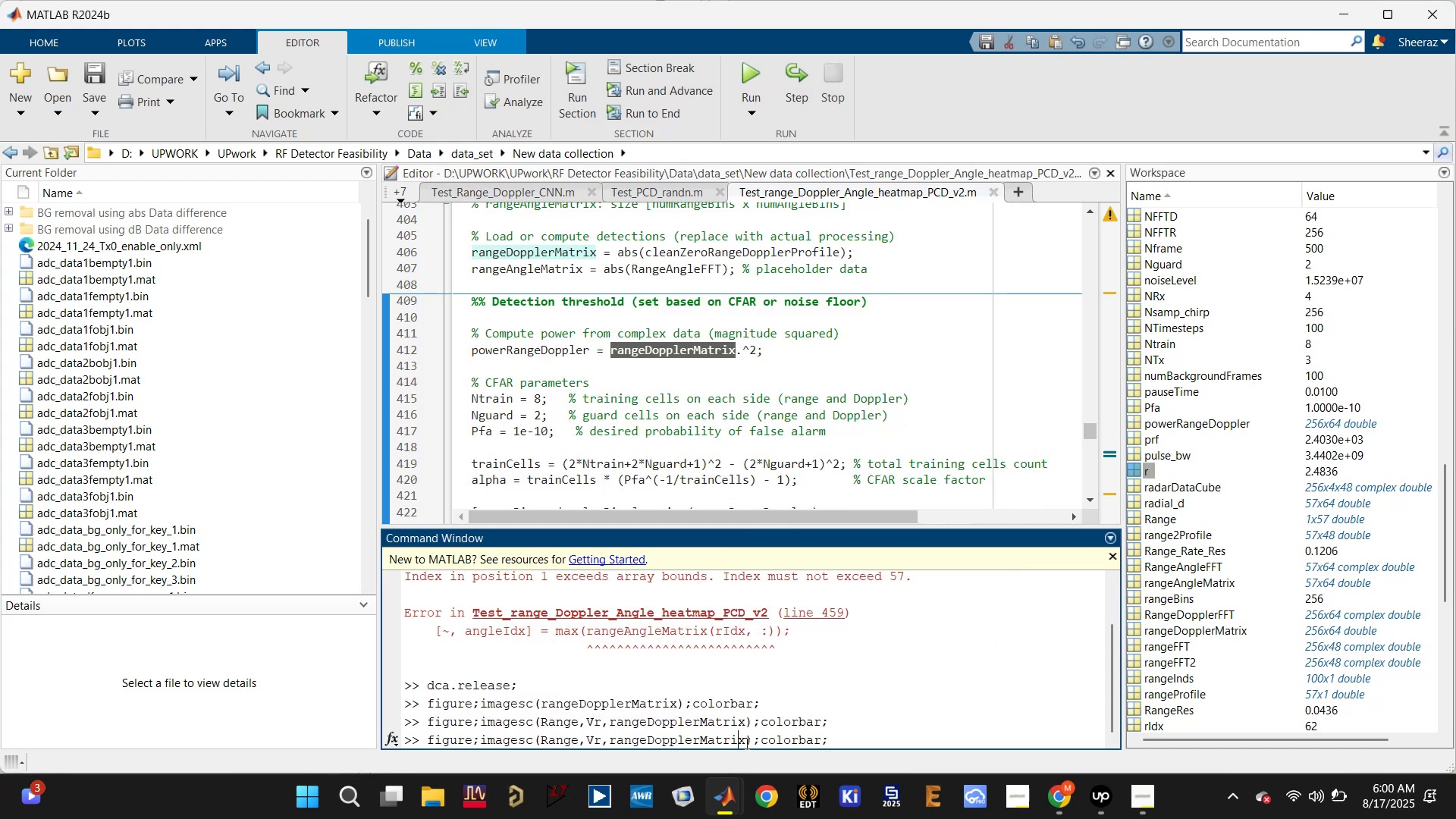 
left_click([745, 742])
 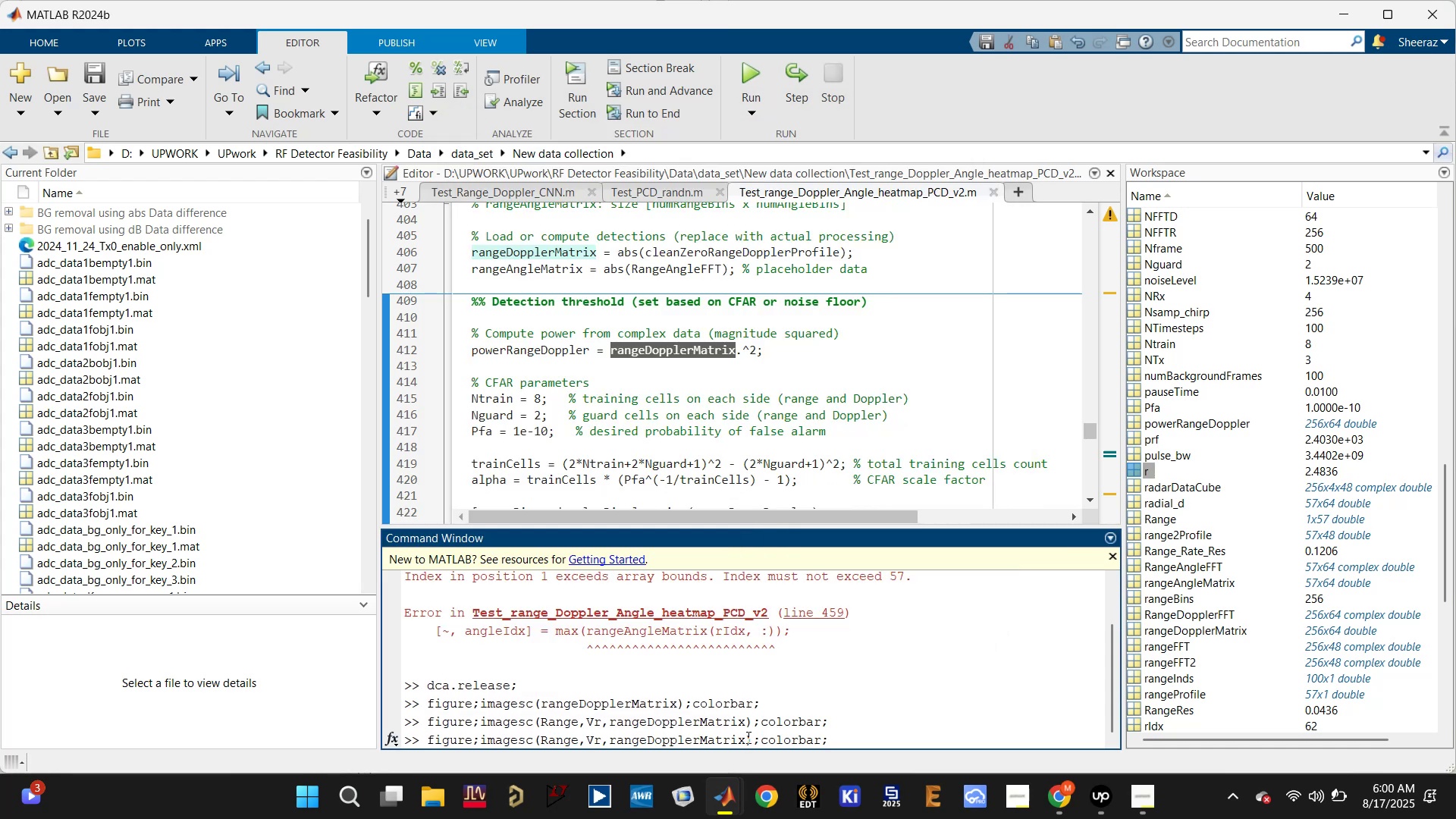 
key(Quote)
 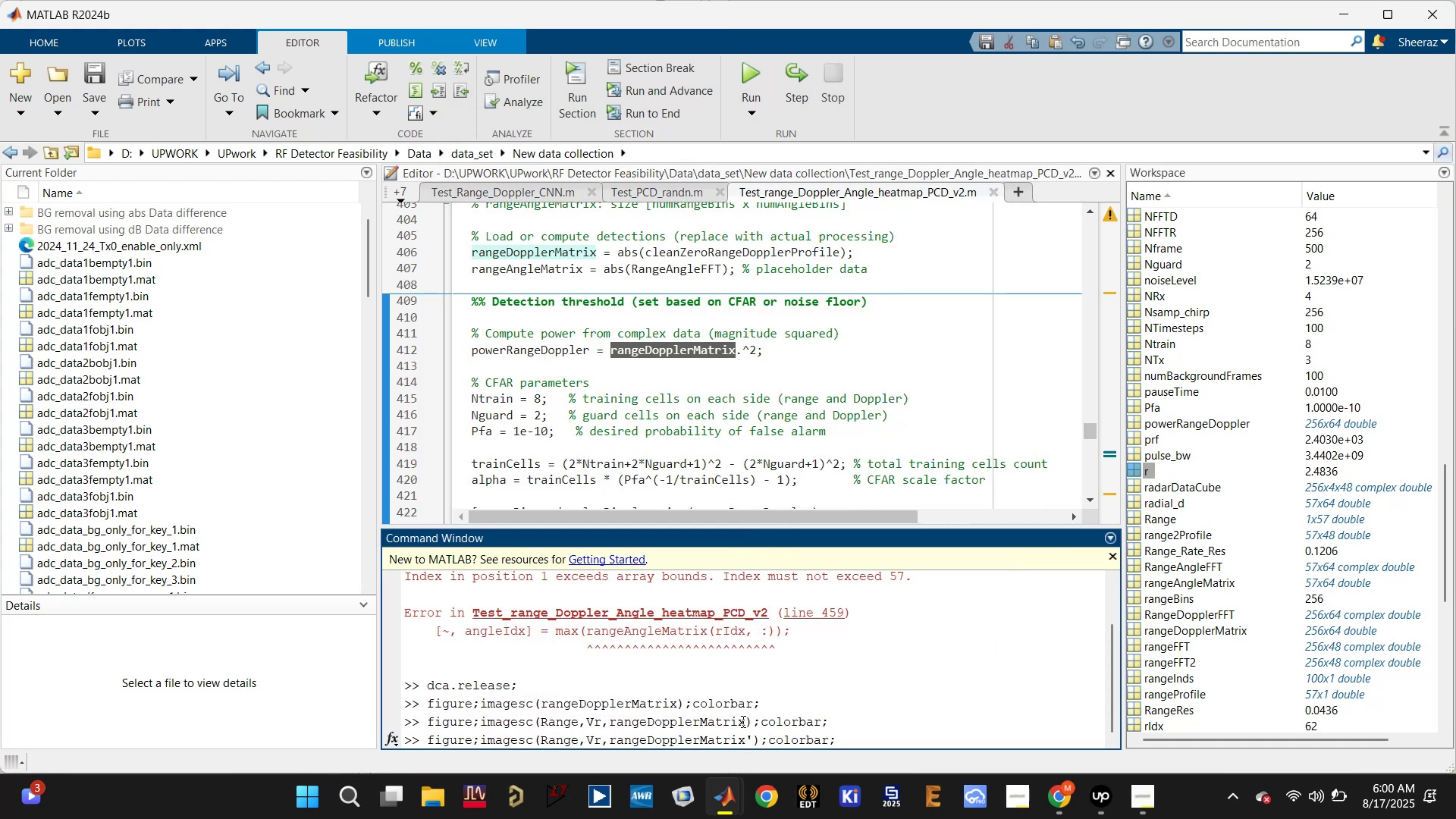 
key(Enter)
 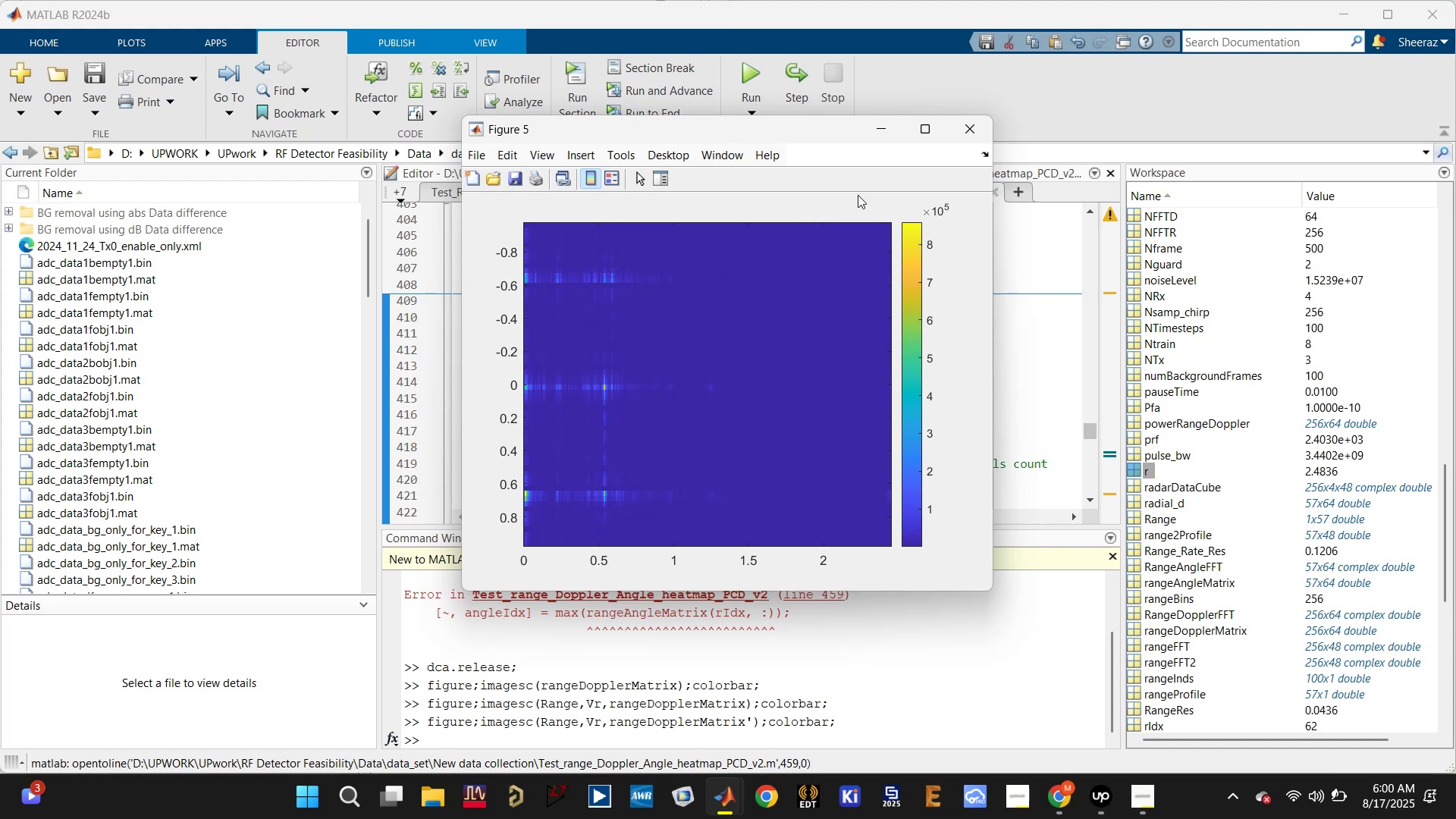 
wait(6.78)
 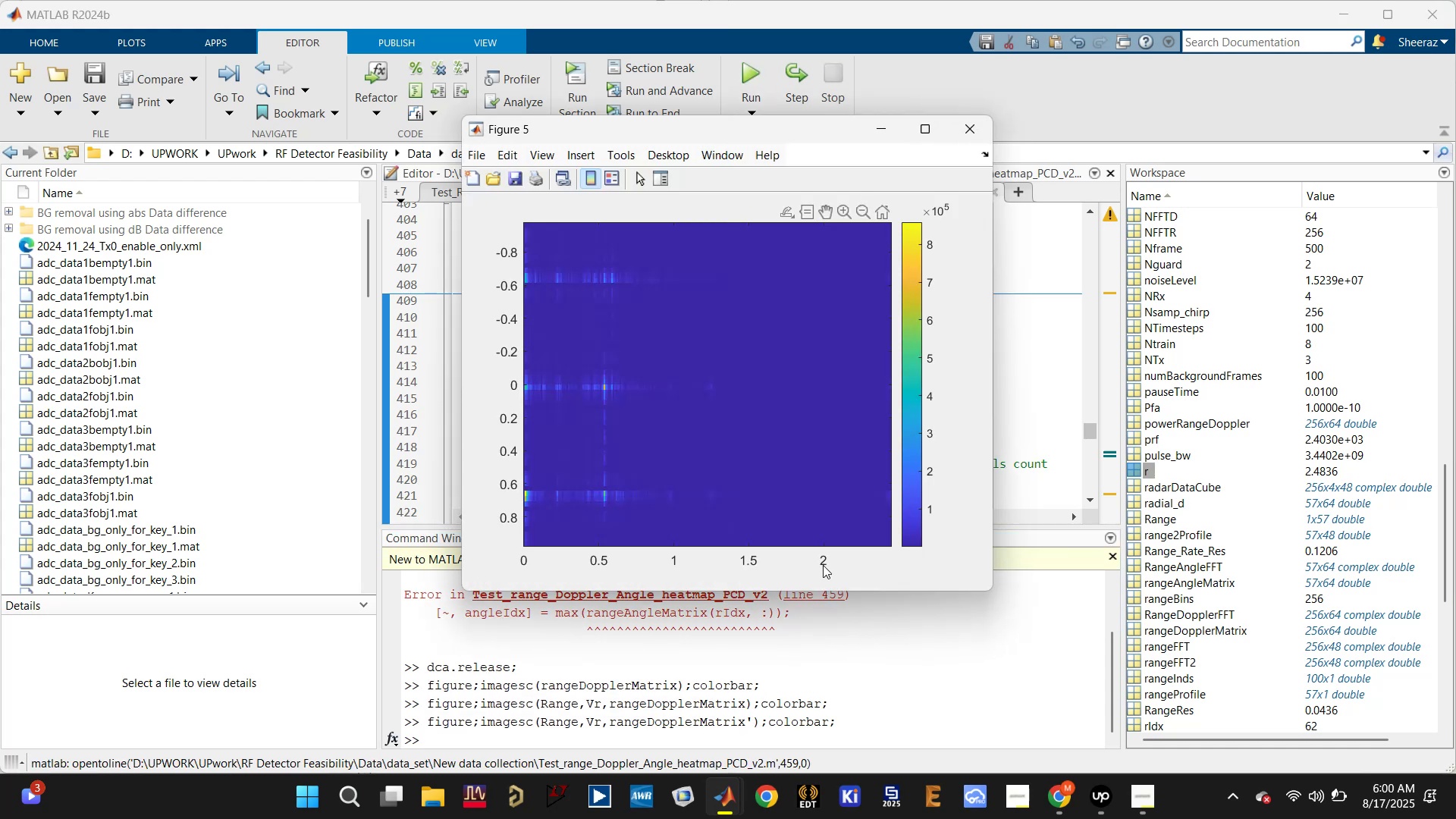 
left_click_drag(start_coordinate=[636, 232], to_coordinate=[576, 583])
 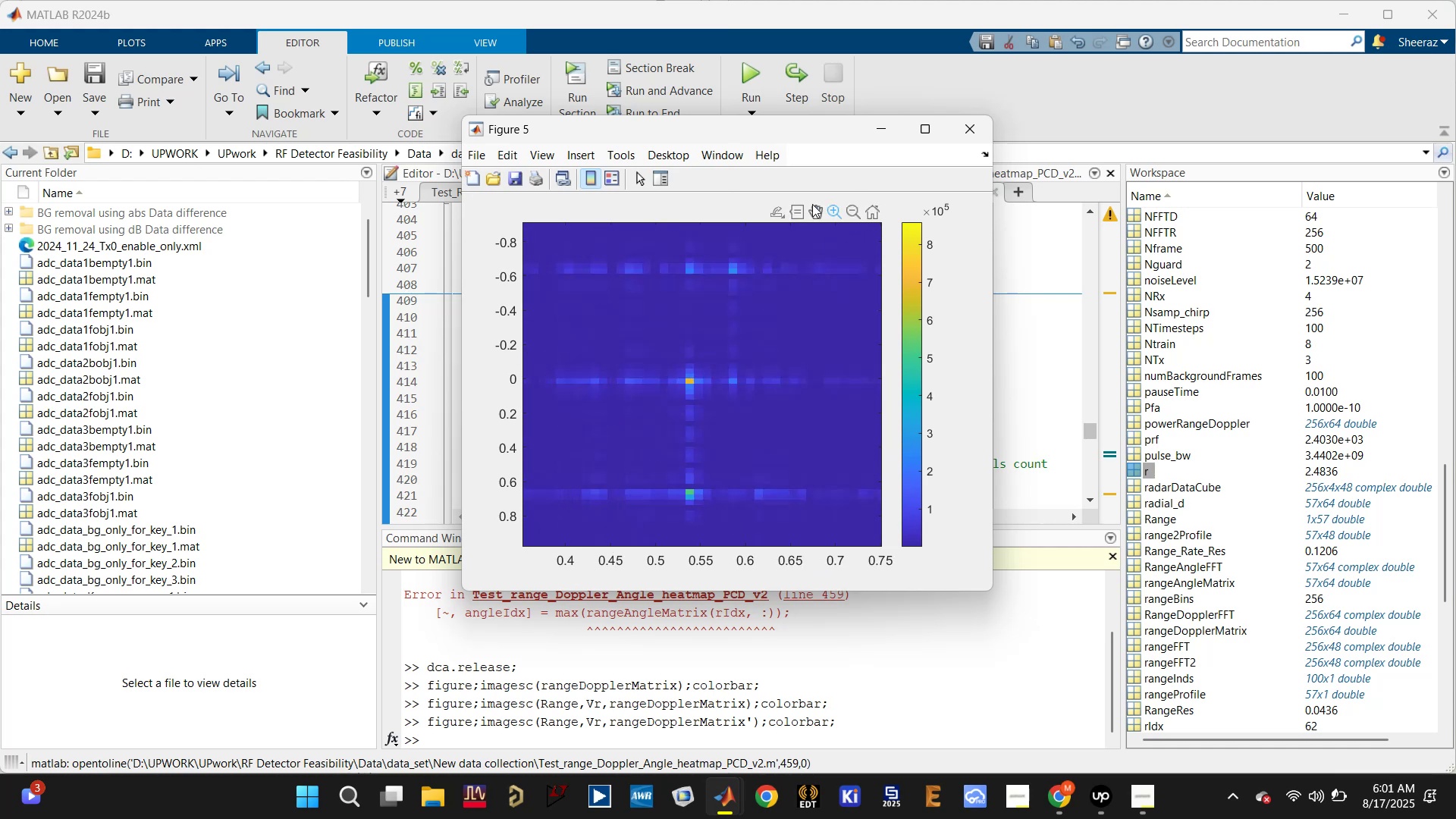 
left_click([792, 210])
 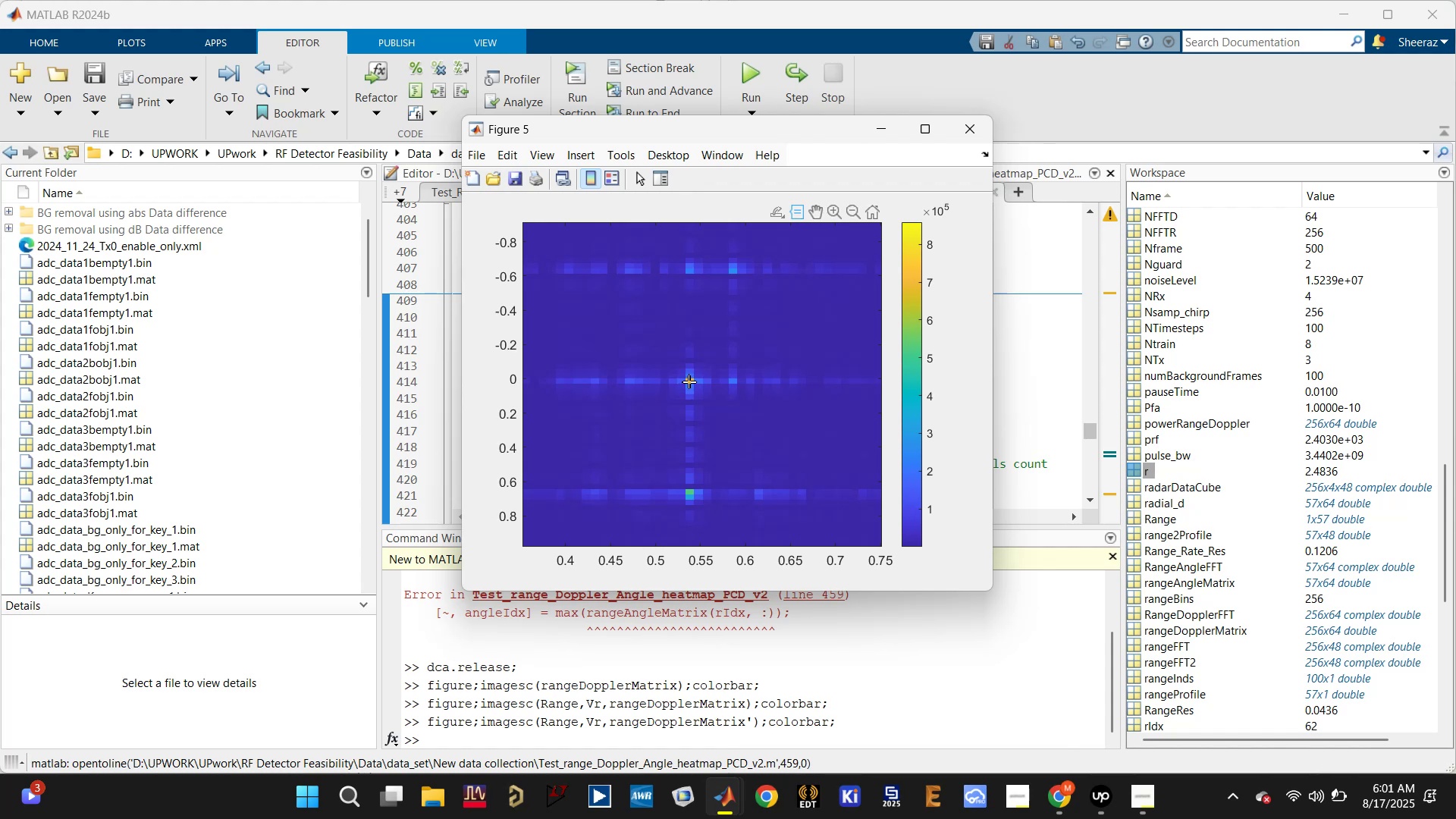 
left_click([686, 377])
 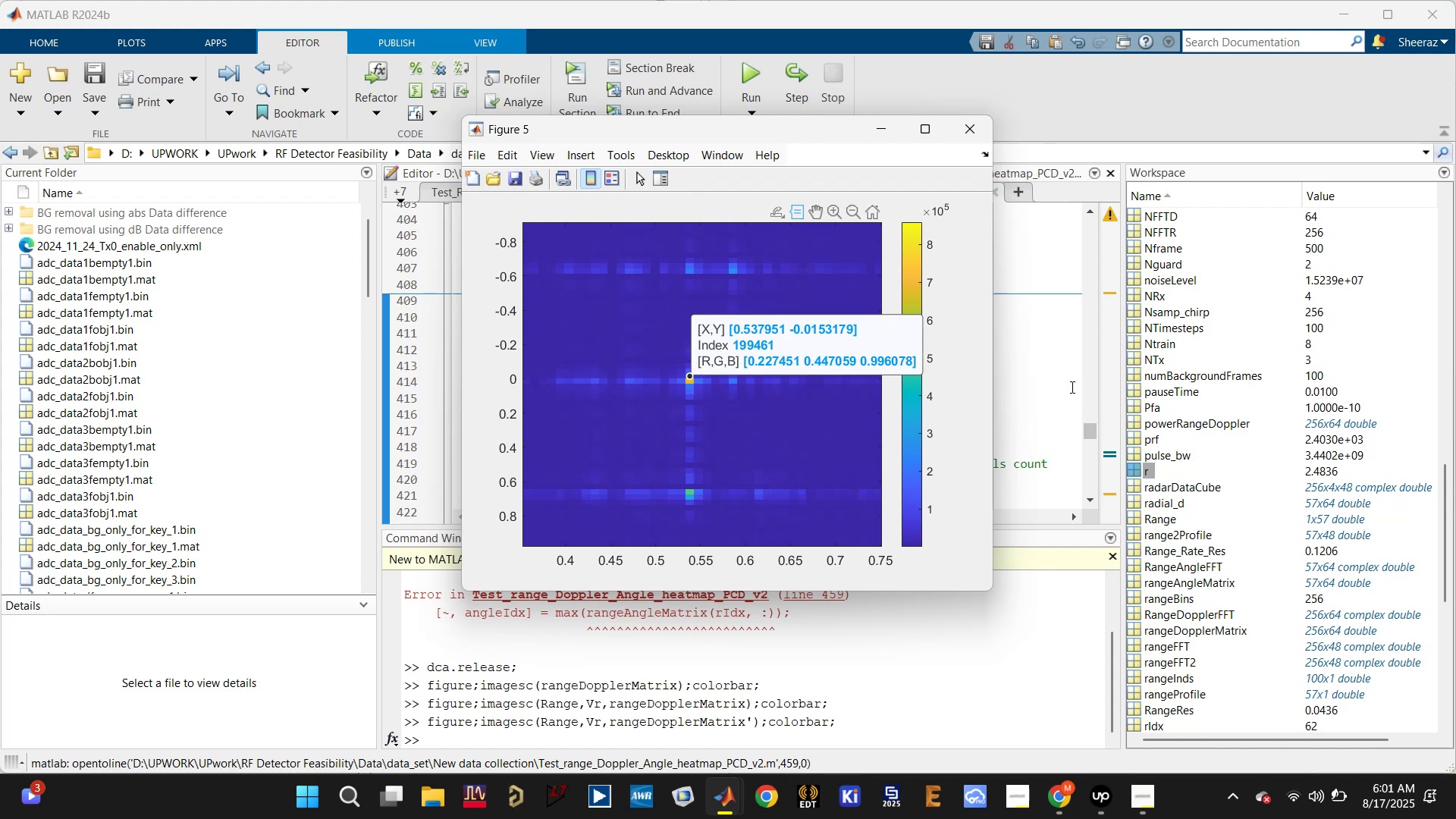 
left_click([1072, 391])
 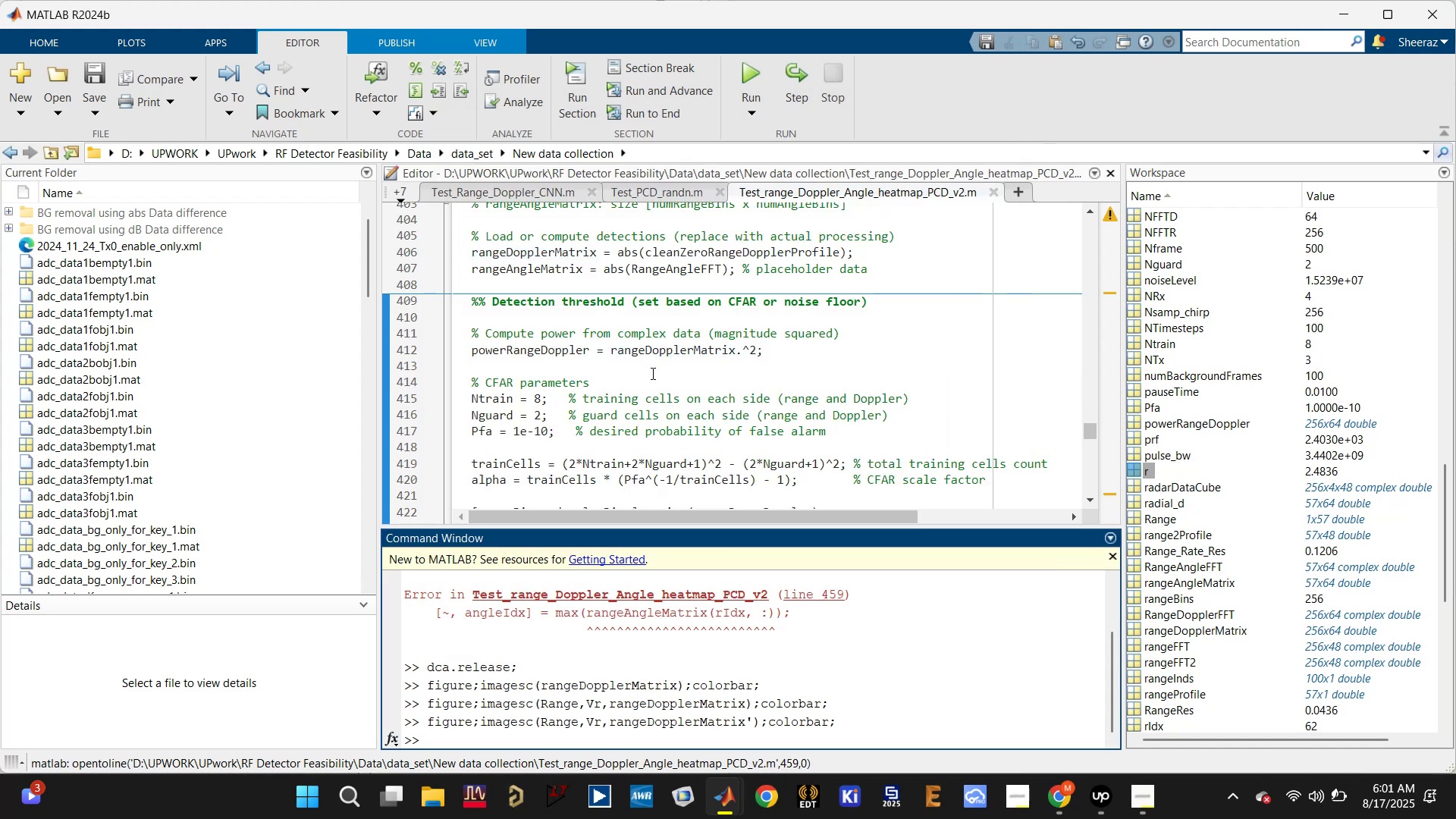 
scroll: coordinate [646, 377], scroll_direction: down, amount: 4.0
 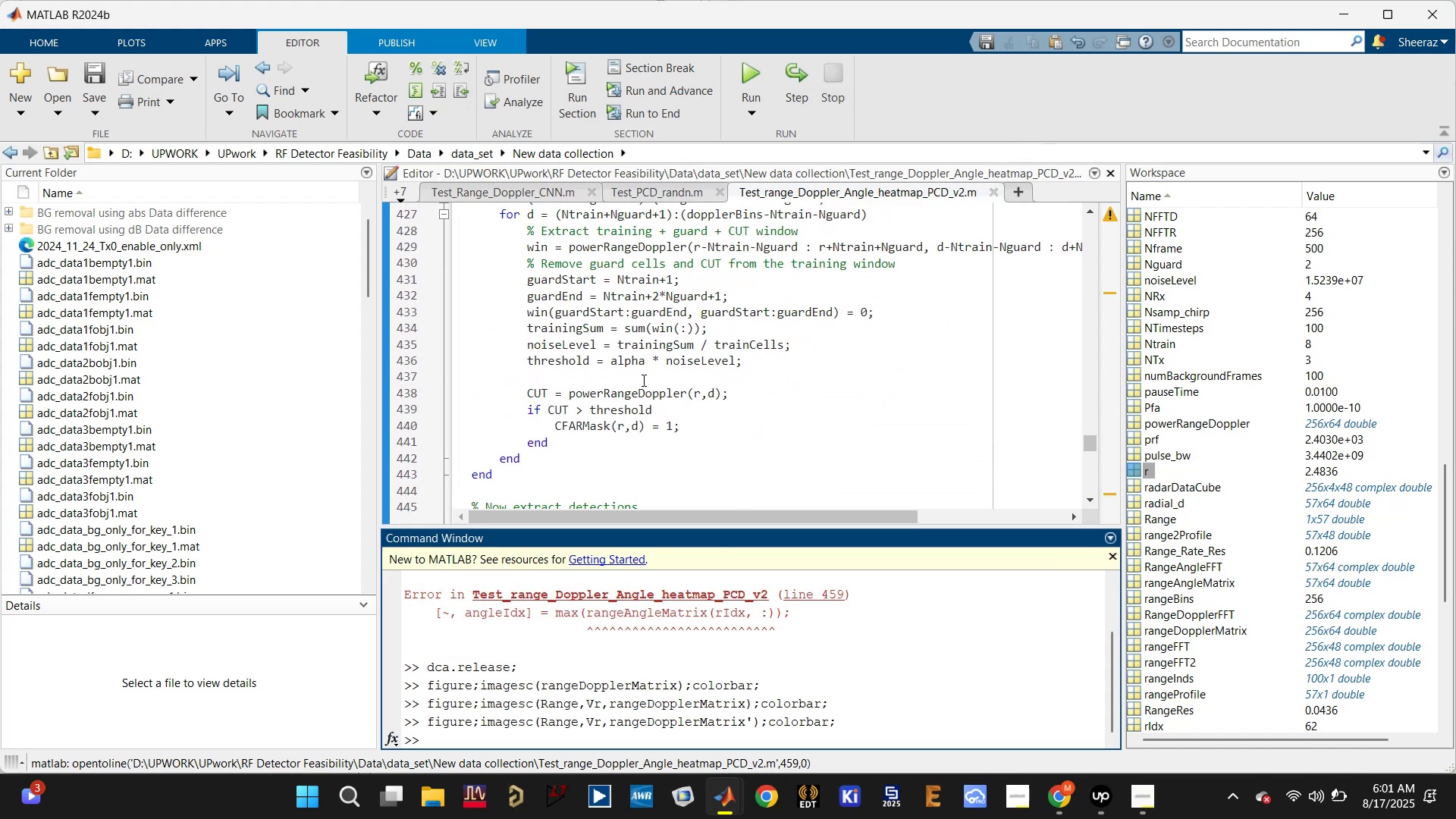 
scroll: coordinate [535, 383], scroll_direction: up, amount: 3.0
 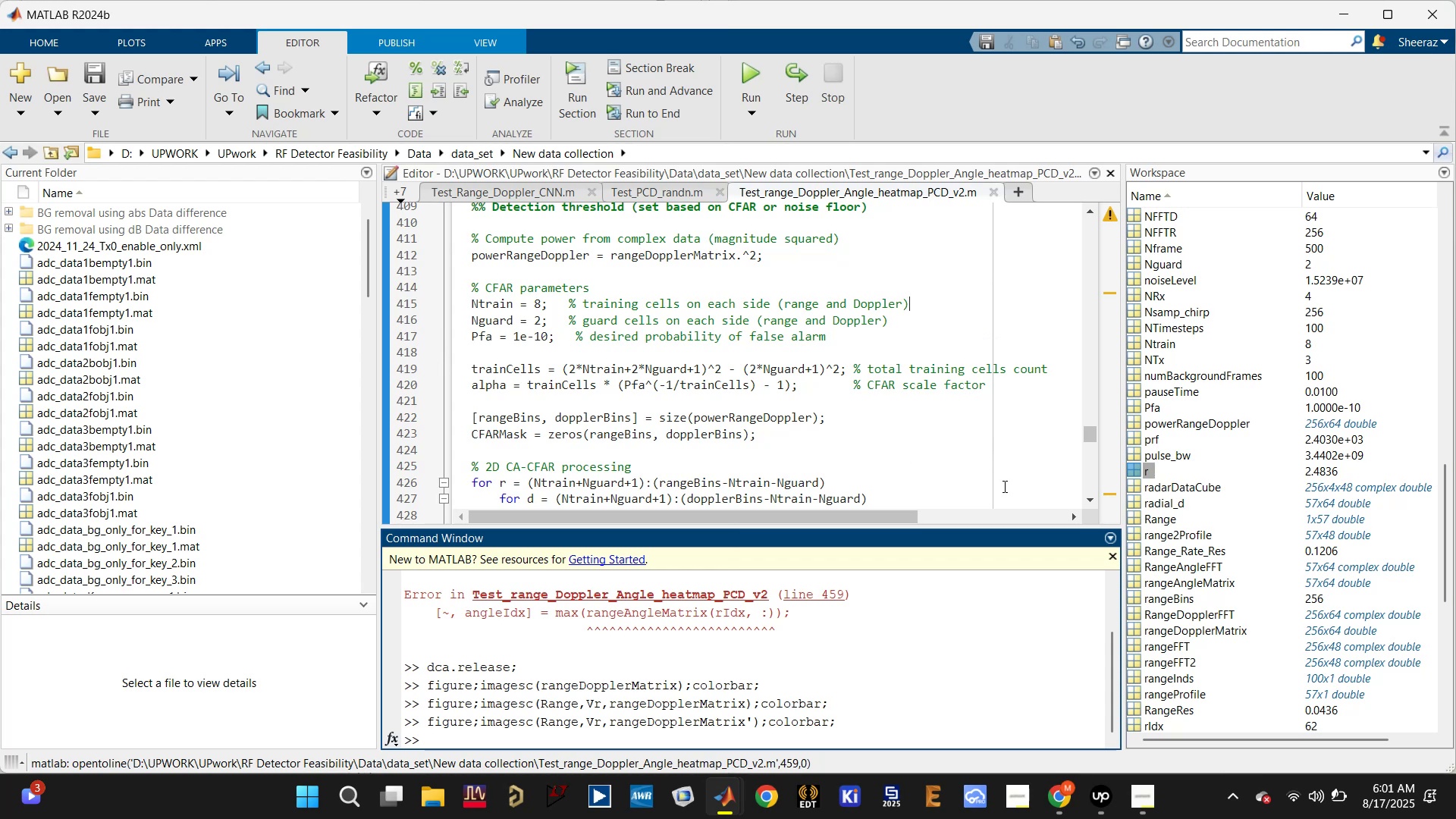 
scroll: coordinate [691, 381], scroll_direction: down, amount: 6.0
 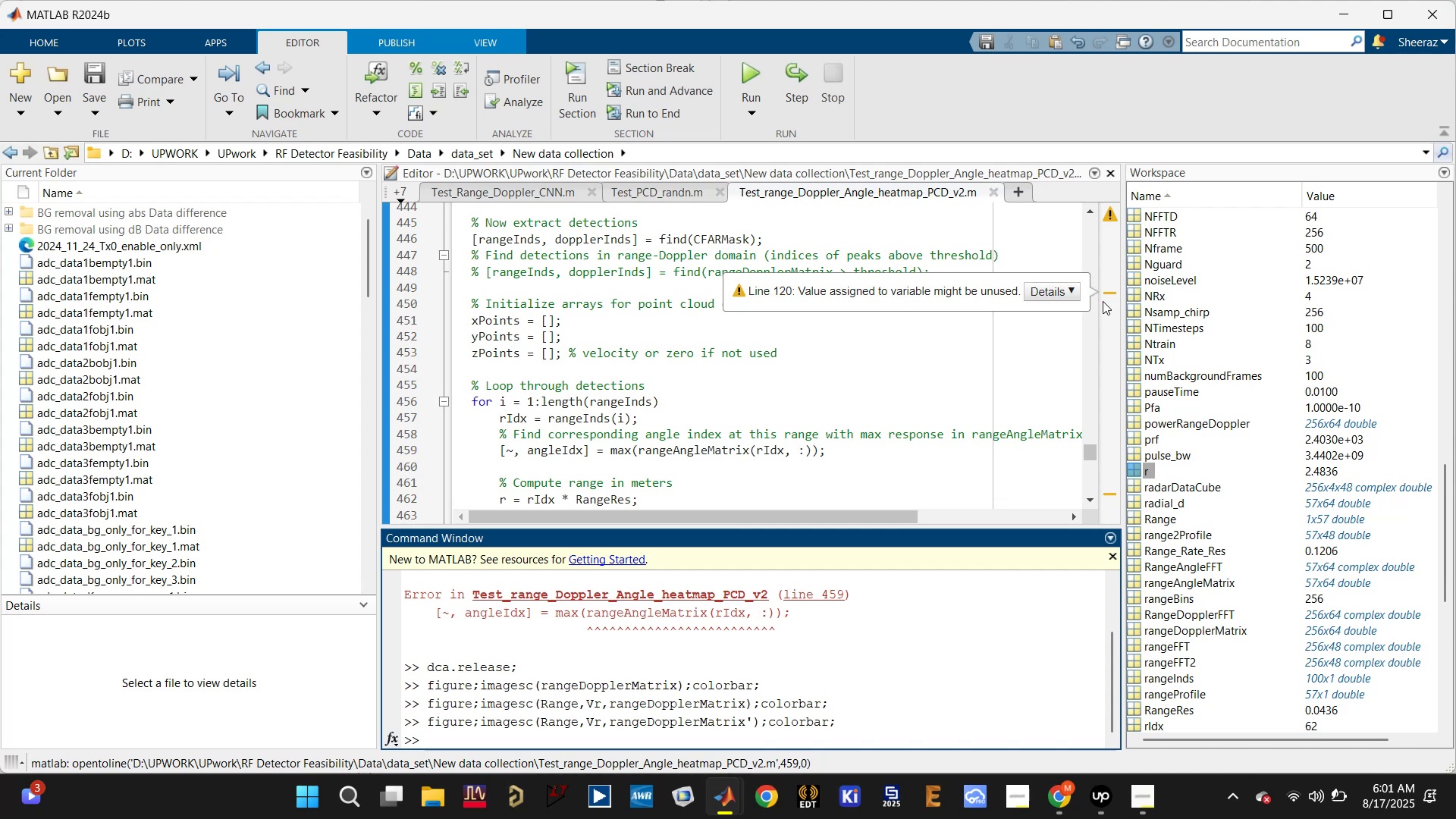 
wait(7.88)
 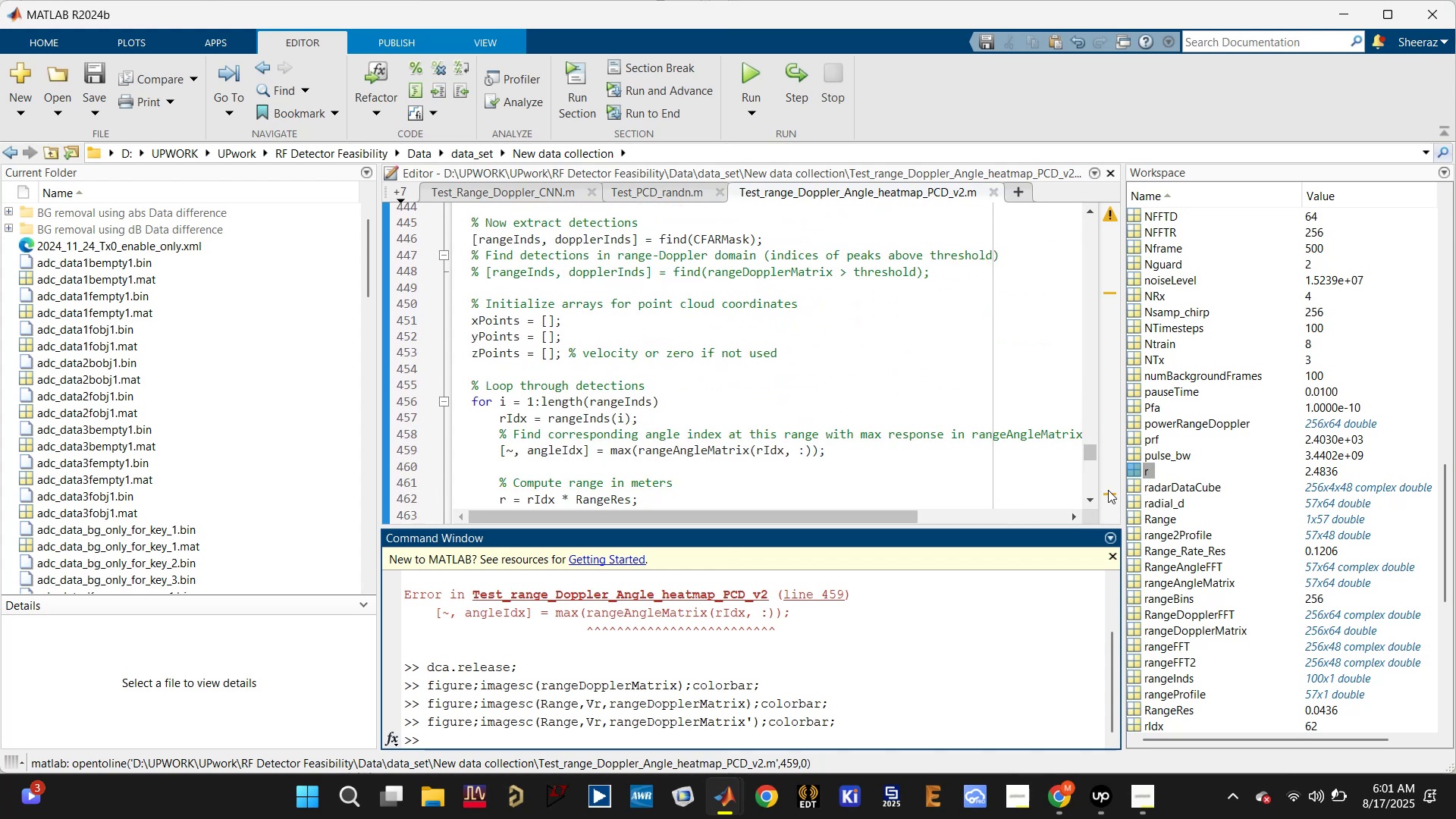 
left_click([1111, 494])
 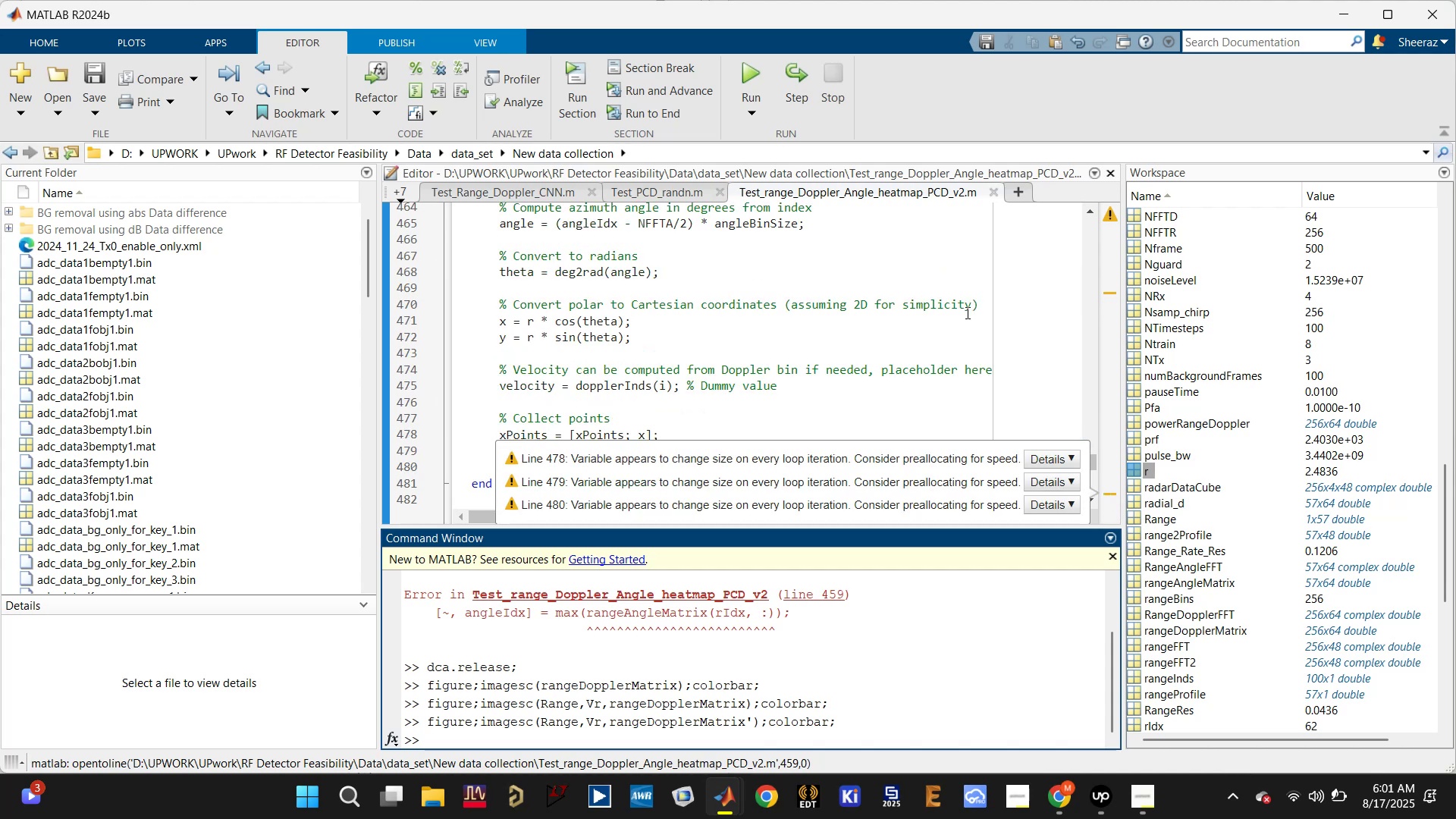 
left_click([965, 312])
 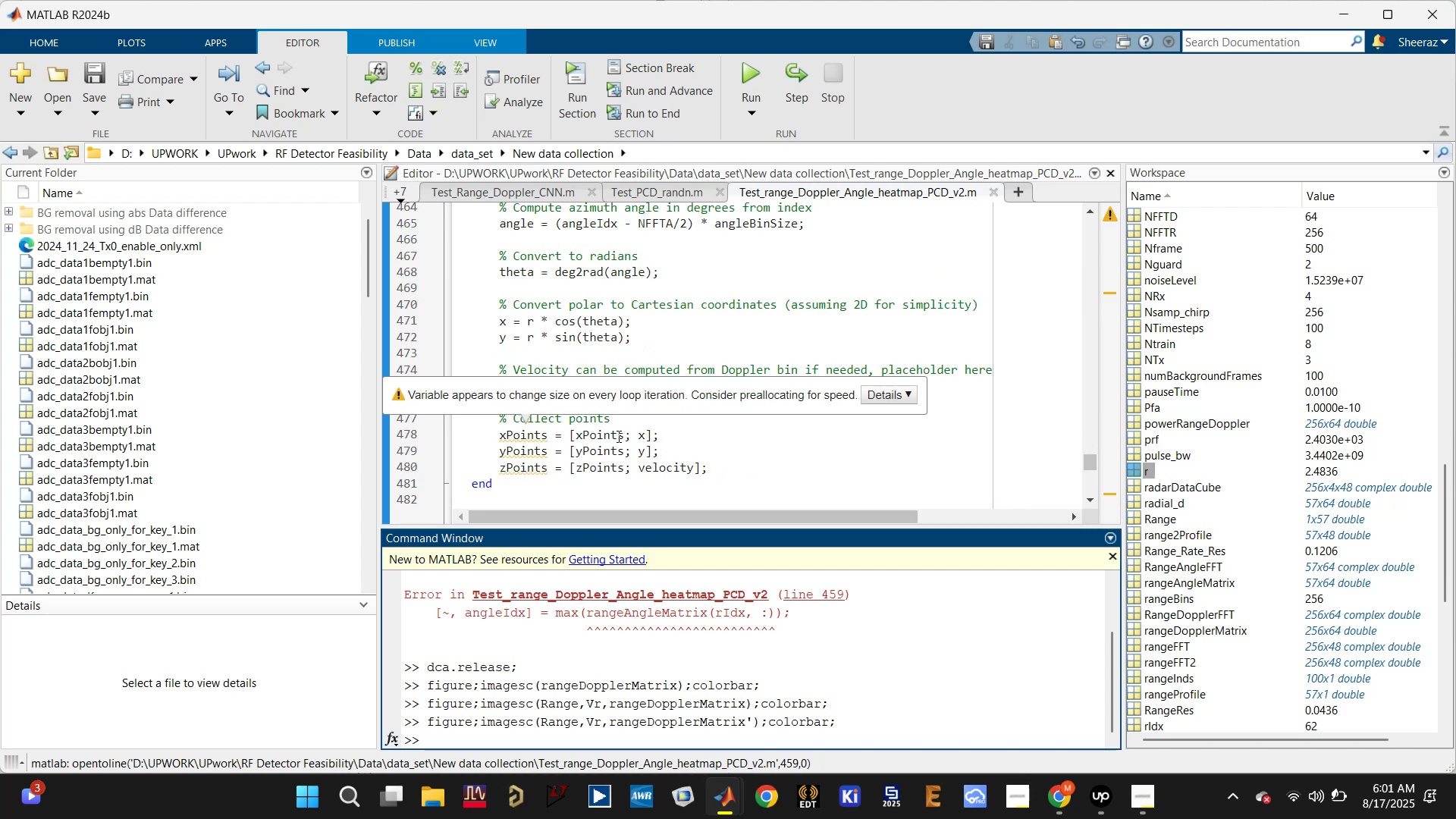 
left_click([605, 428])
 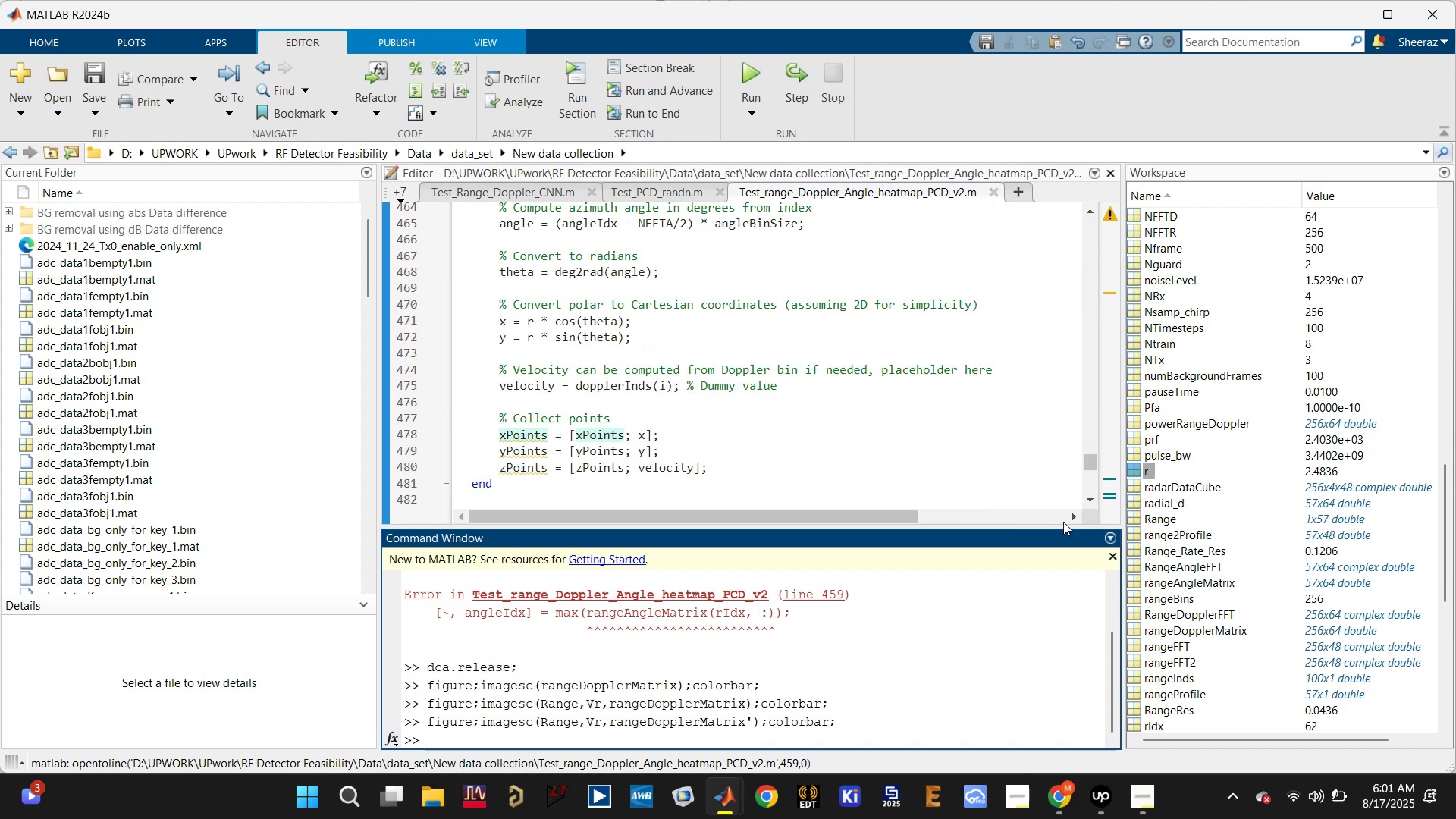 
scroll: coordinate [1185, 707], scroll_direction: down, amount: 31.0
 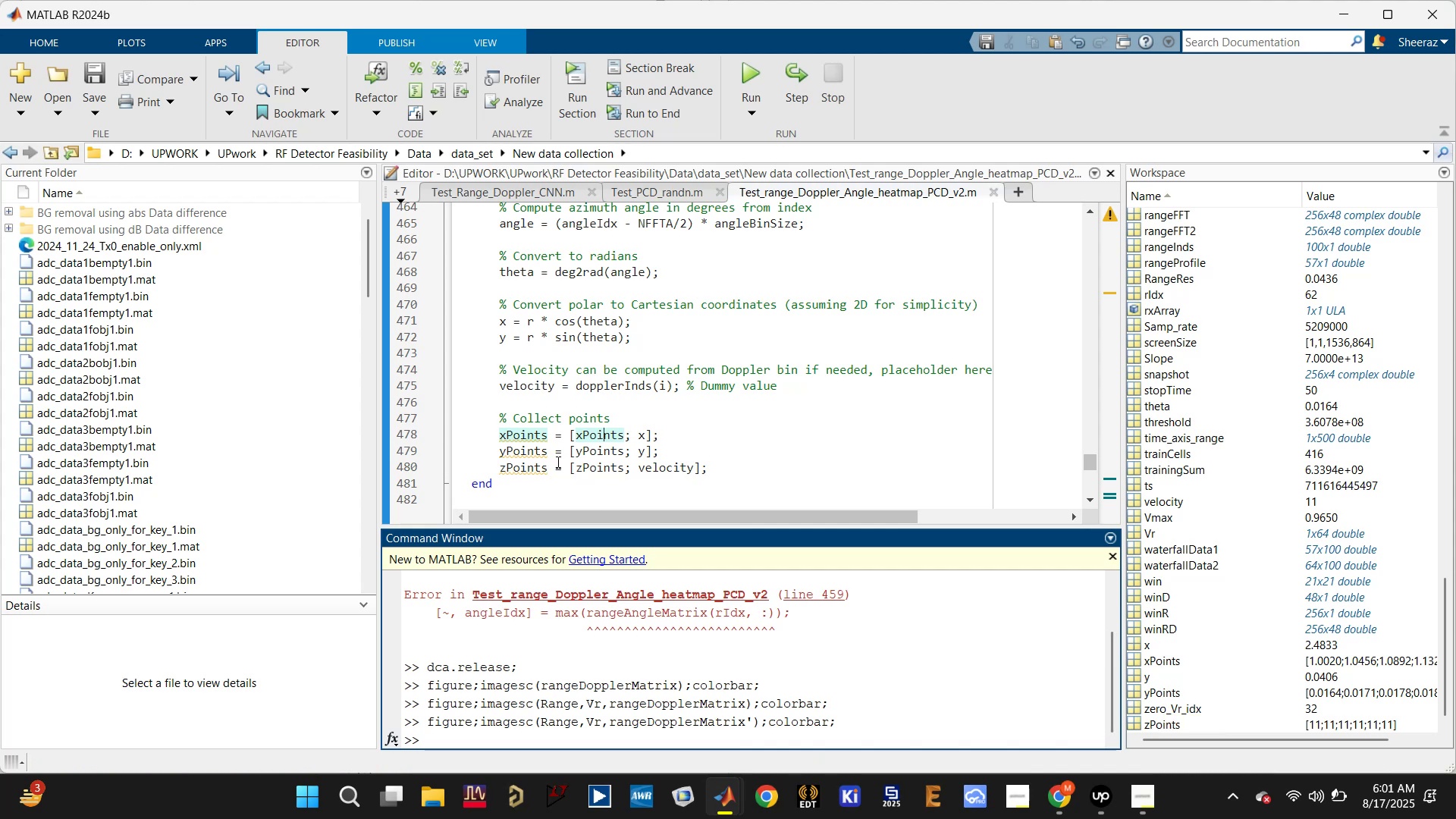 
wait(19.43)
 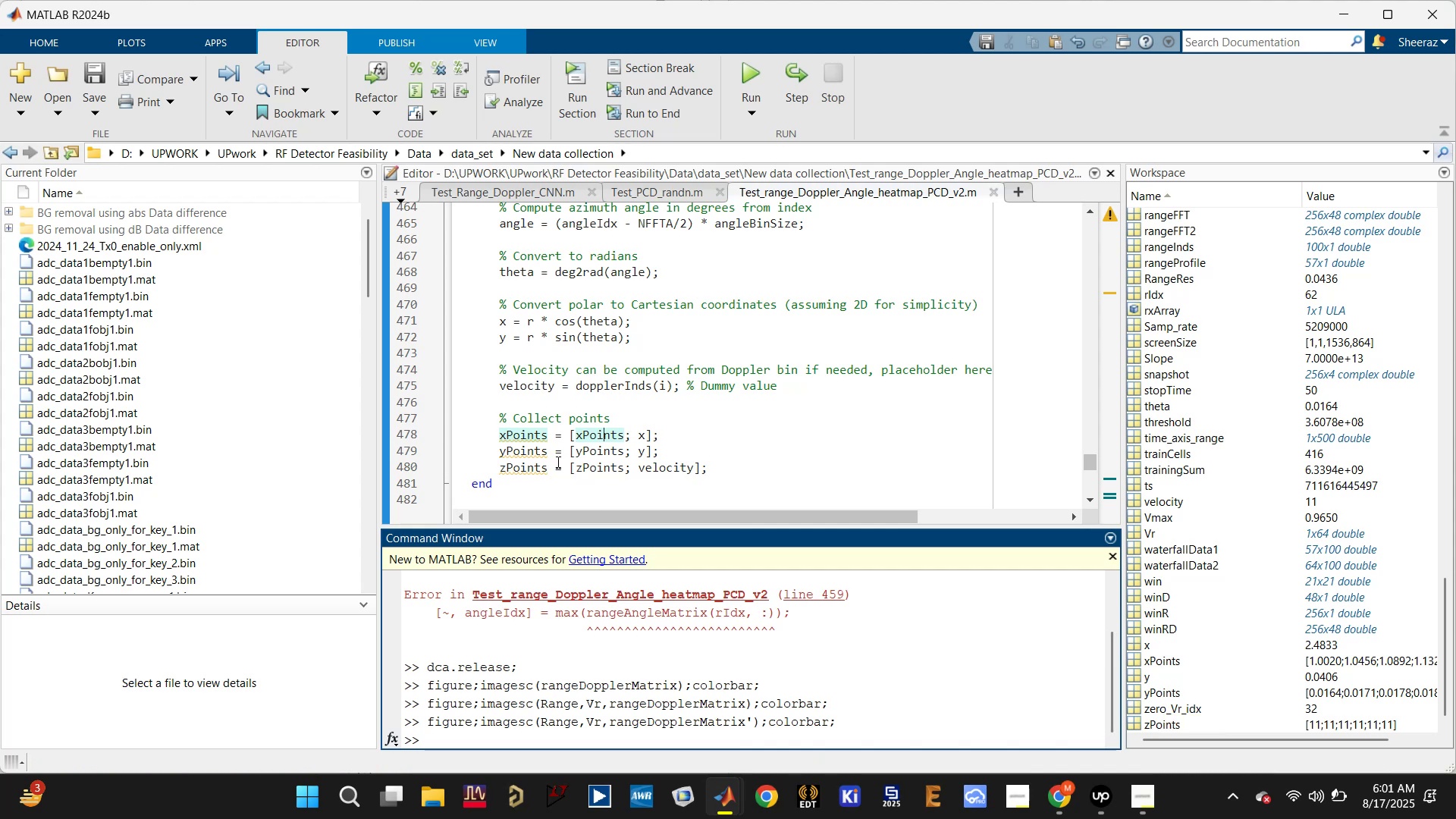 
left_click([983, 678])
 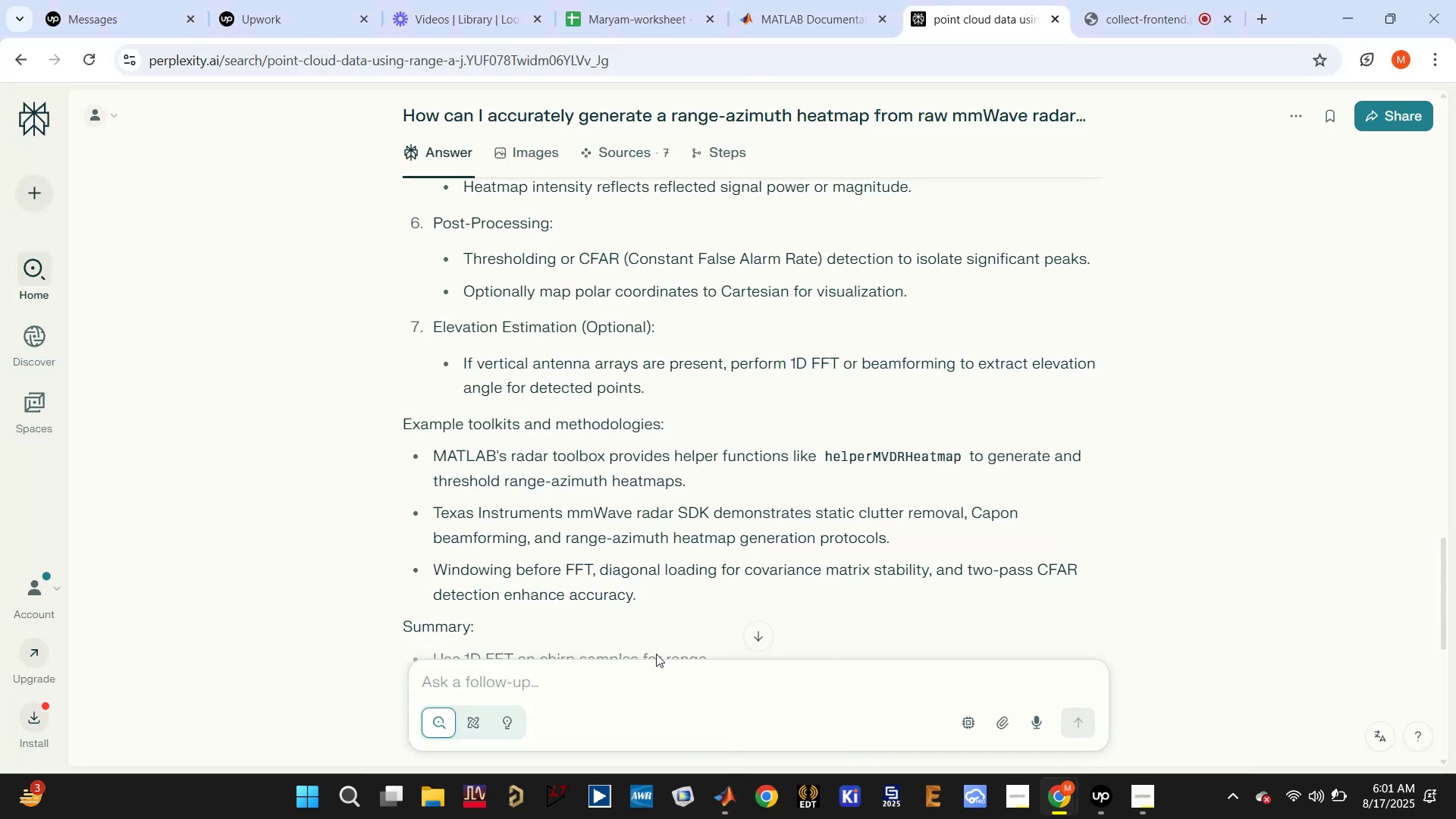 
left_click([634, 673])
 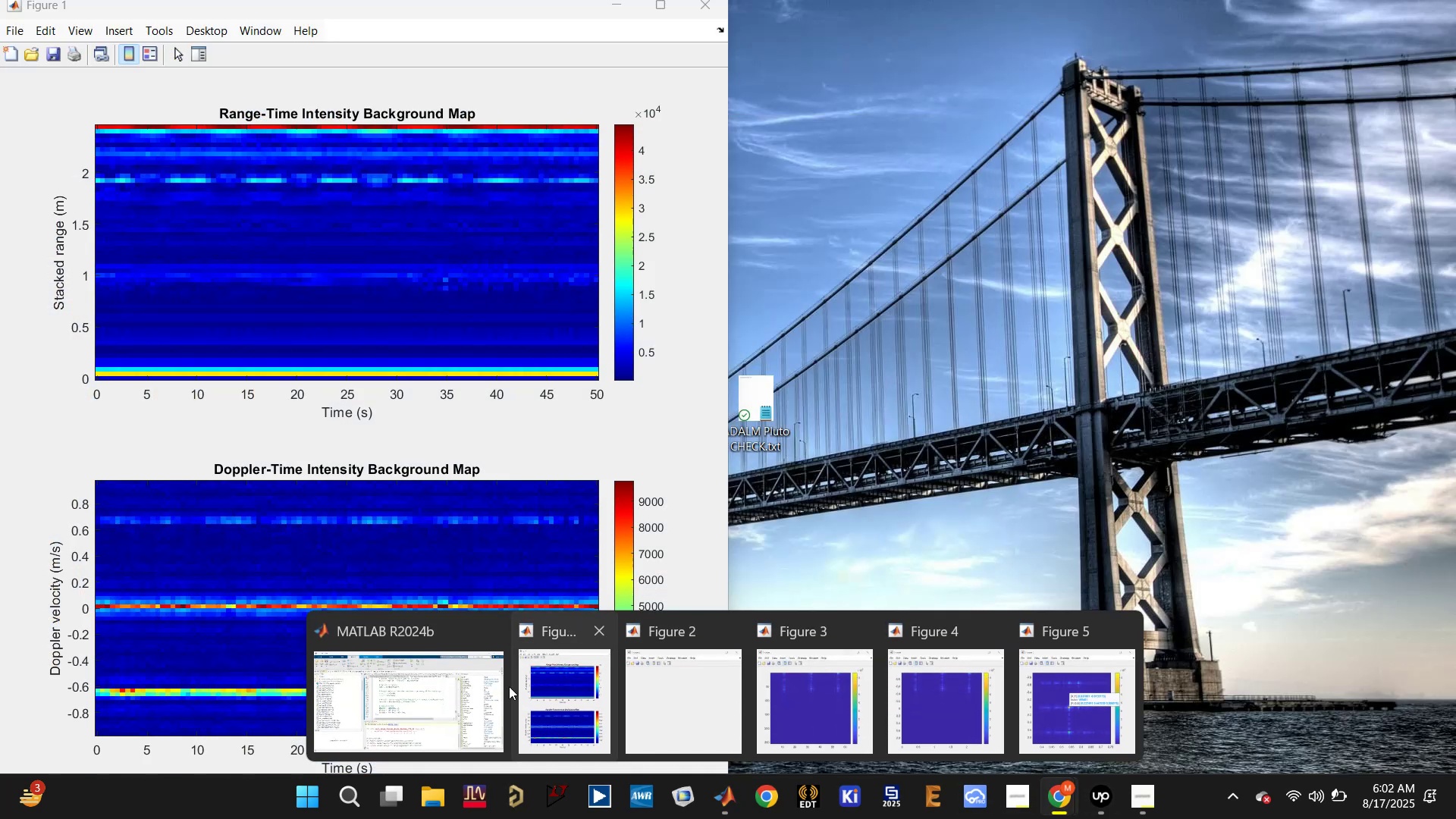 
wait(12.07)
 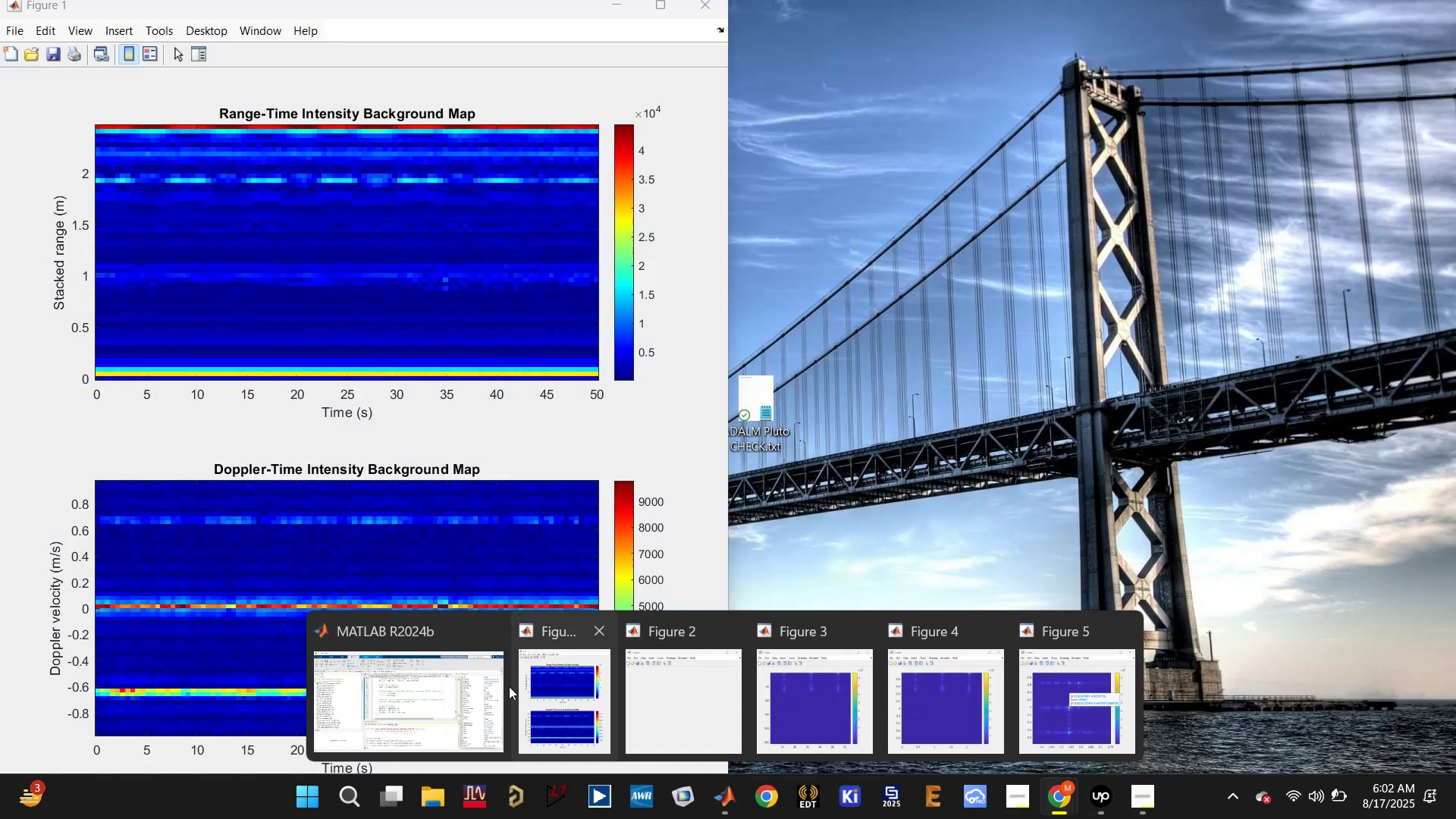 
left_click([413, 664])
 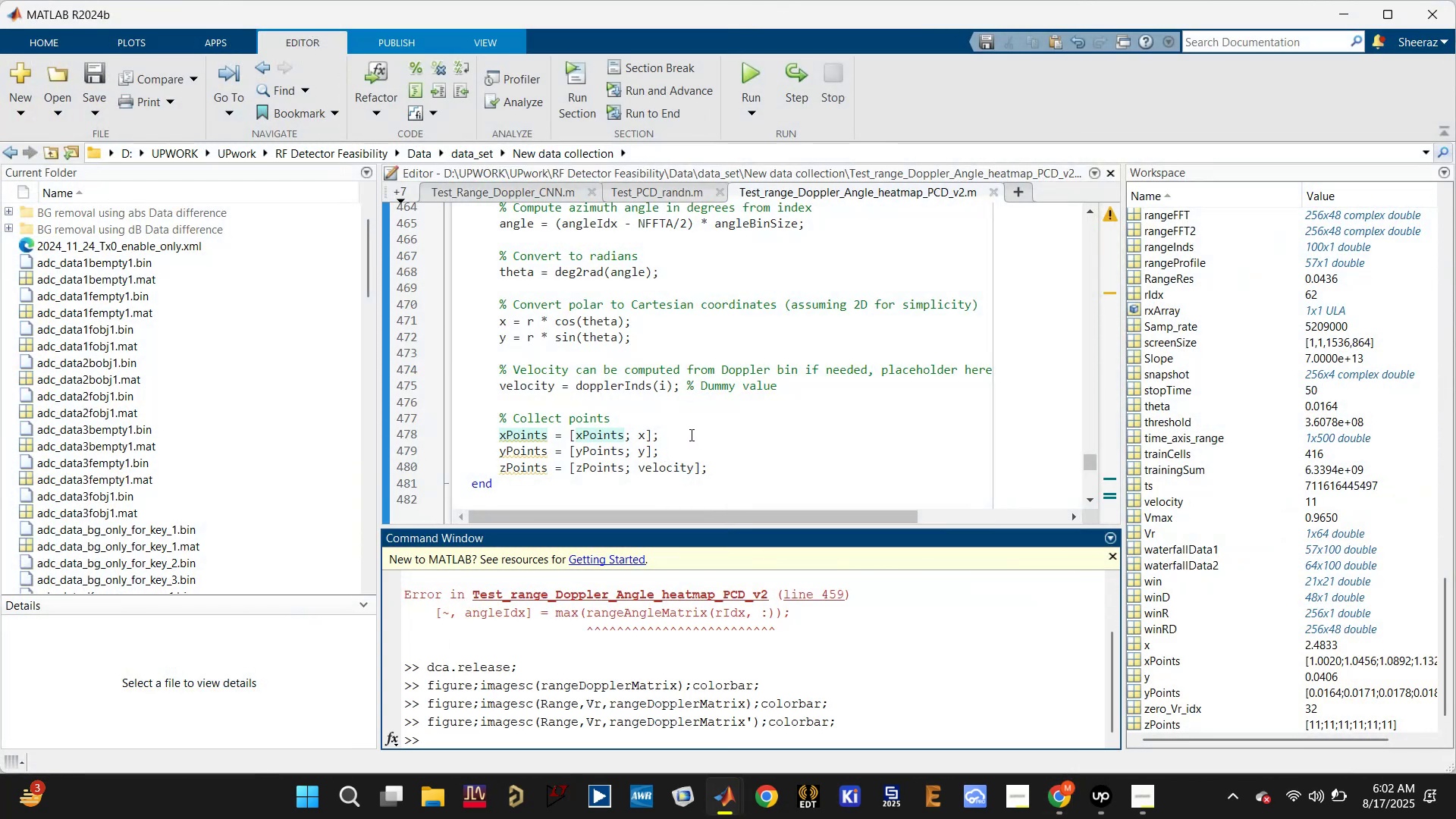 
scroll: coordinate [510, 378], scroll_direction: up, amount: 5.0
 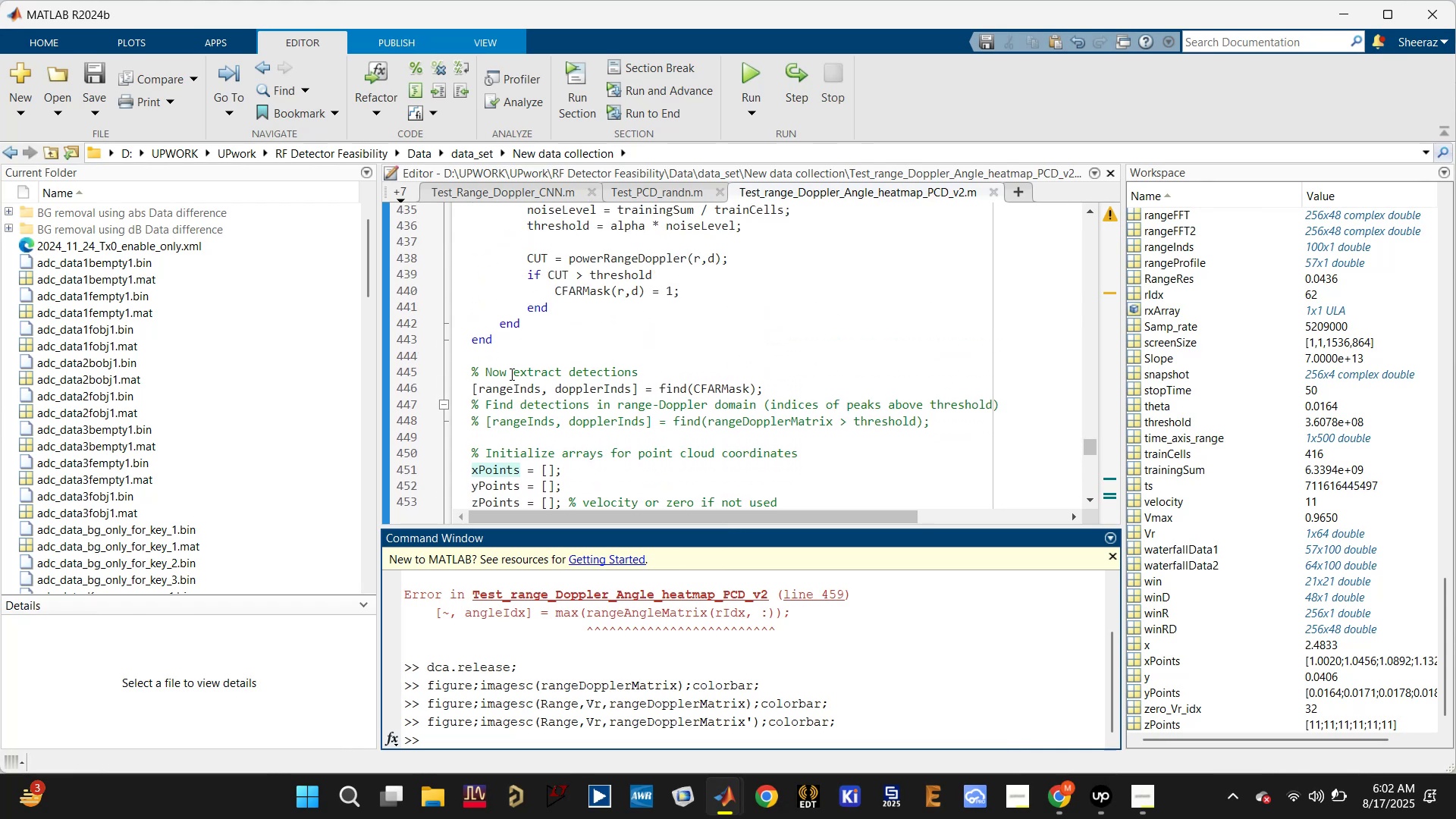 
left_click([501, 385])
 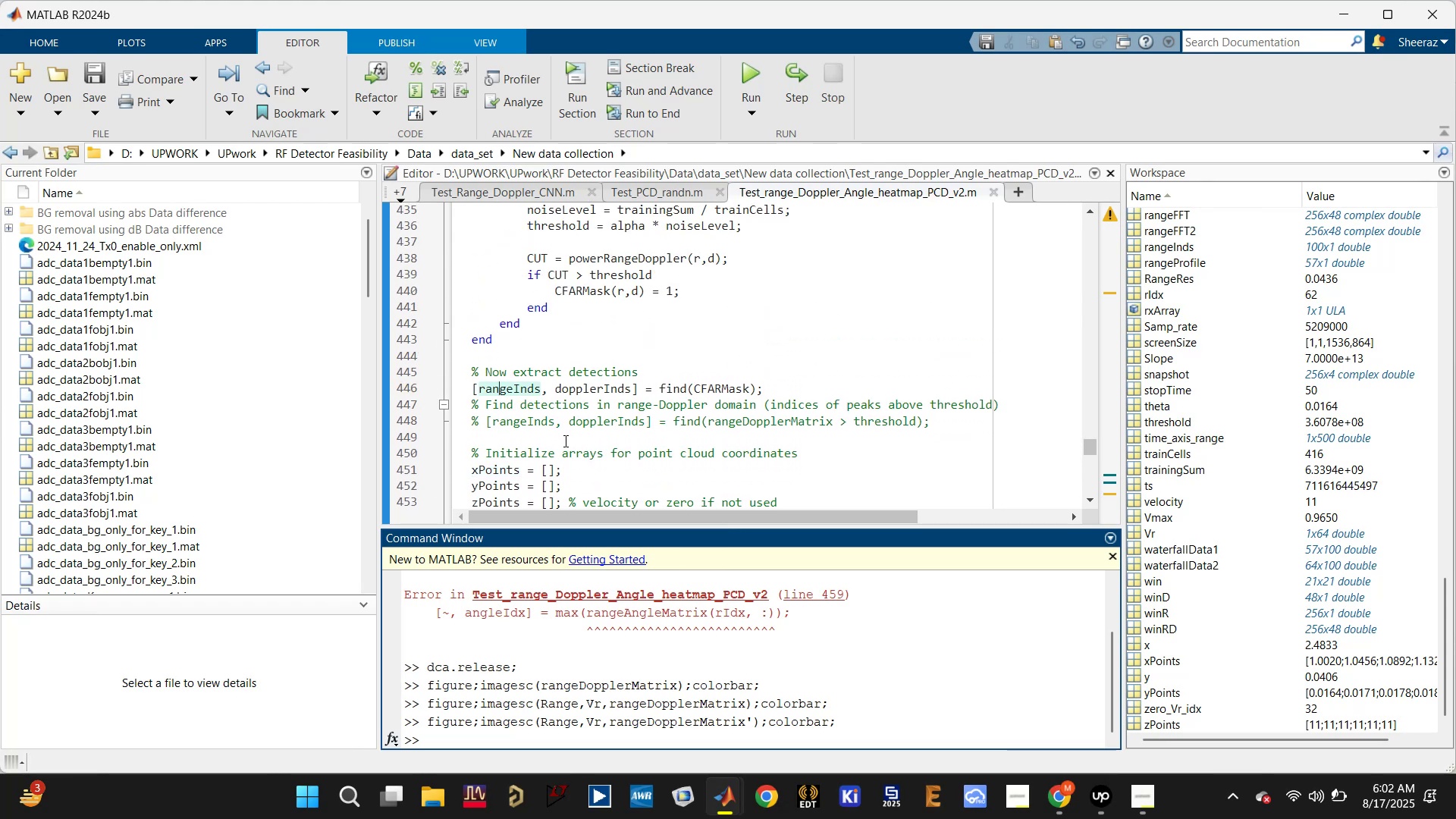 
left_click([562, 431])
 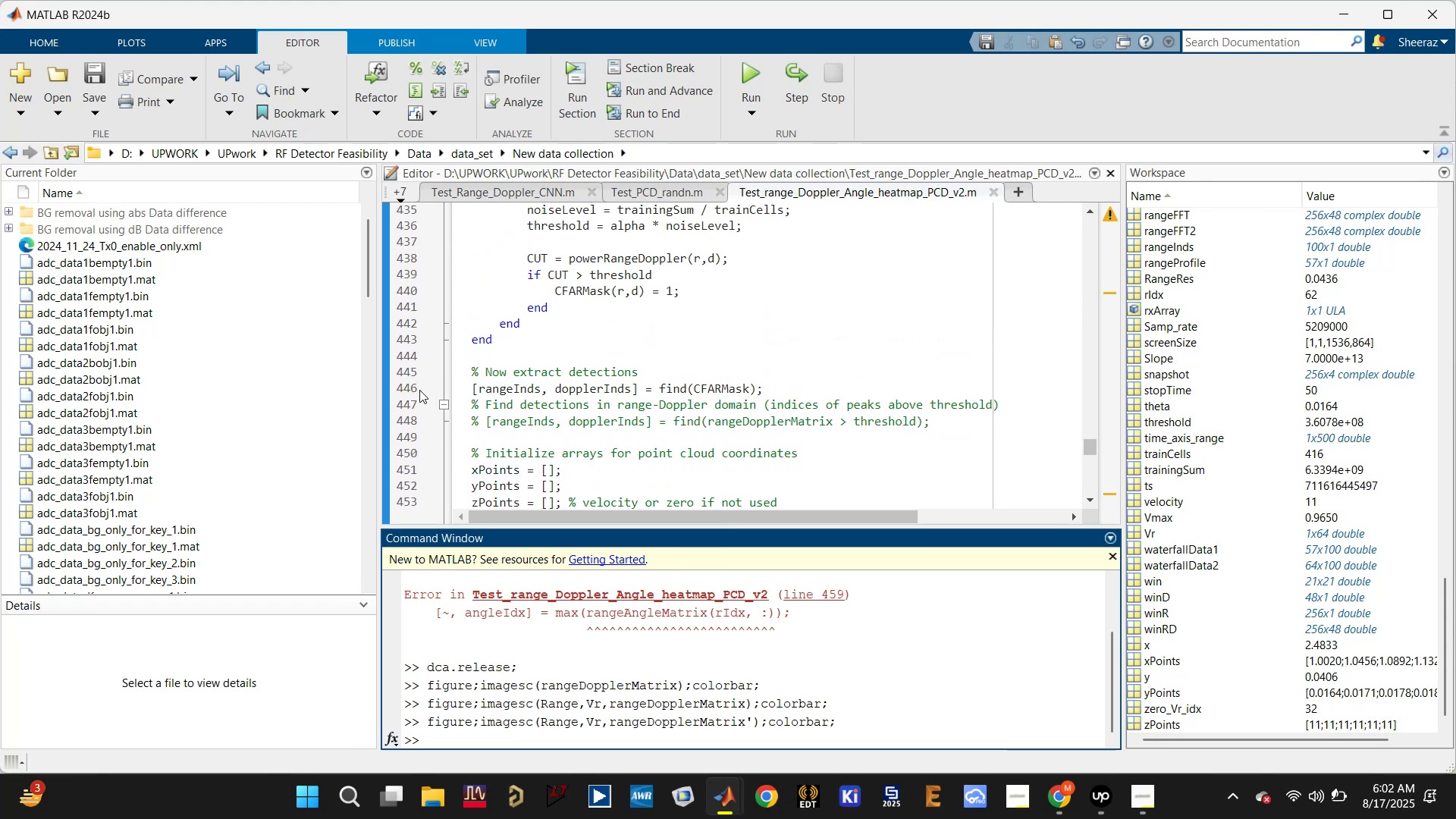 
left_click([415, 388])
 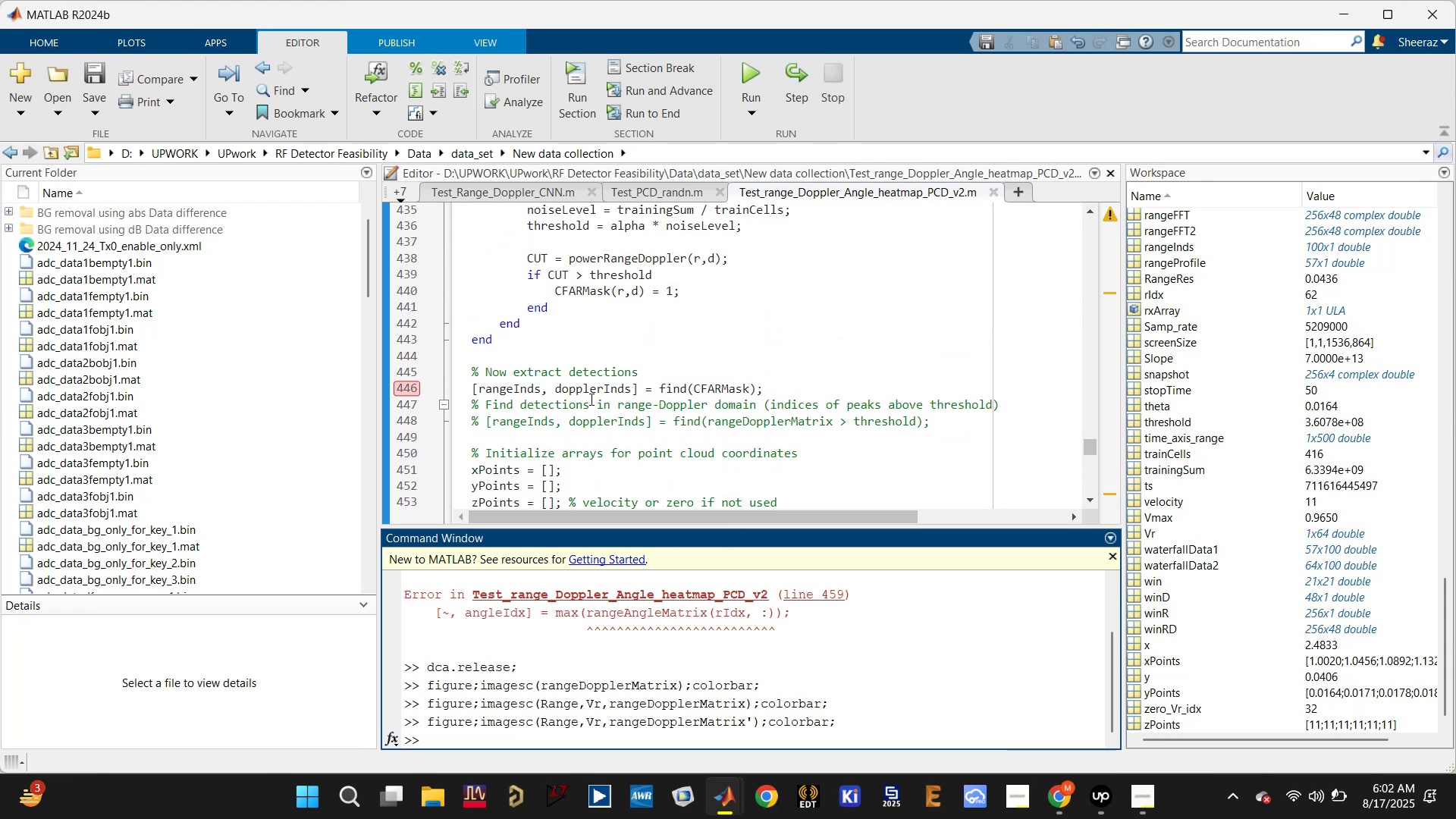 
scroll: coordinate [592, 399], scroll_direction: down, amount: 10.0
 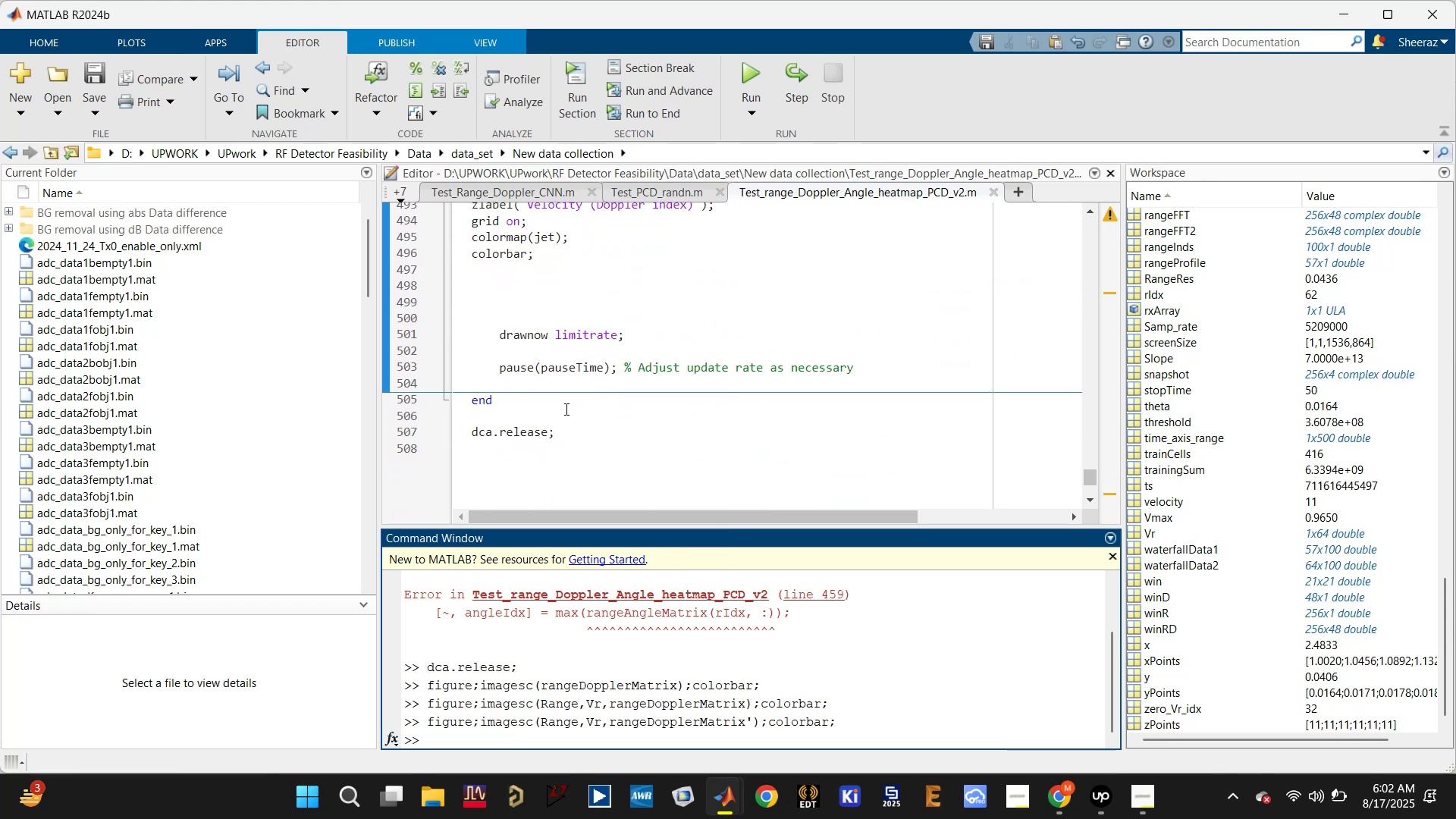 
double_click([565, 409])
 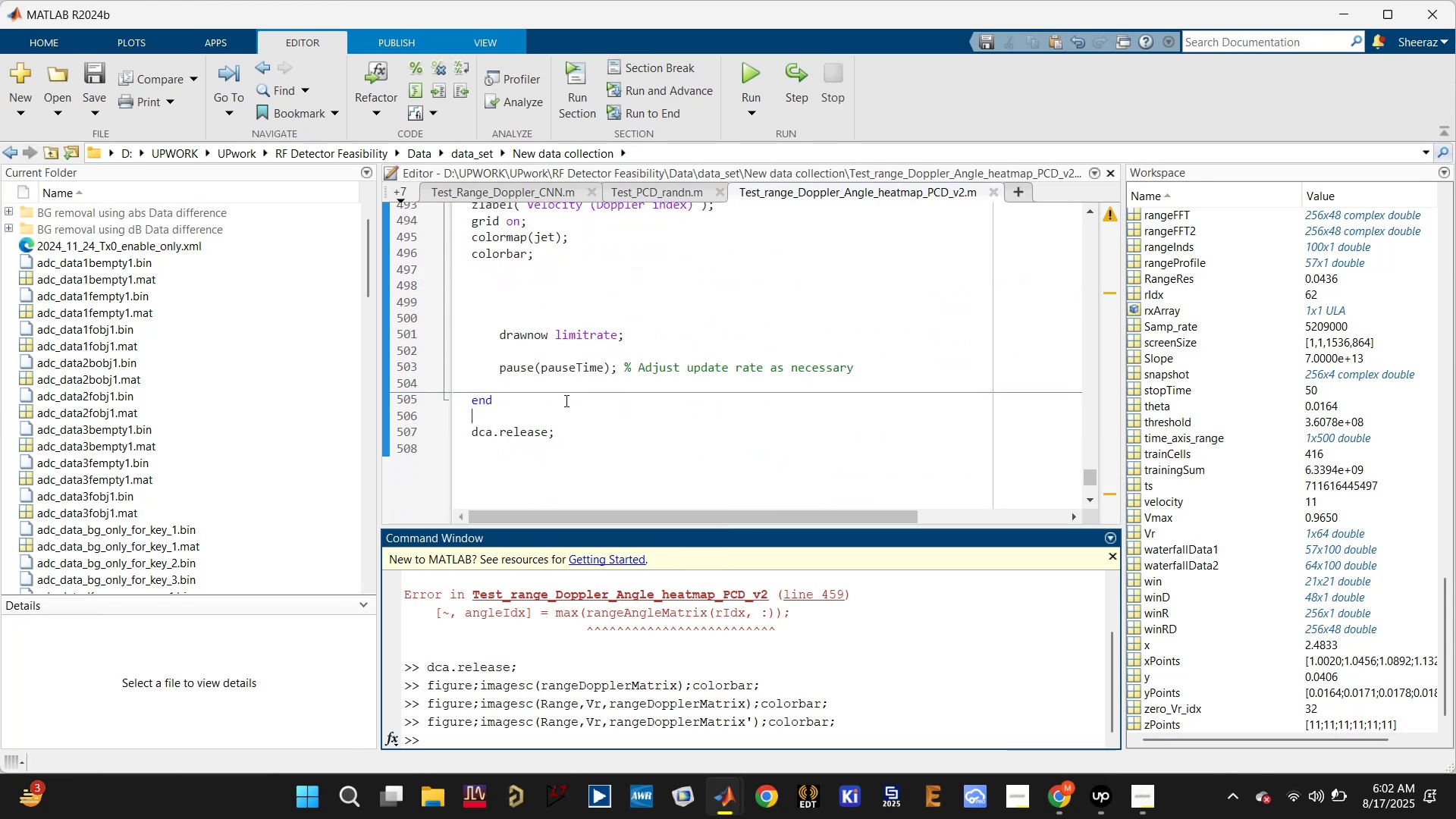 
double_click([565, 400])
 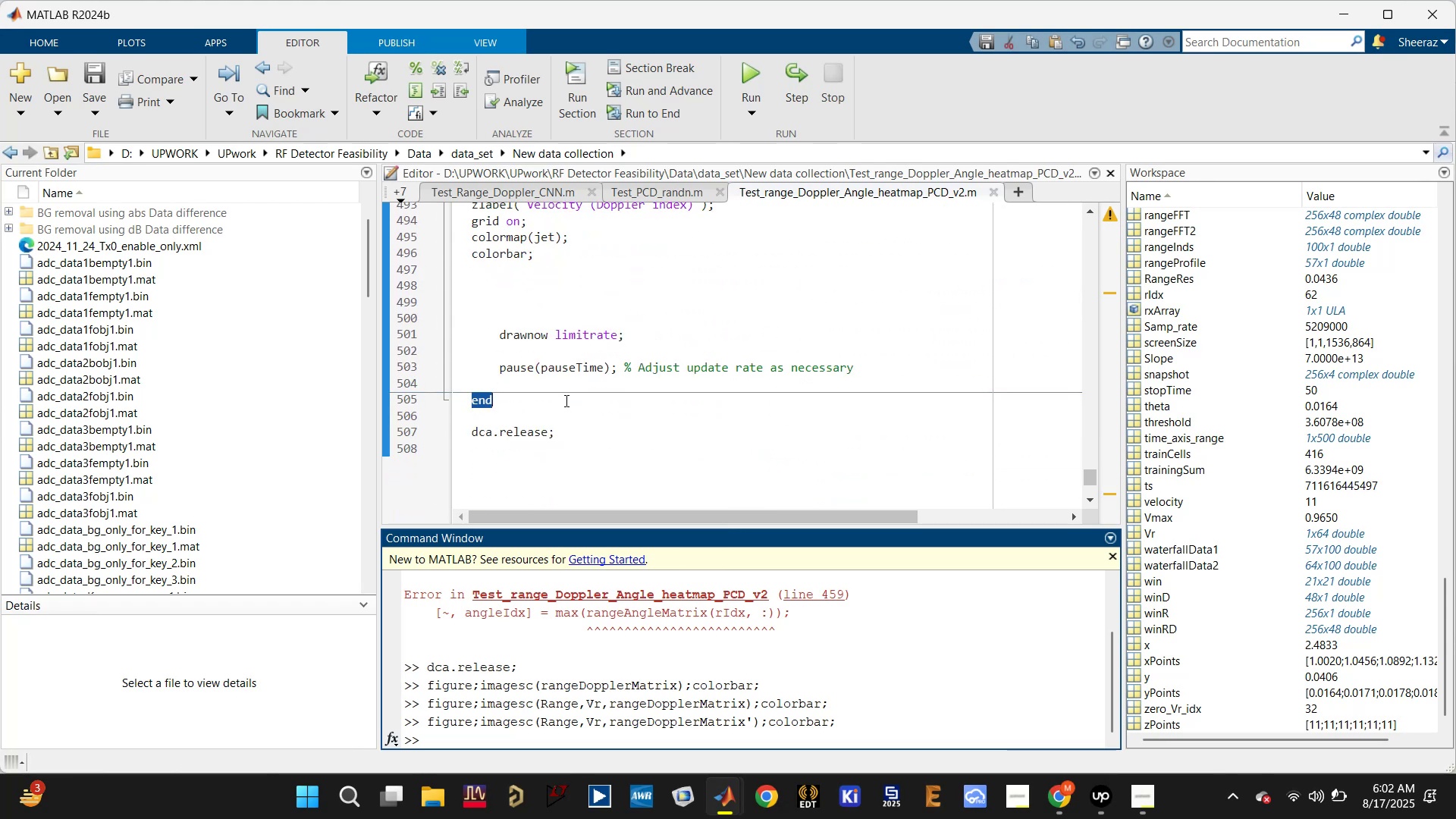 
right_click([565, 400])
 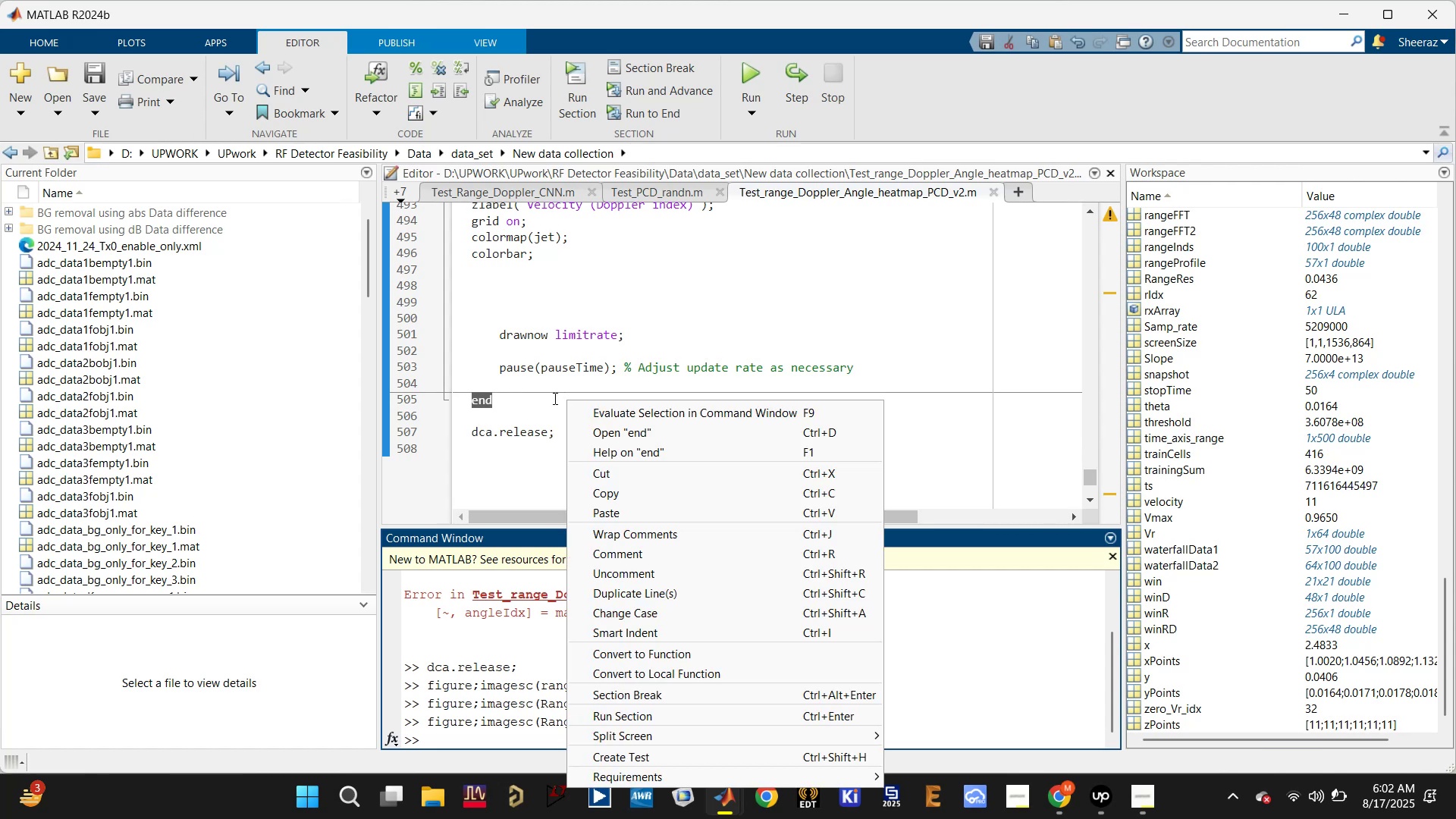 
left_click([536, 398])
 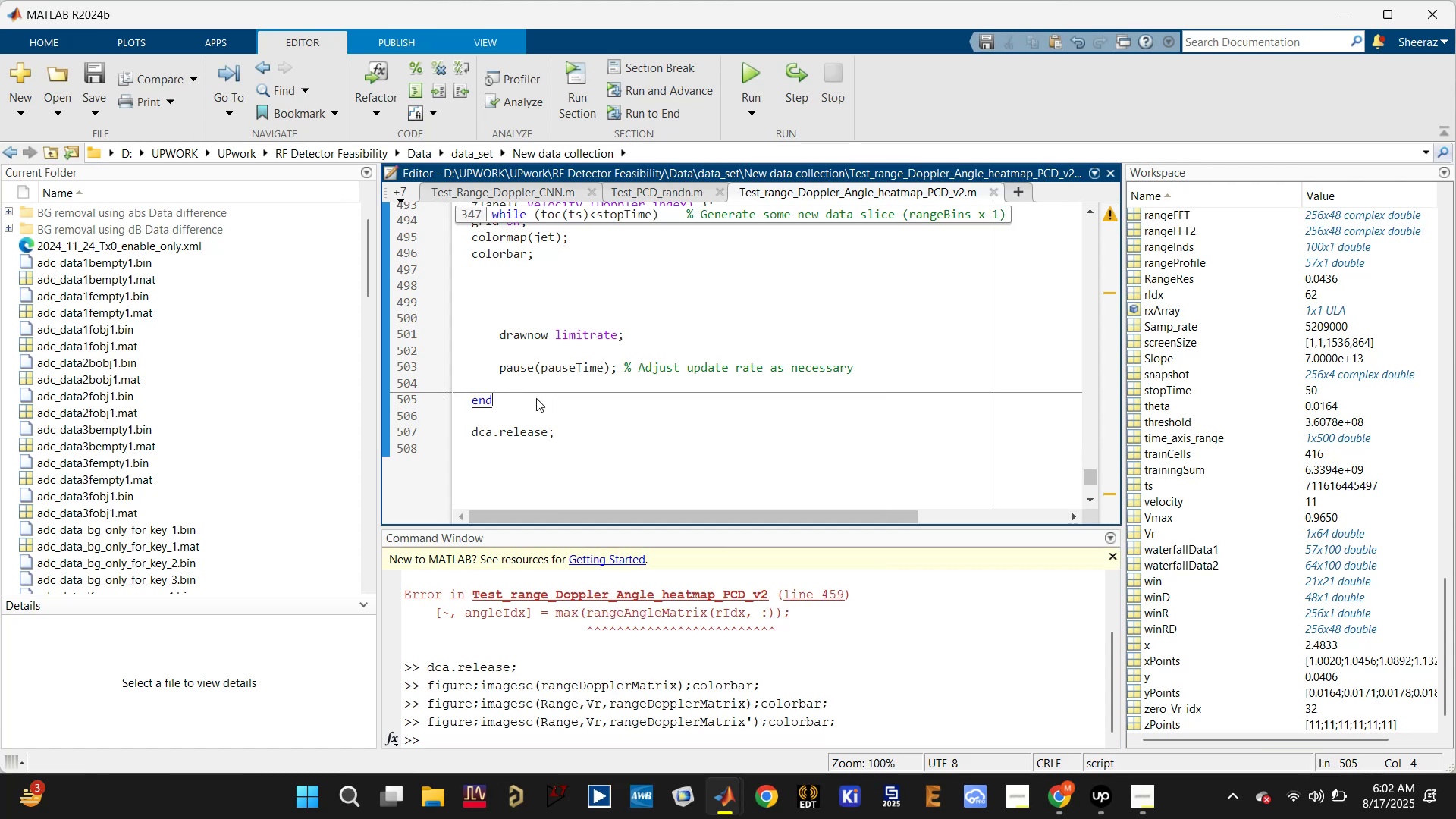 
scroll: coordinate [536, 398], scroll_direction: up, amount: 7.0
 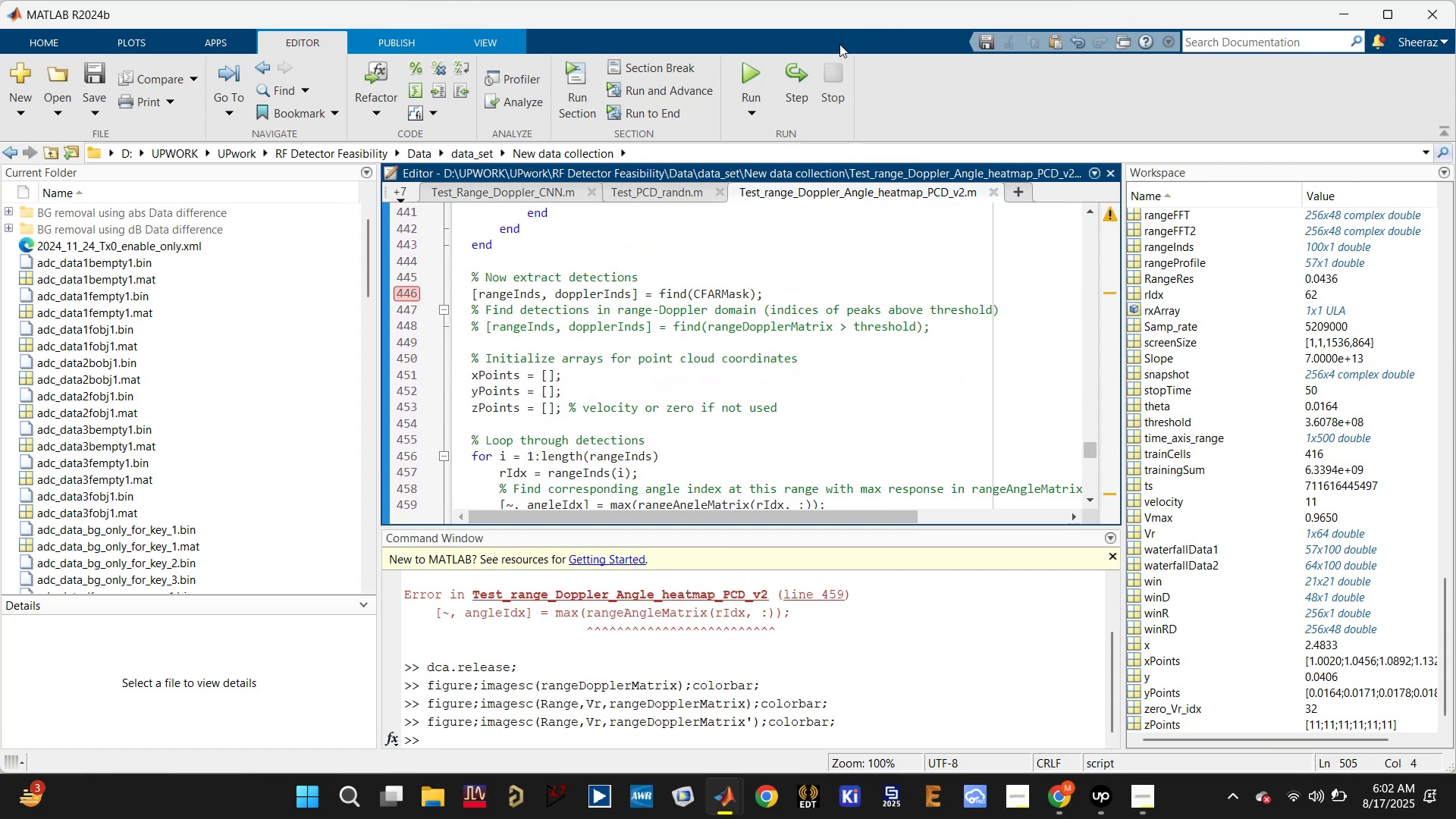 
left_click([751, 71])
 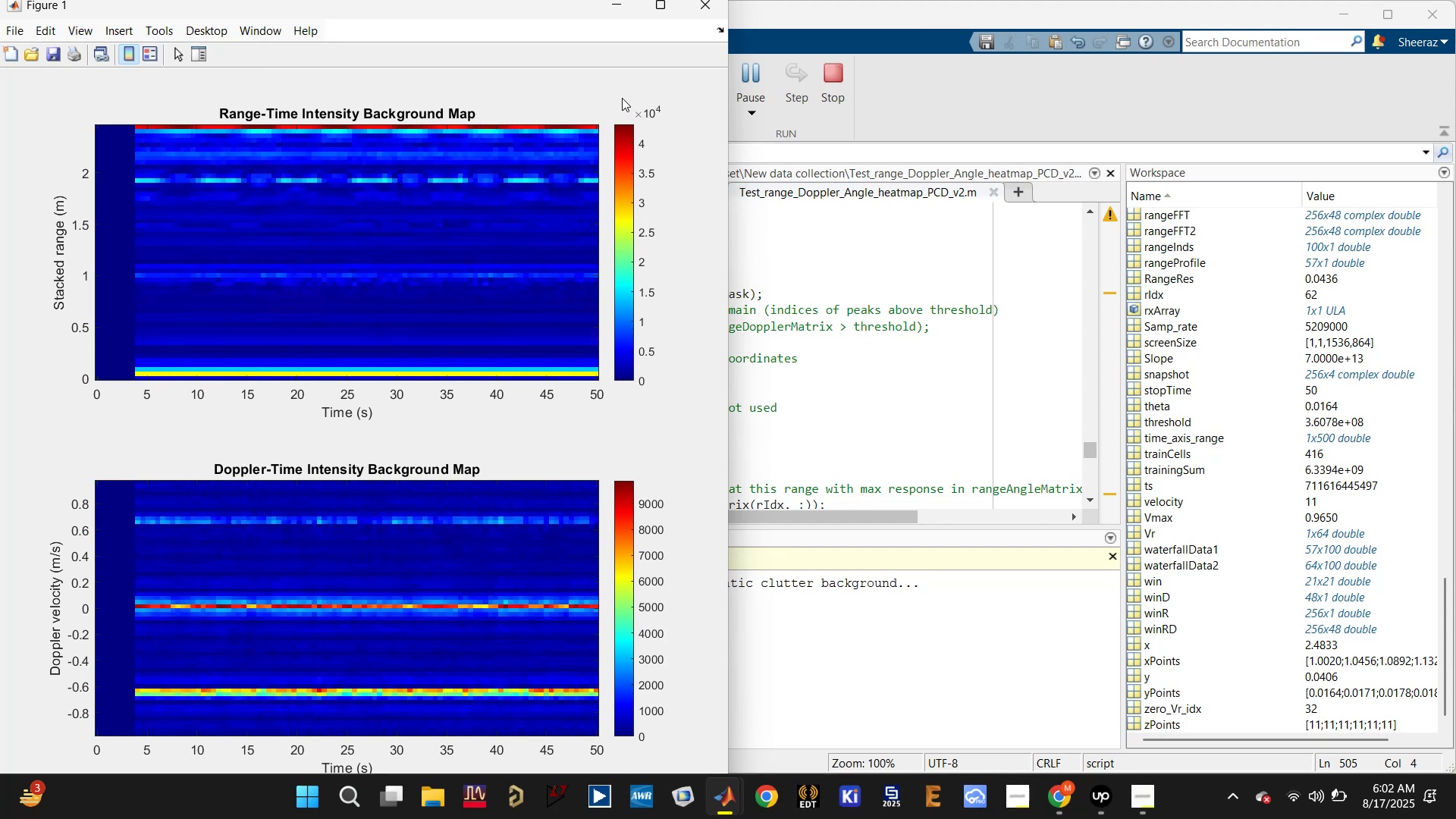 
wait(29.75)
 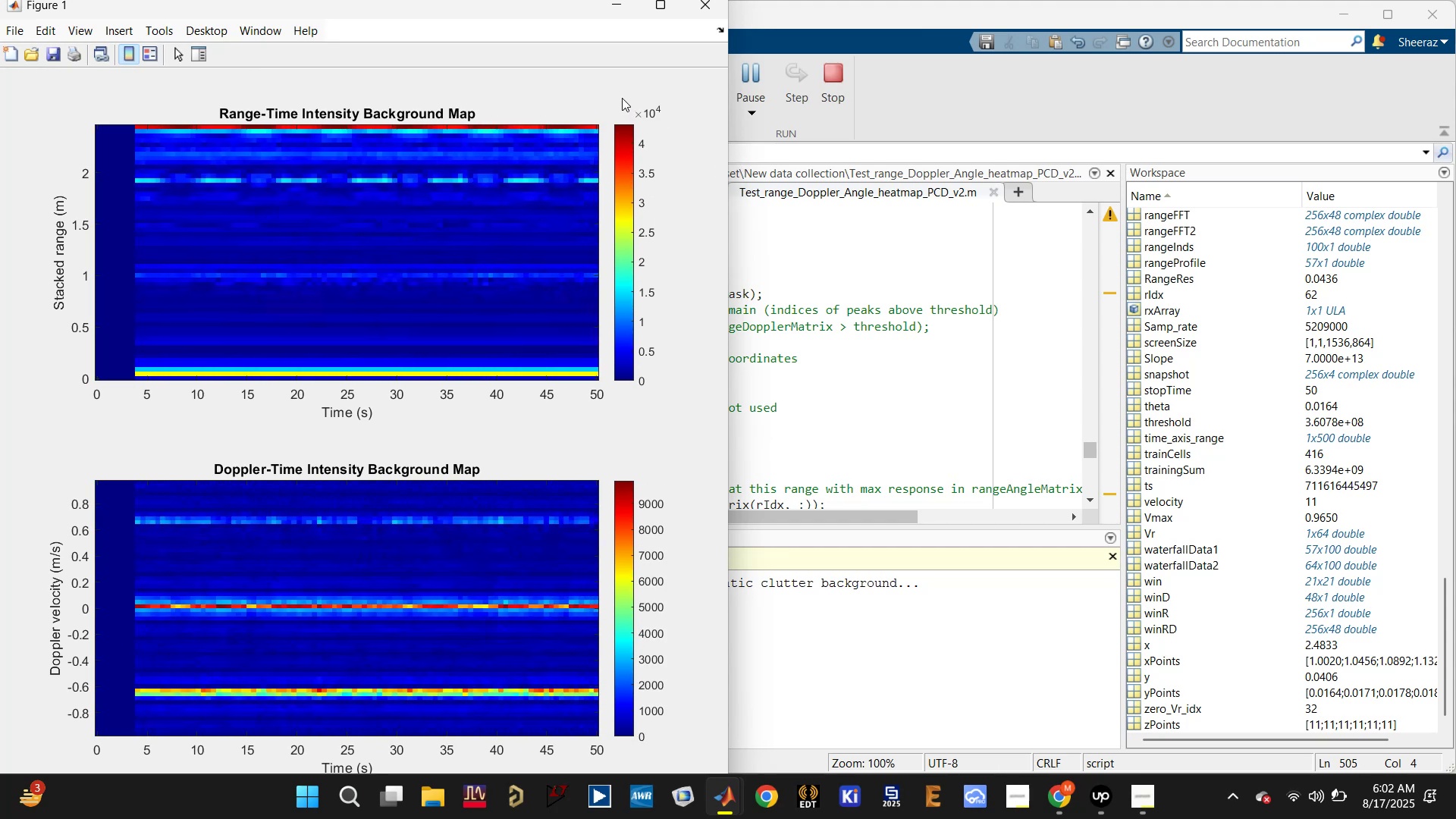 
key(Enter)
 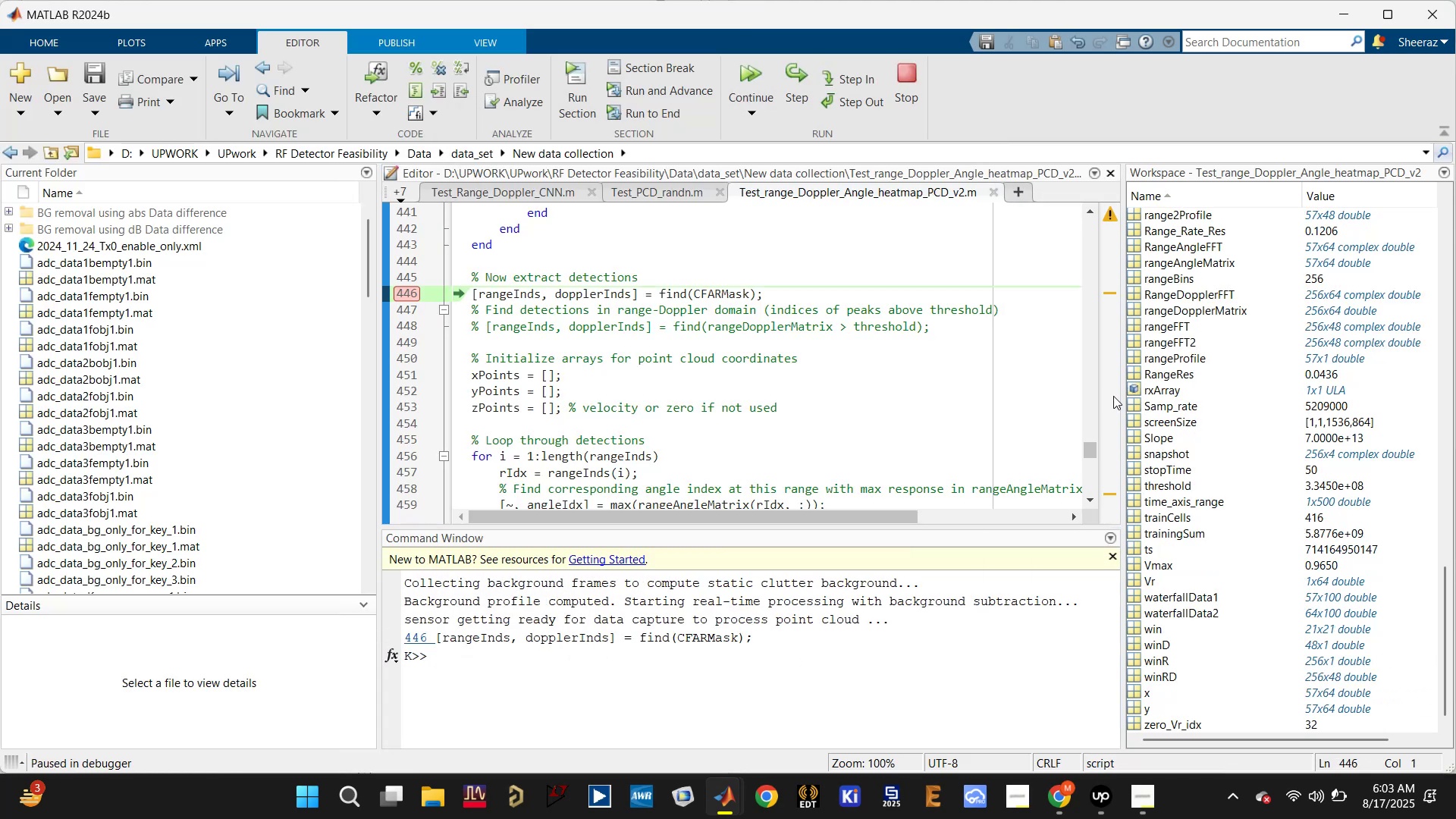 
wait(6.07)
 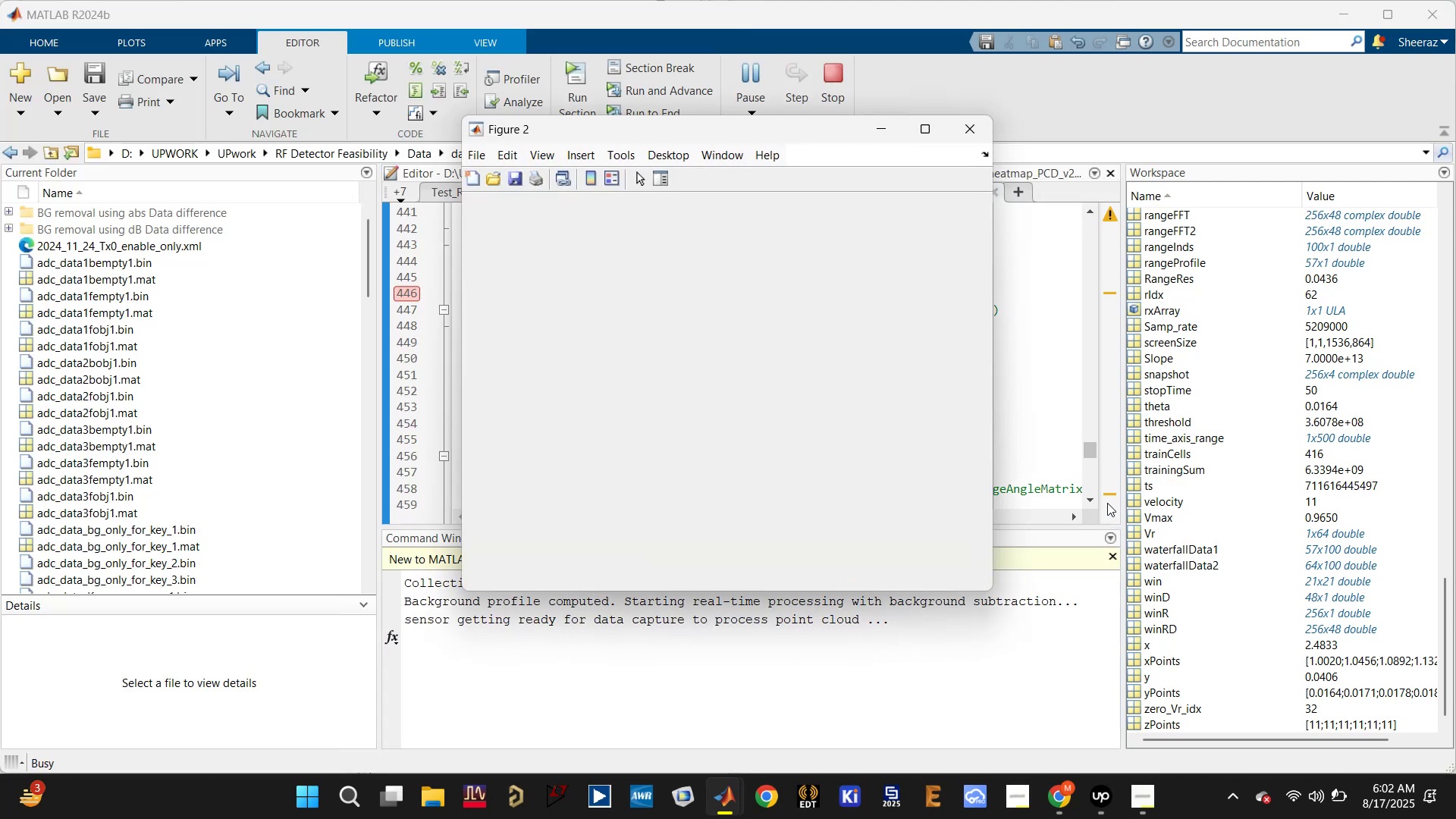 
left_click([792, 65])
 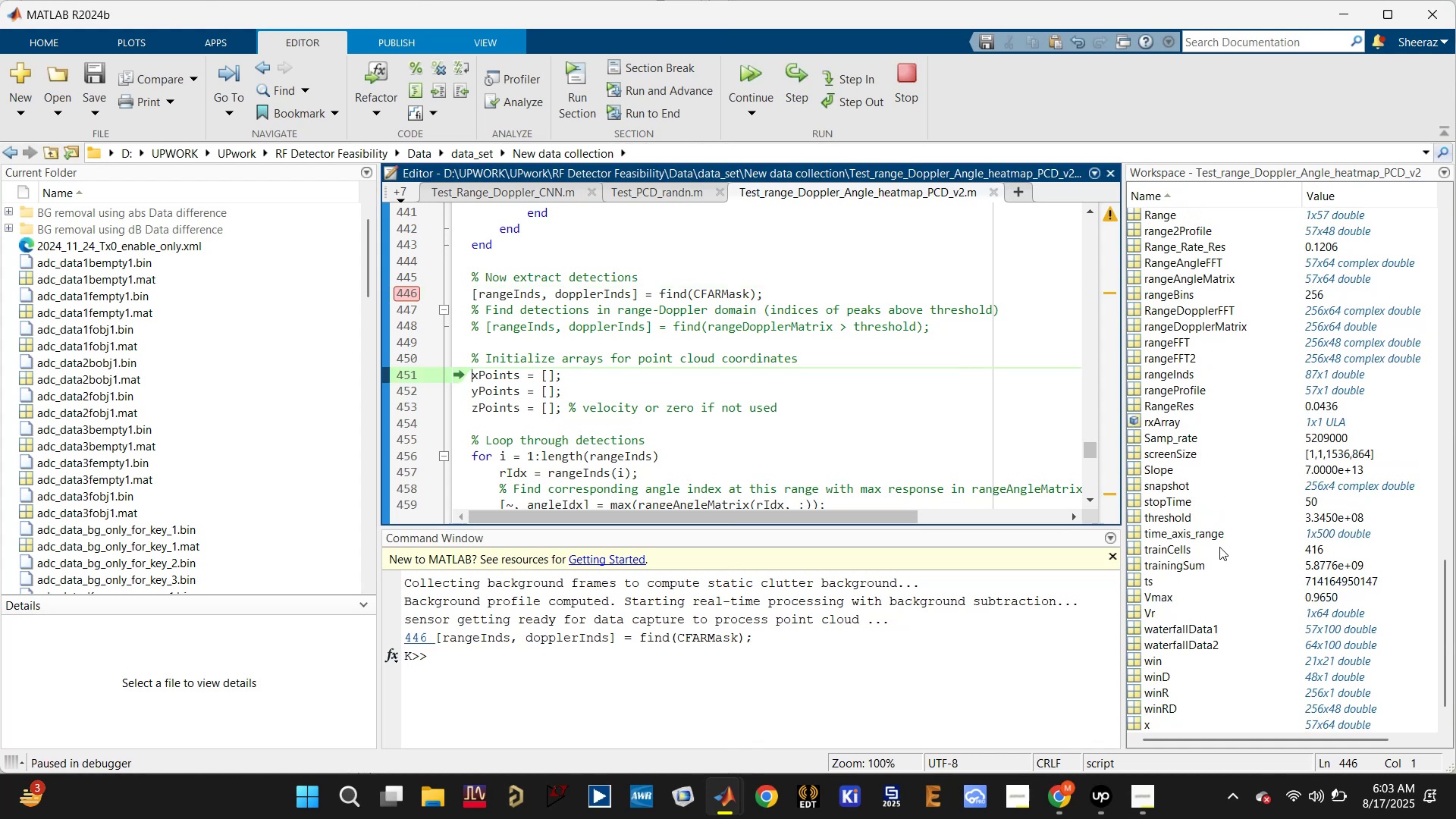 
scroll: coordinate [1207, 581], scroll_direction: down, amount: 11.0
 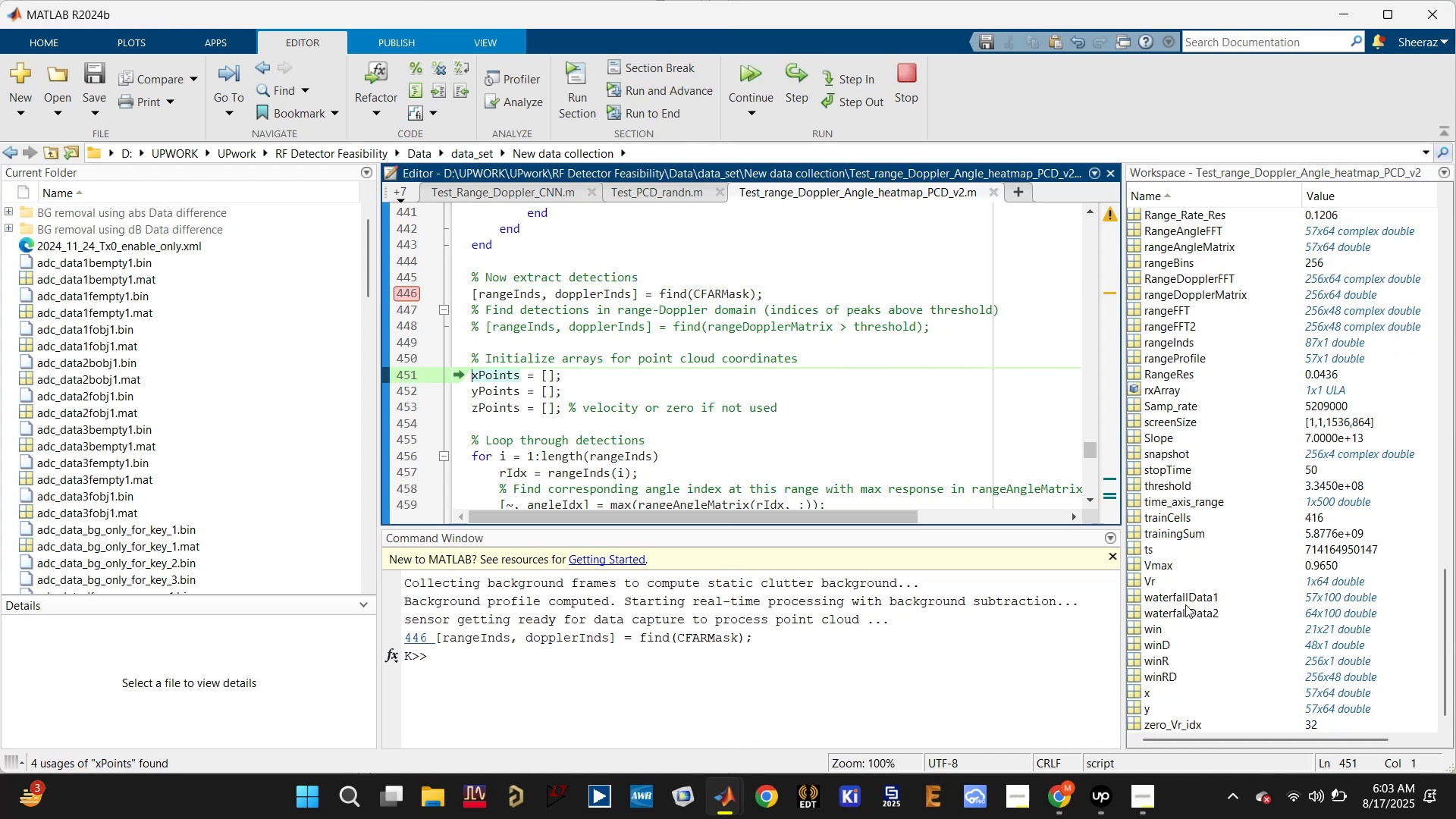 
scroll: coordinate [593, 371], scroll_direction: up, amount: 8.0
 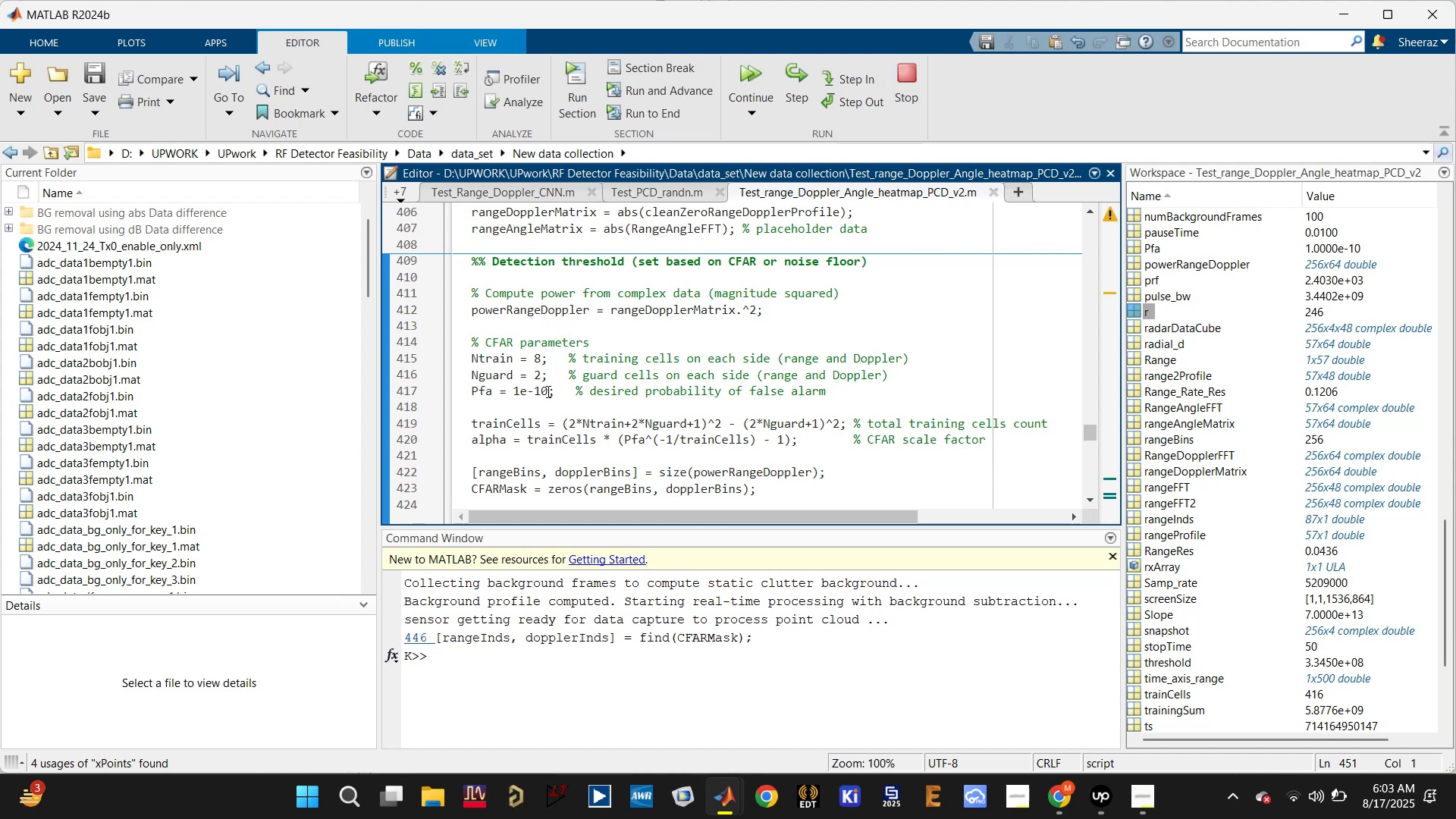 
left_click([547, 392])
 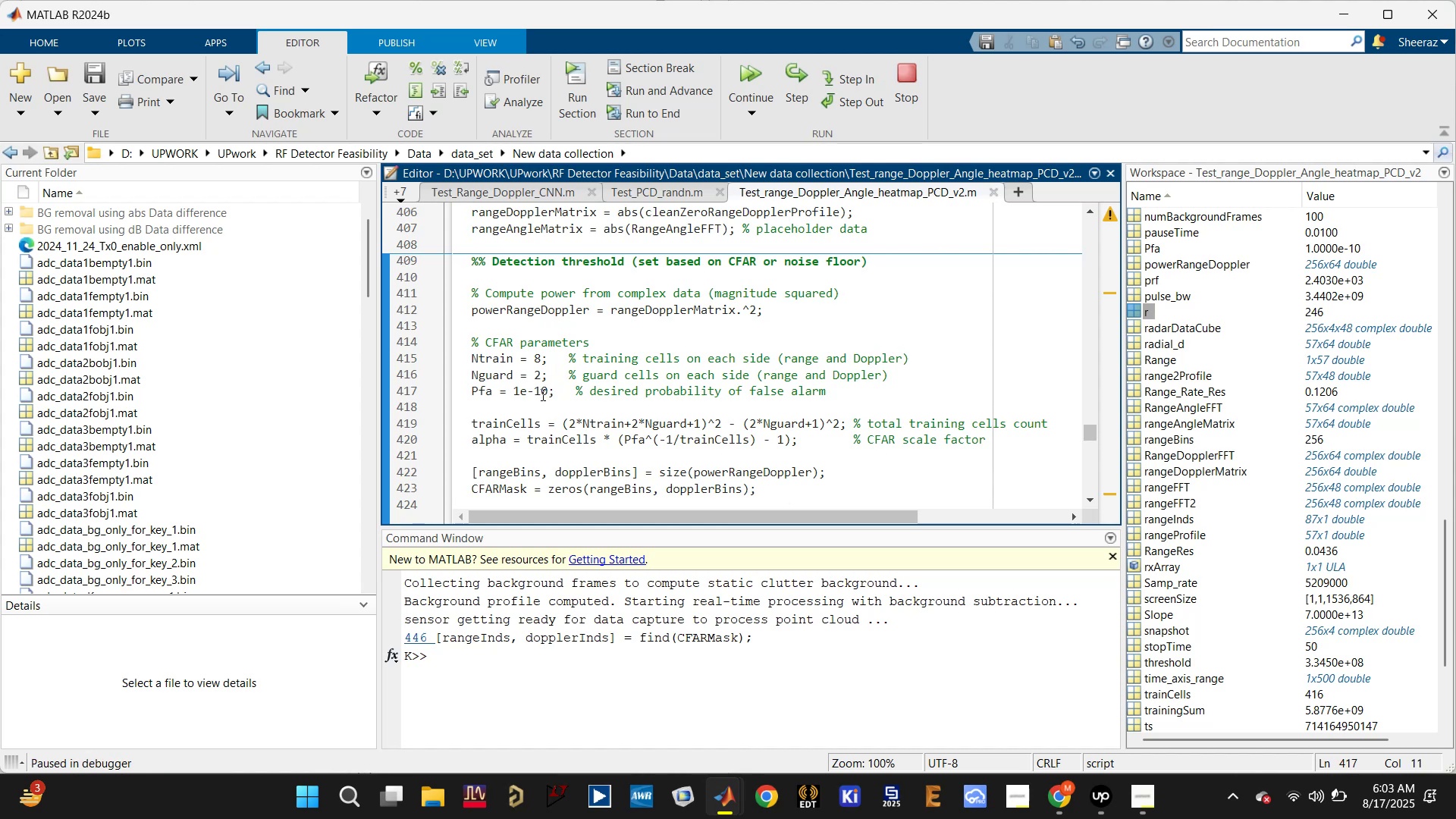 
left_click_drag(start_coordinate=[541, 353], to_coordinate=[531, 353])
 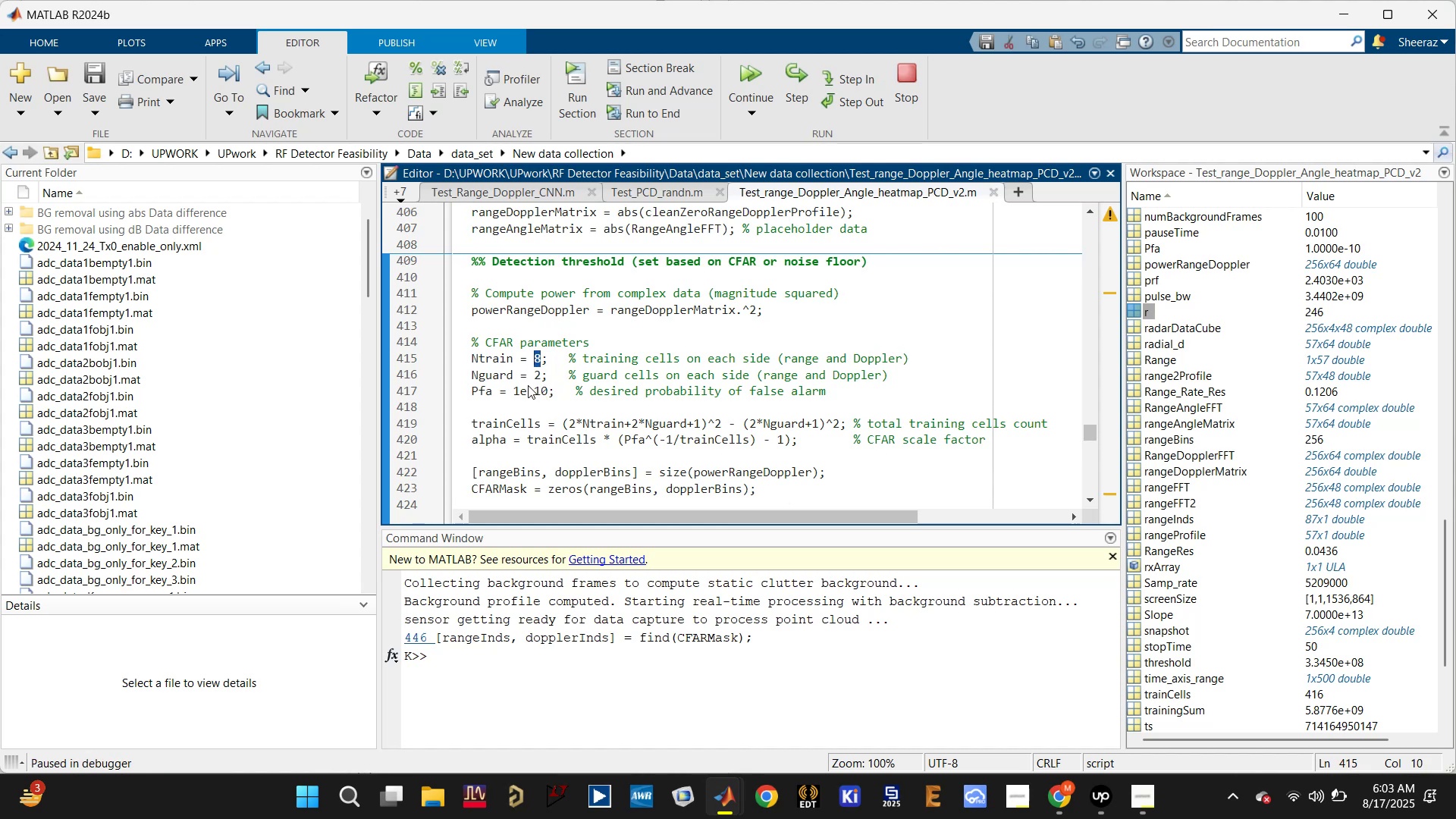 
type(104)
 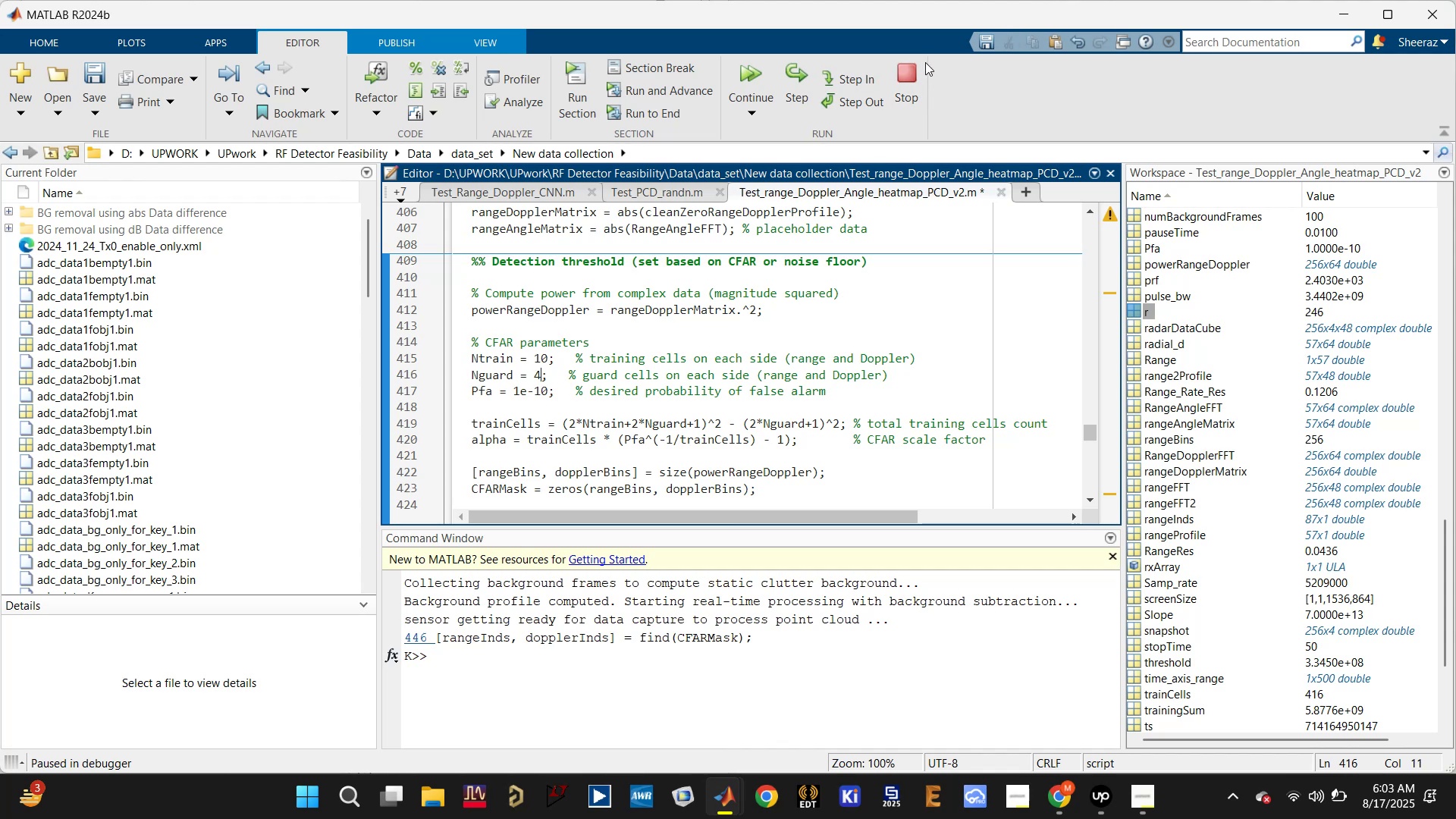 
double_click([918, 69])
 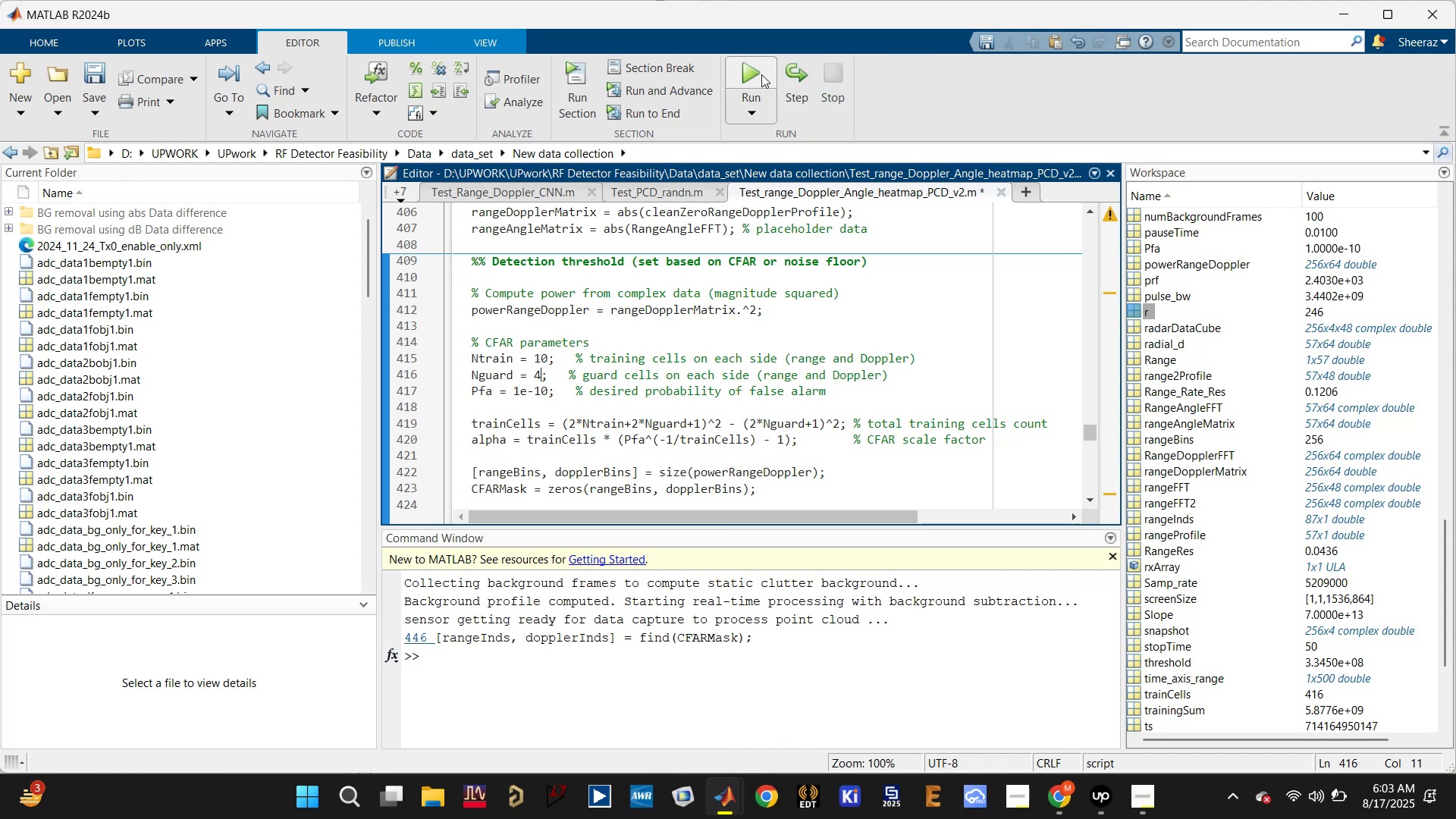 
left_click([743, 70])
 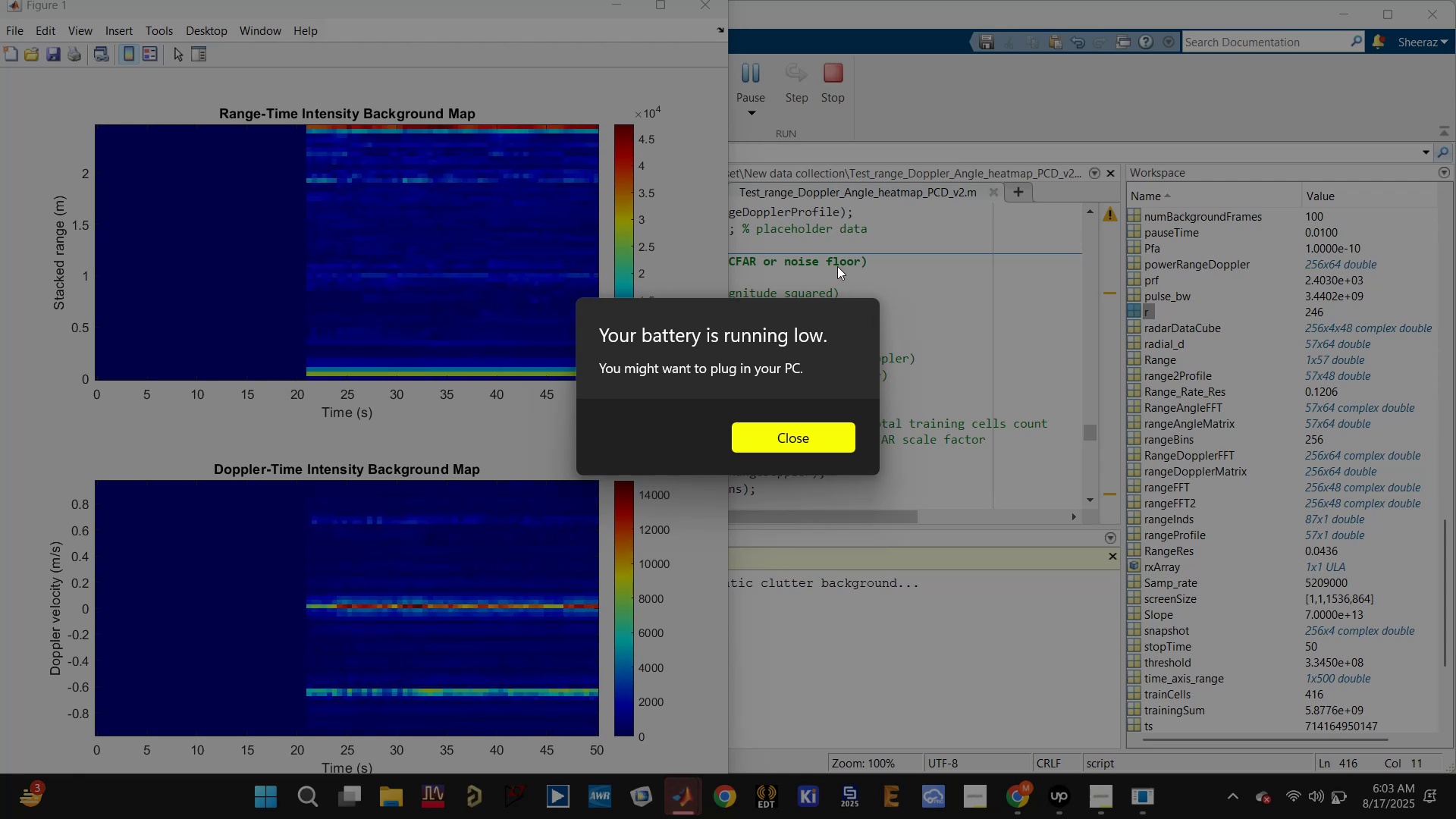 
wait(27.33)
 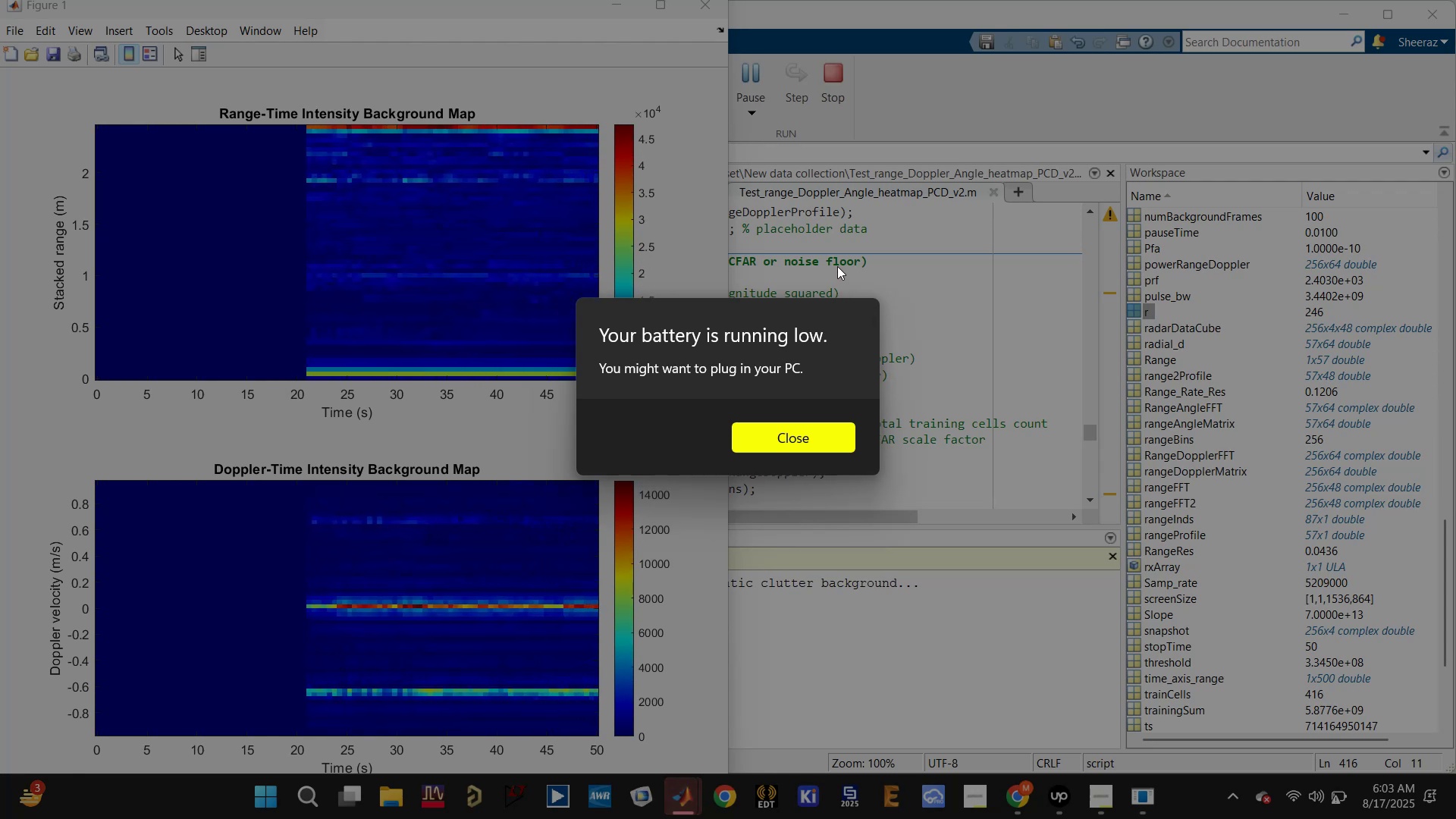 
left_click([883, 488])
 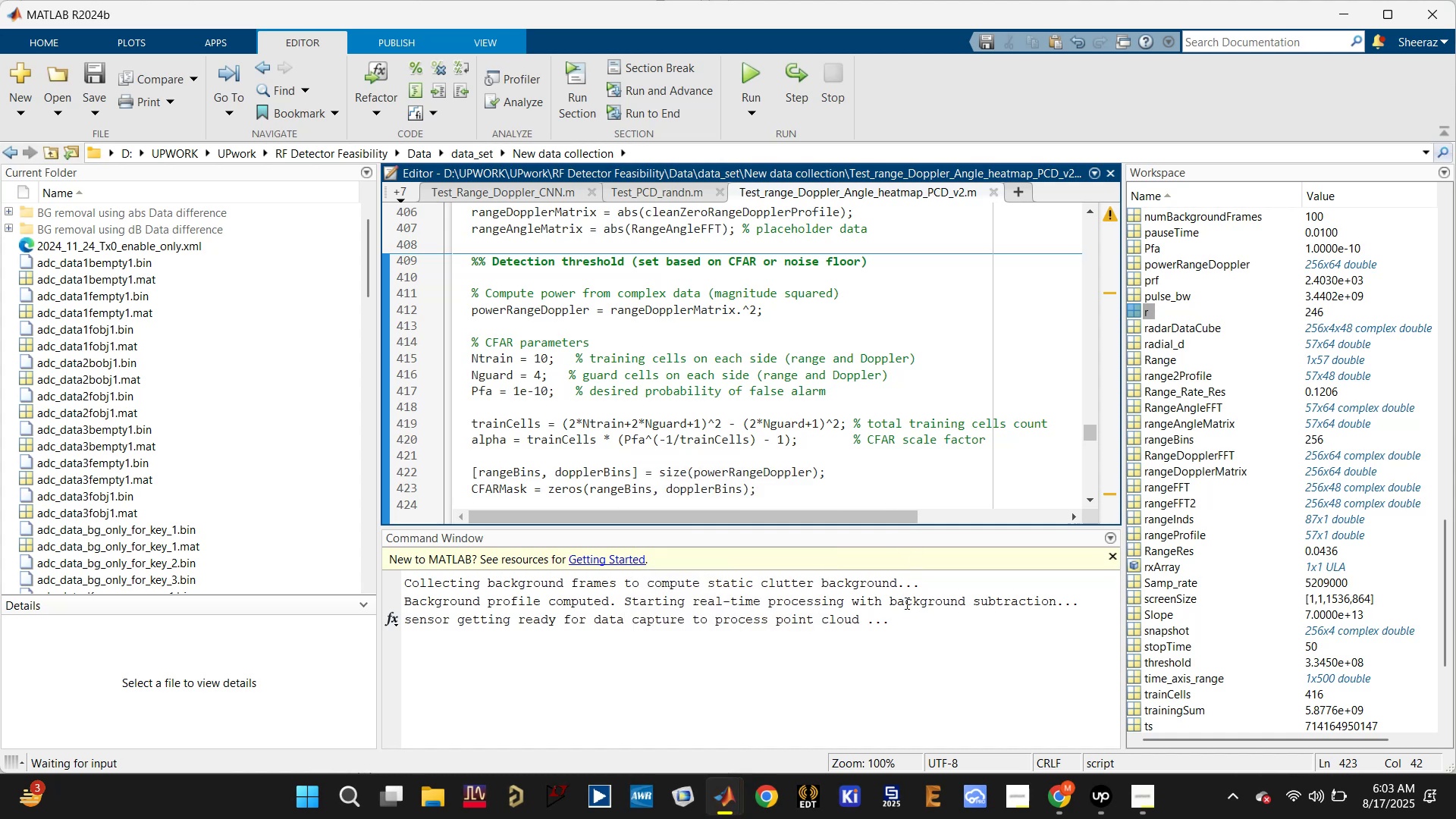 
left_click([913, 630])
 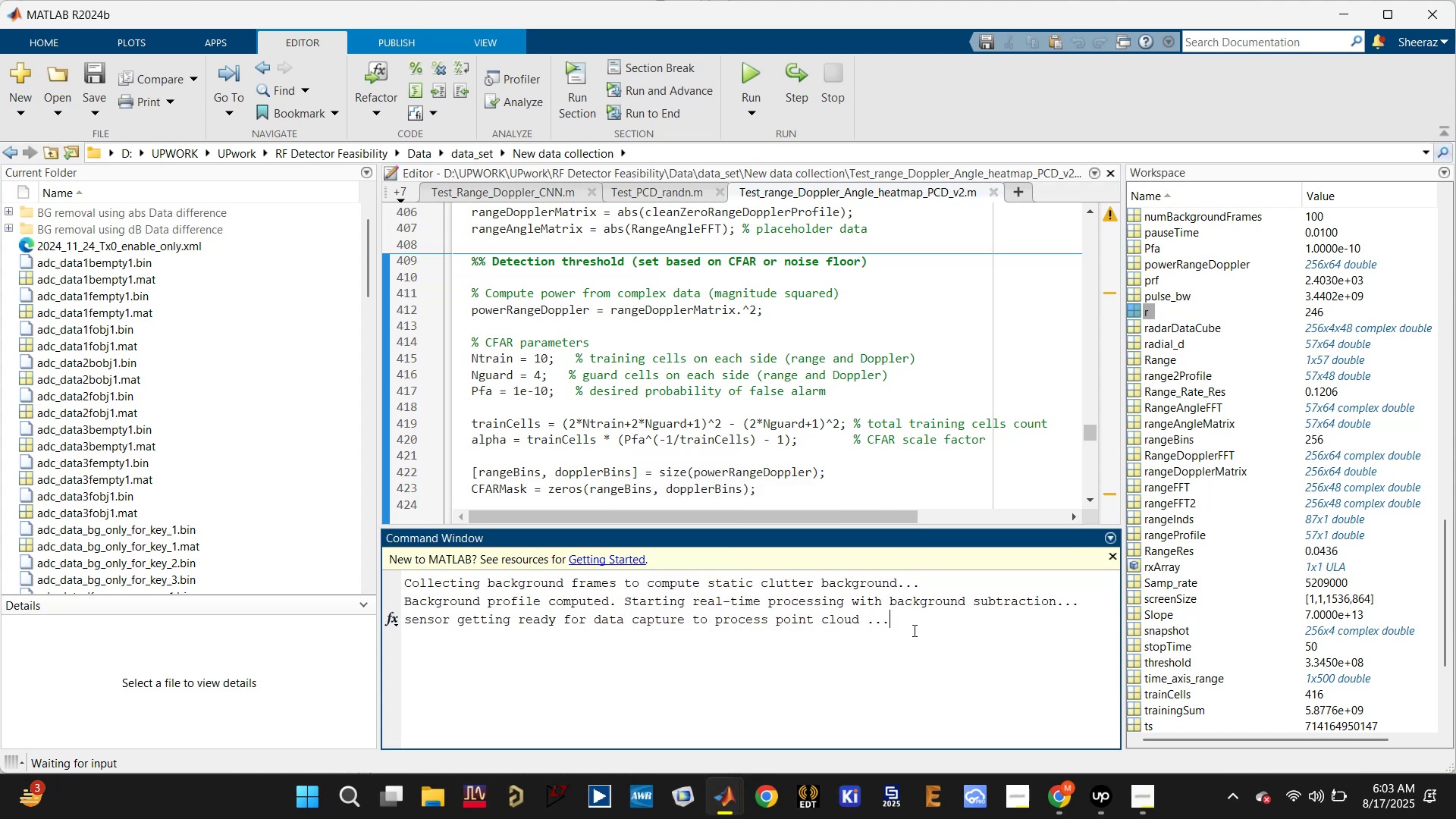 
key(Enter)
 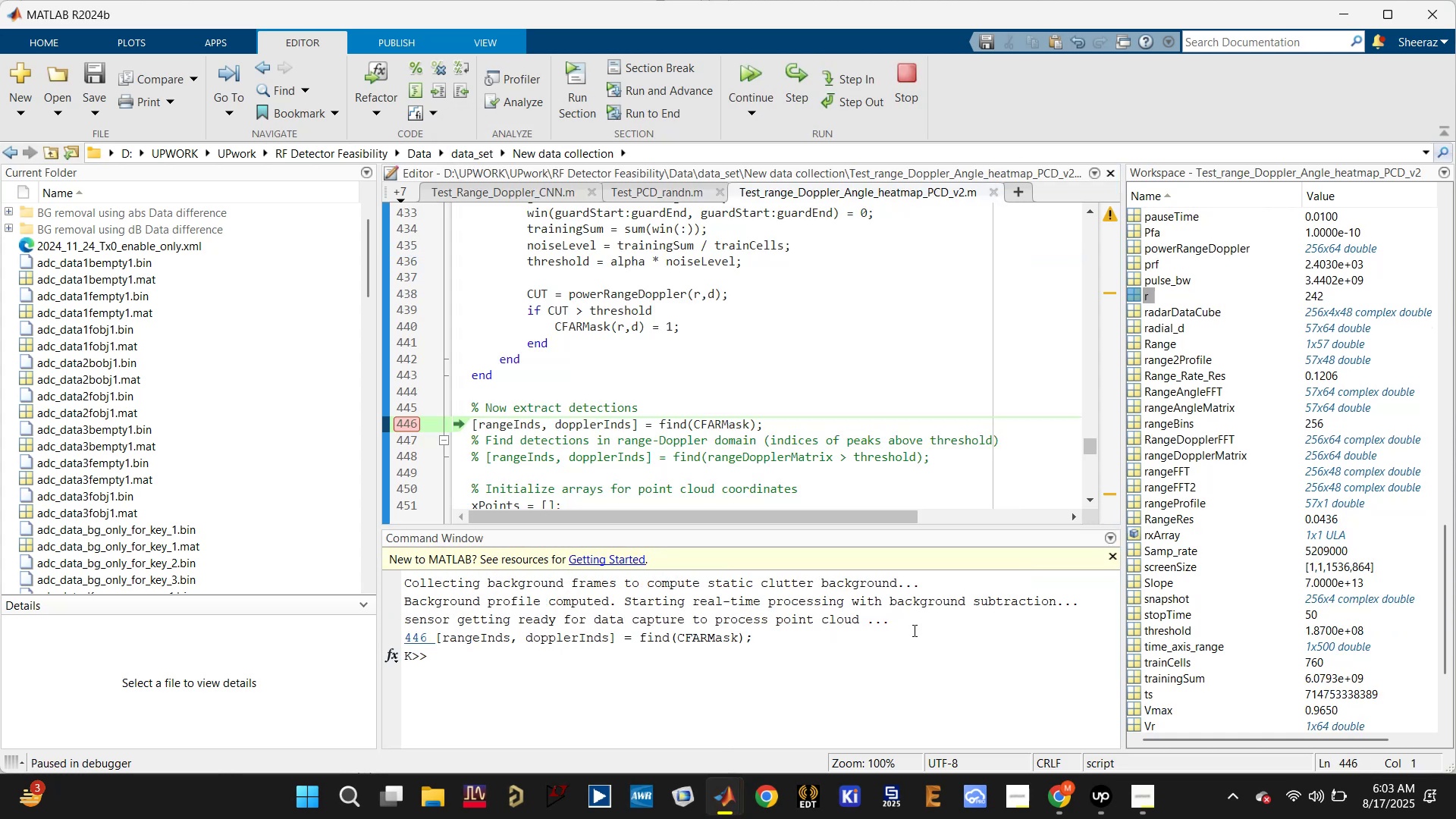 
wait(5.06)
 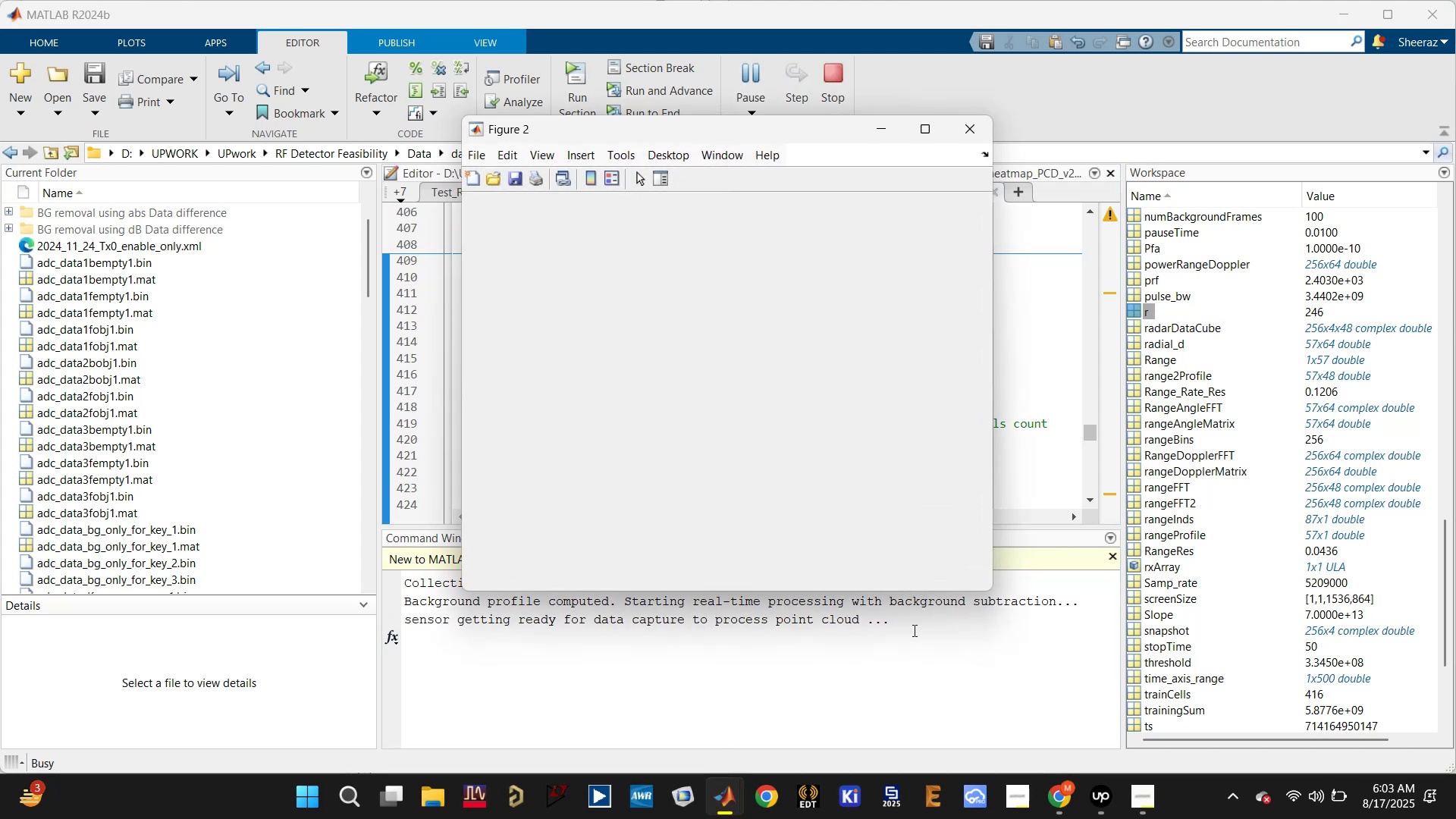 
scroll: coordinate [1214, 684], scroll_direction: down, amount: 10.0
 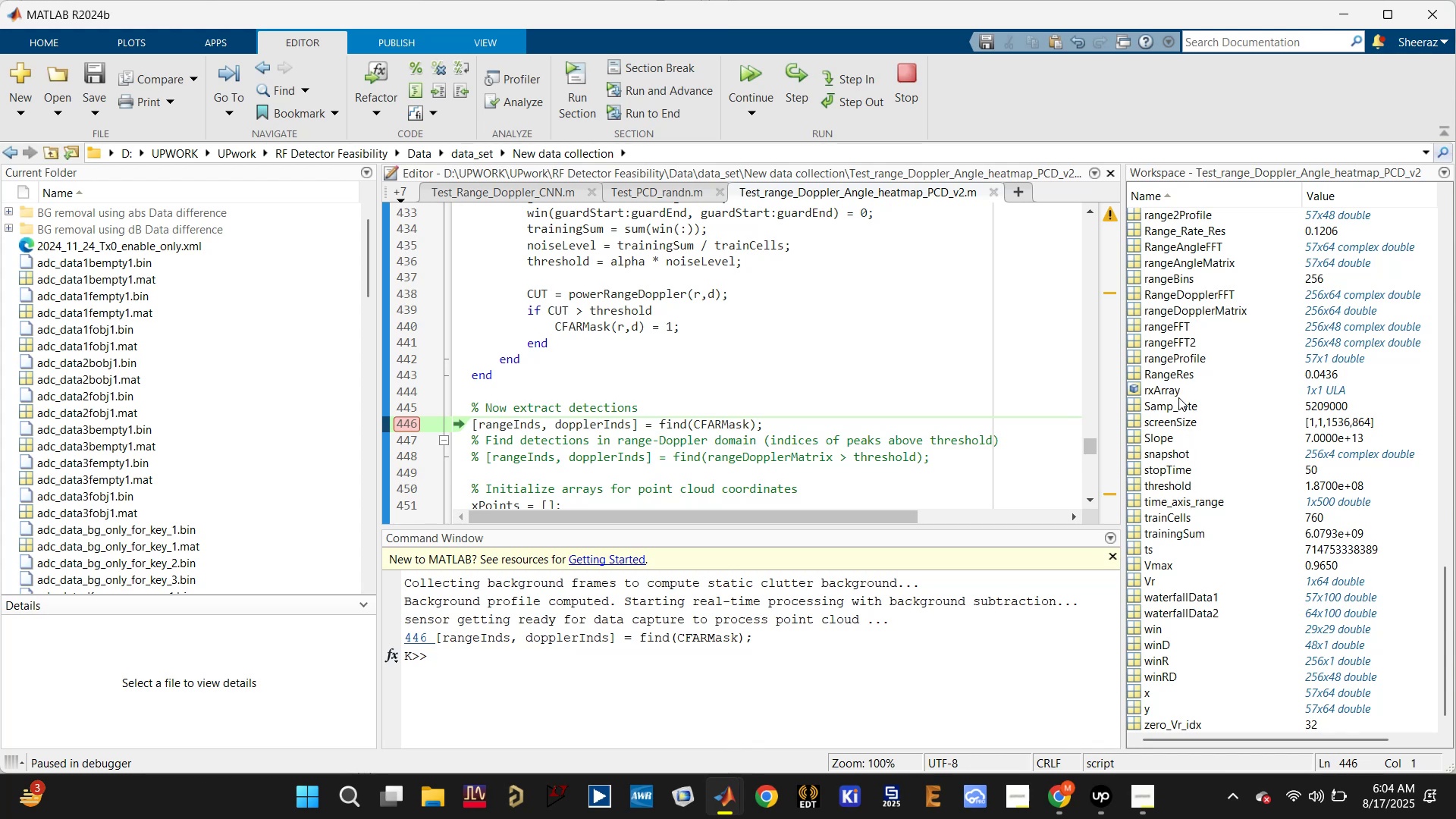 
wait(8.5)
 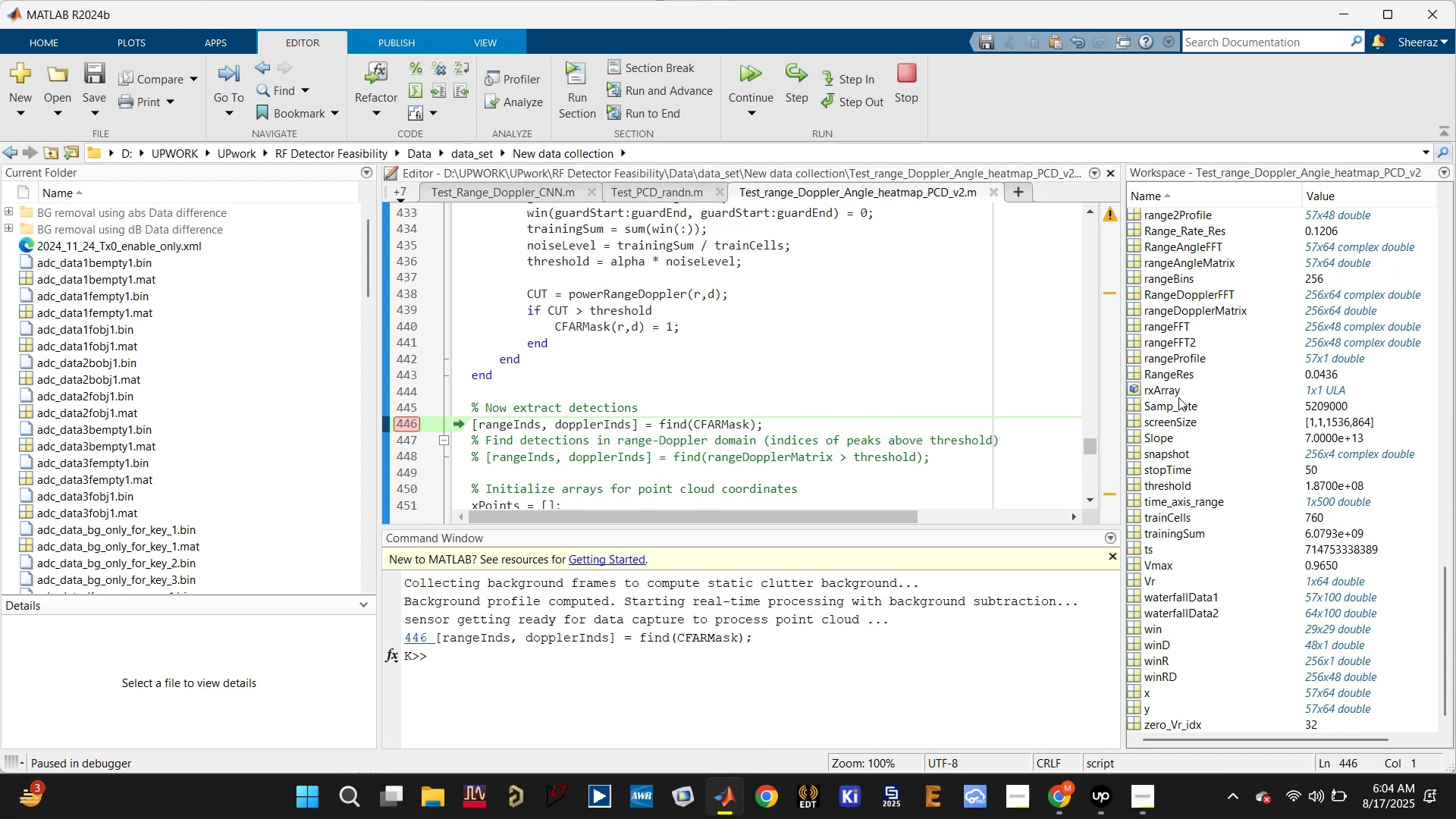 
left_click([795, 71])
 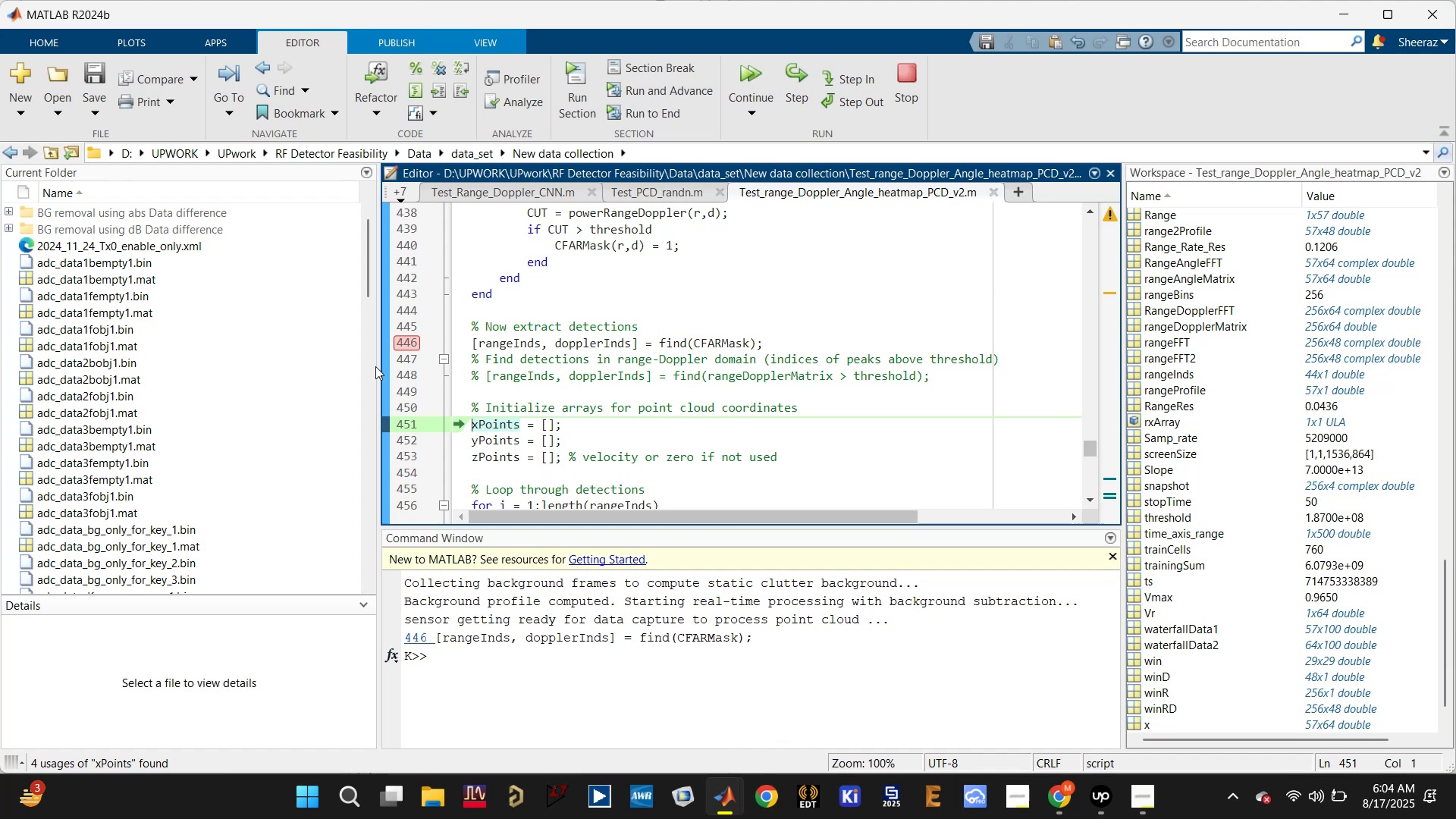 
wait(5.89)
 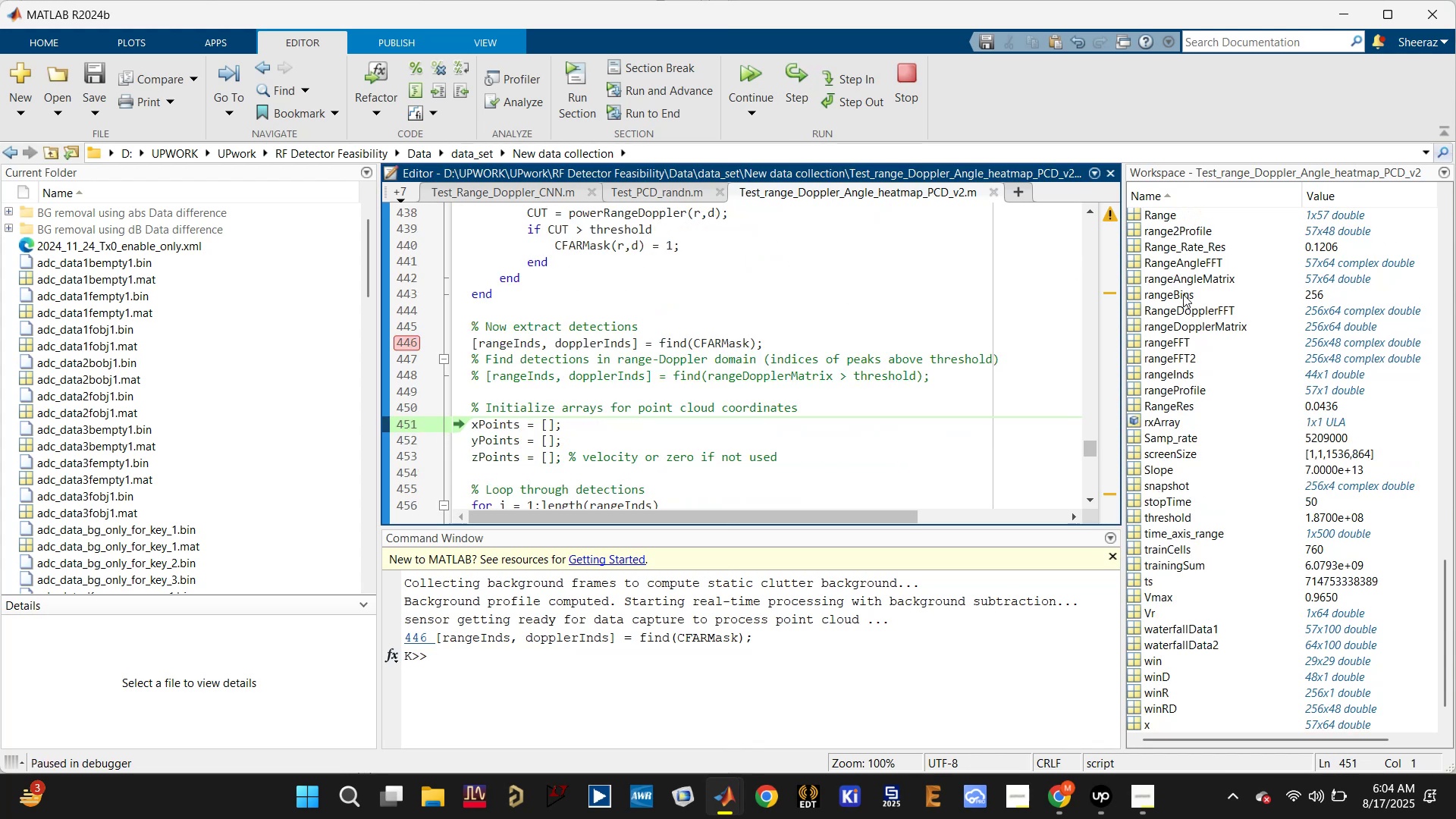 
left_click([409, 346])
 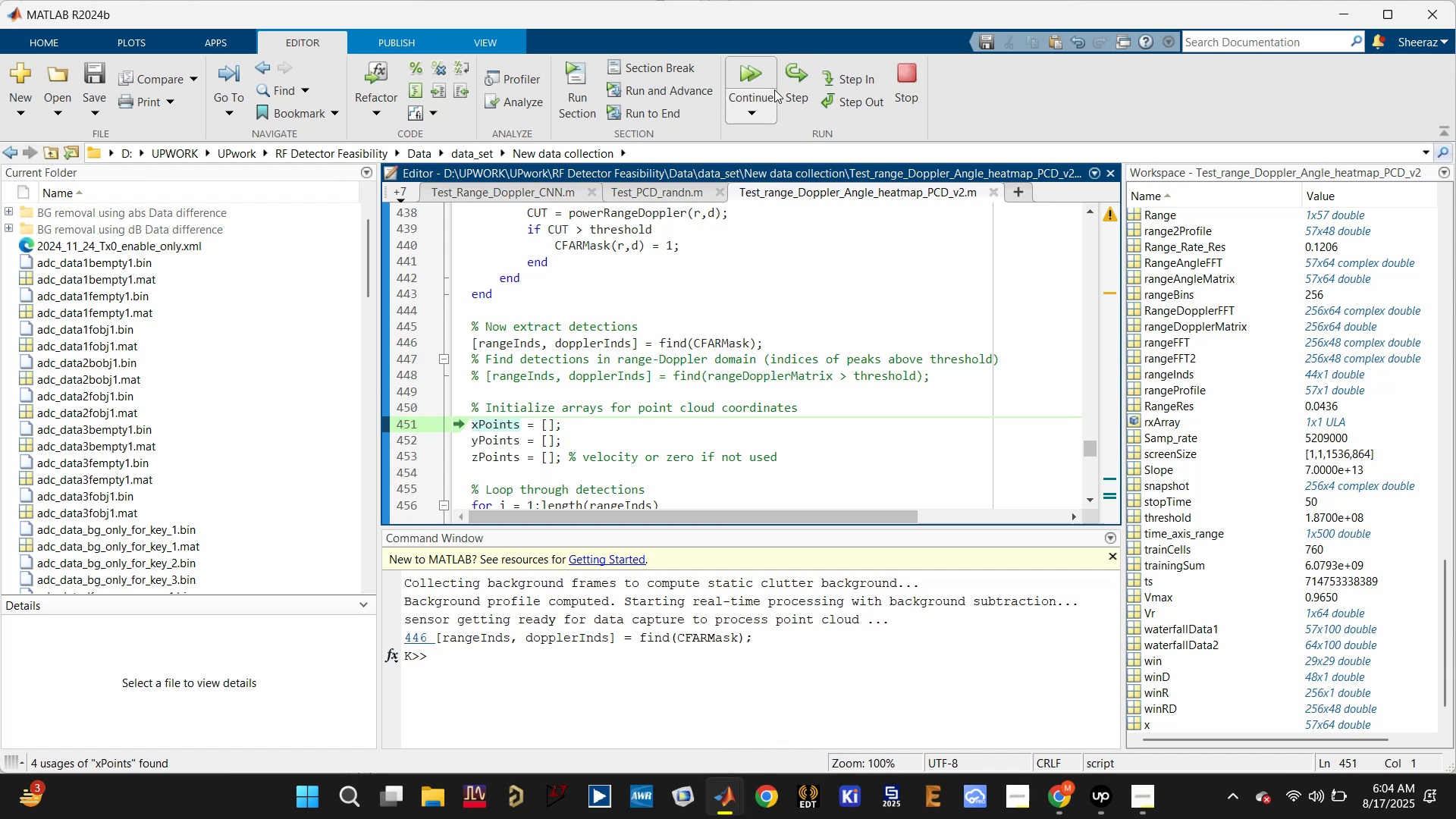 
left_click([760, 76])
 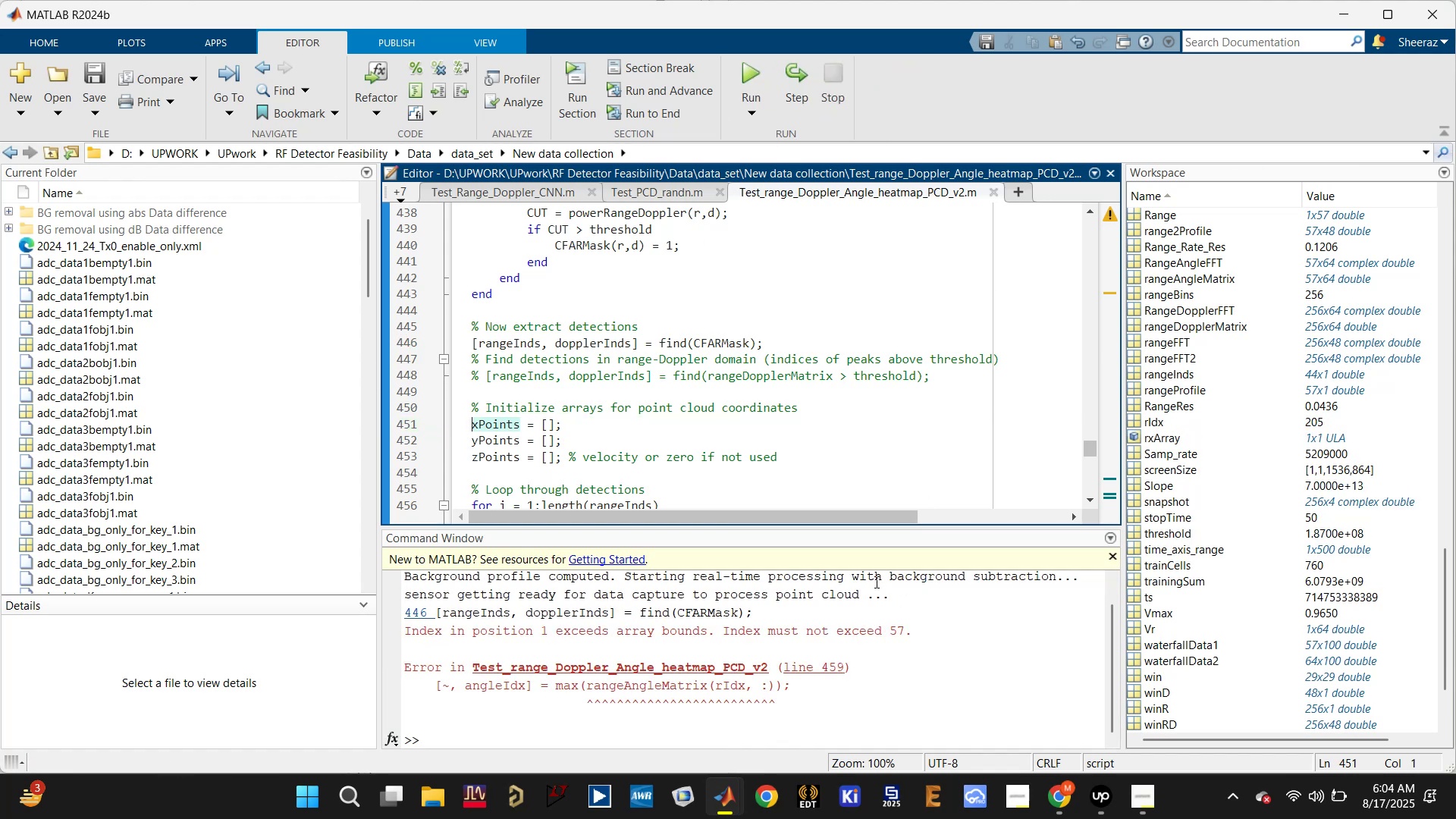 
wait(5.3)
 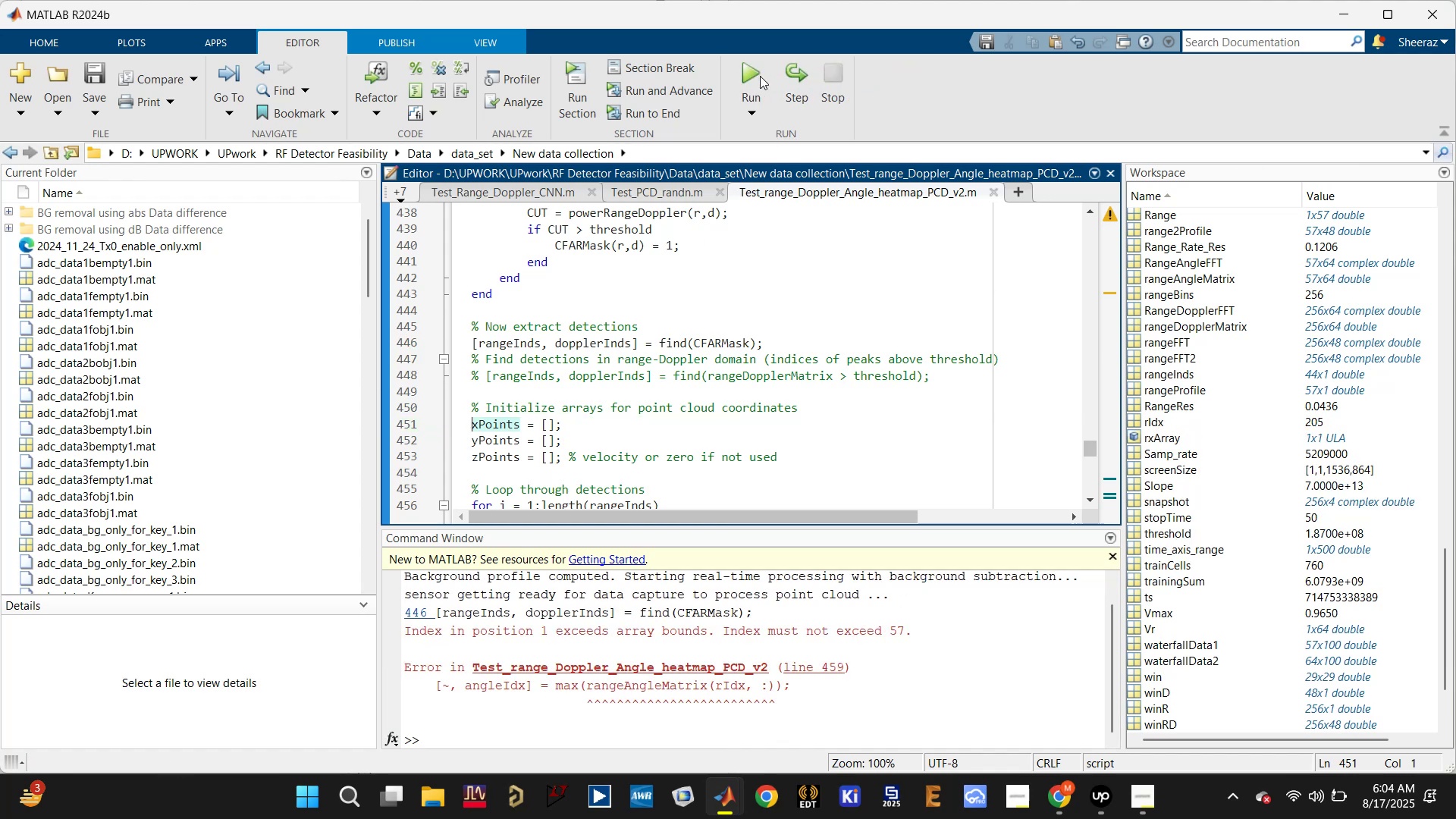 
left_click([663, 731])
 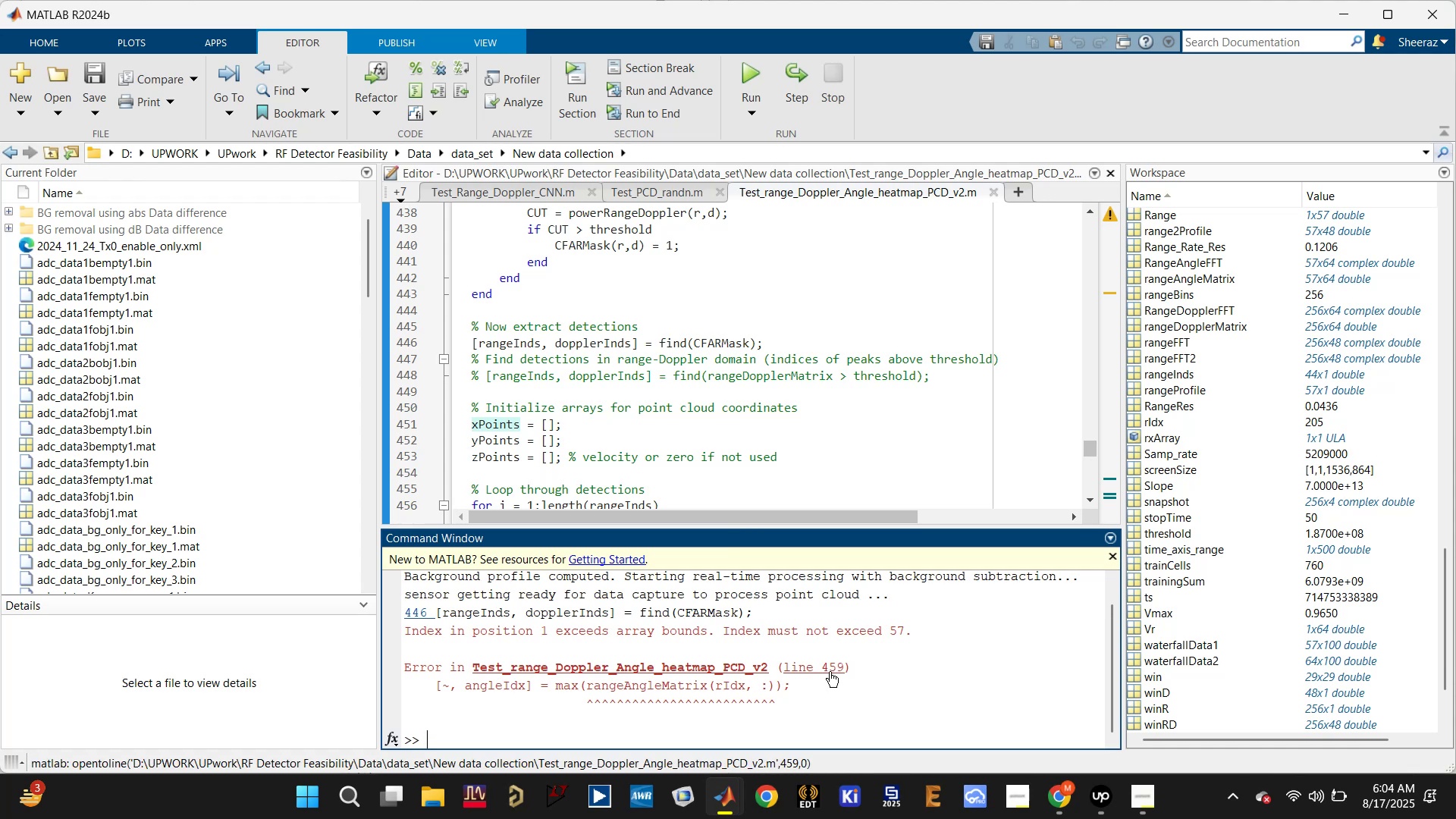 
type(dca.release;)
 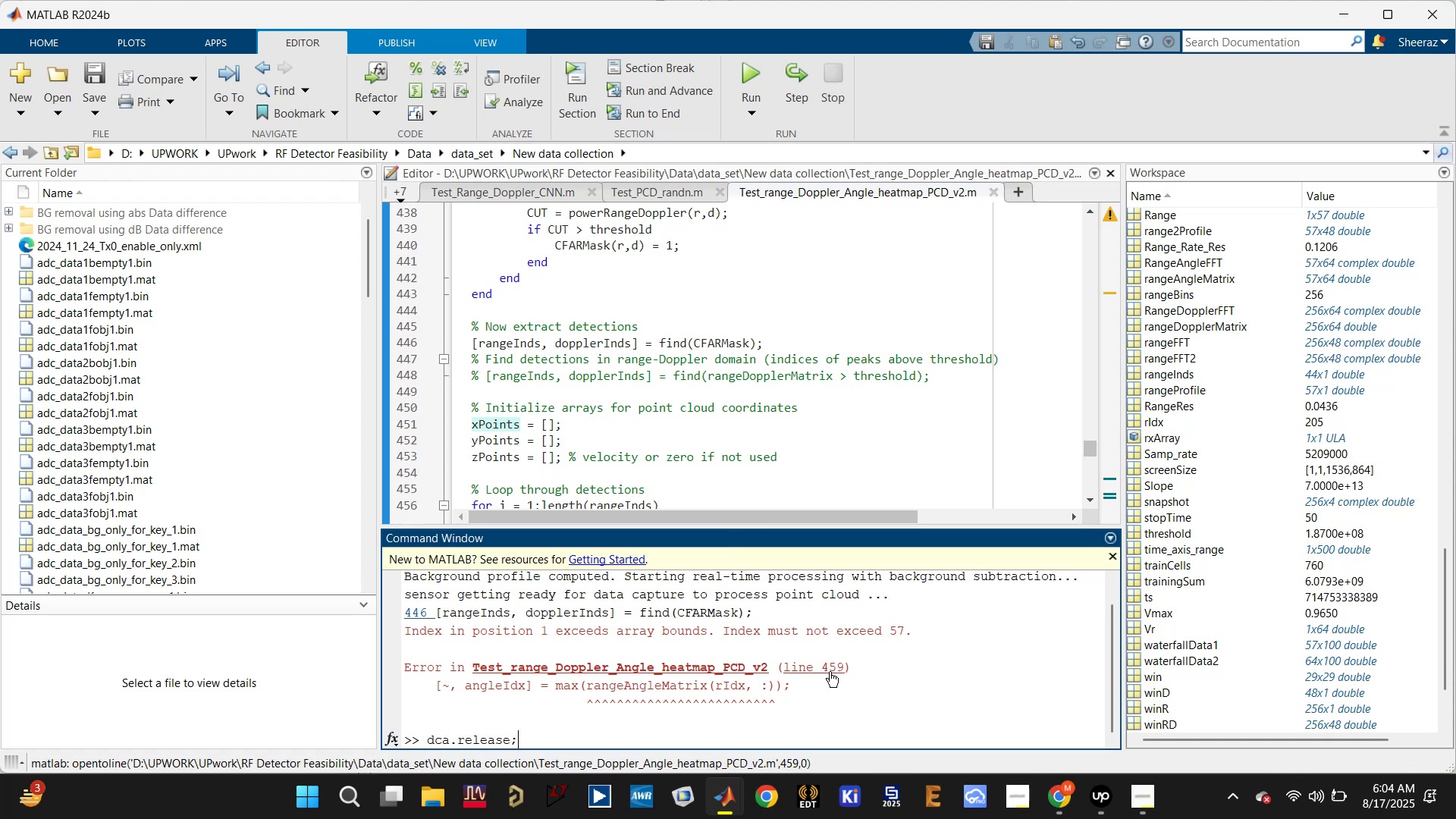 
key(Enter)
 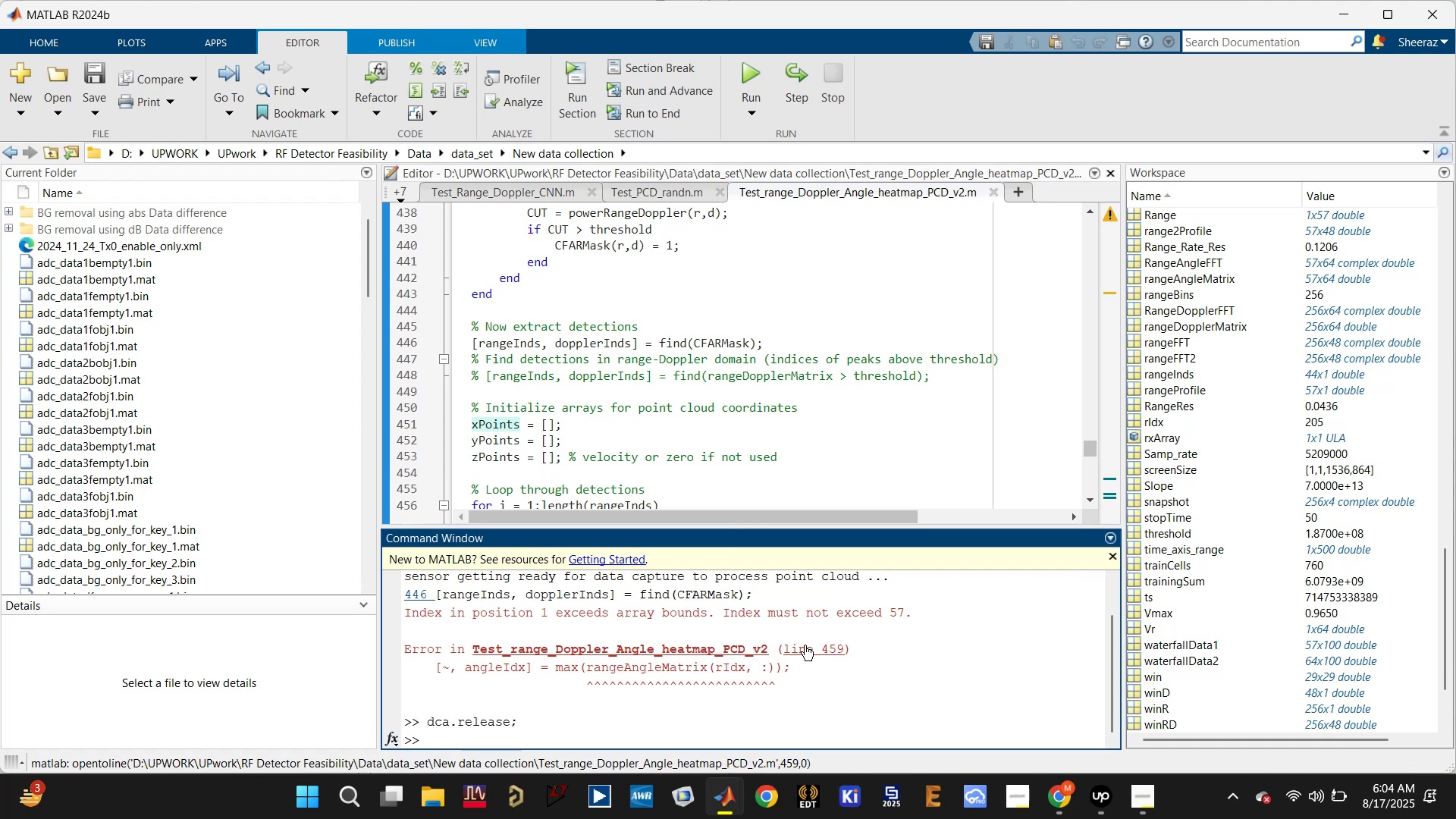 
left_click([890, 464])
 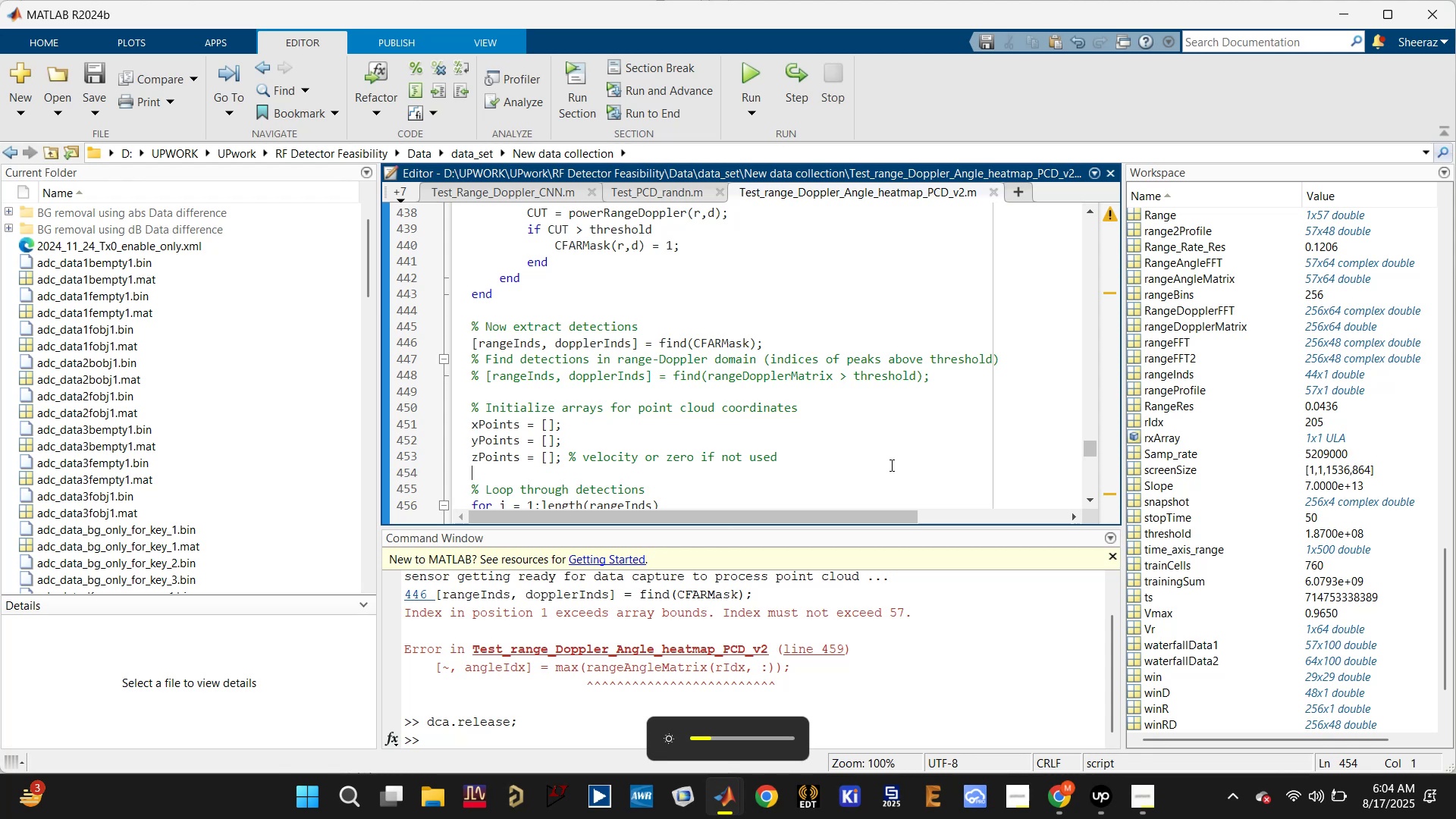 
wait(5.44)
 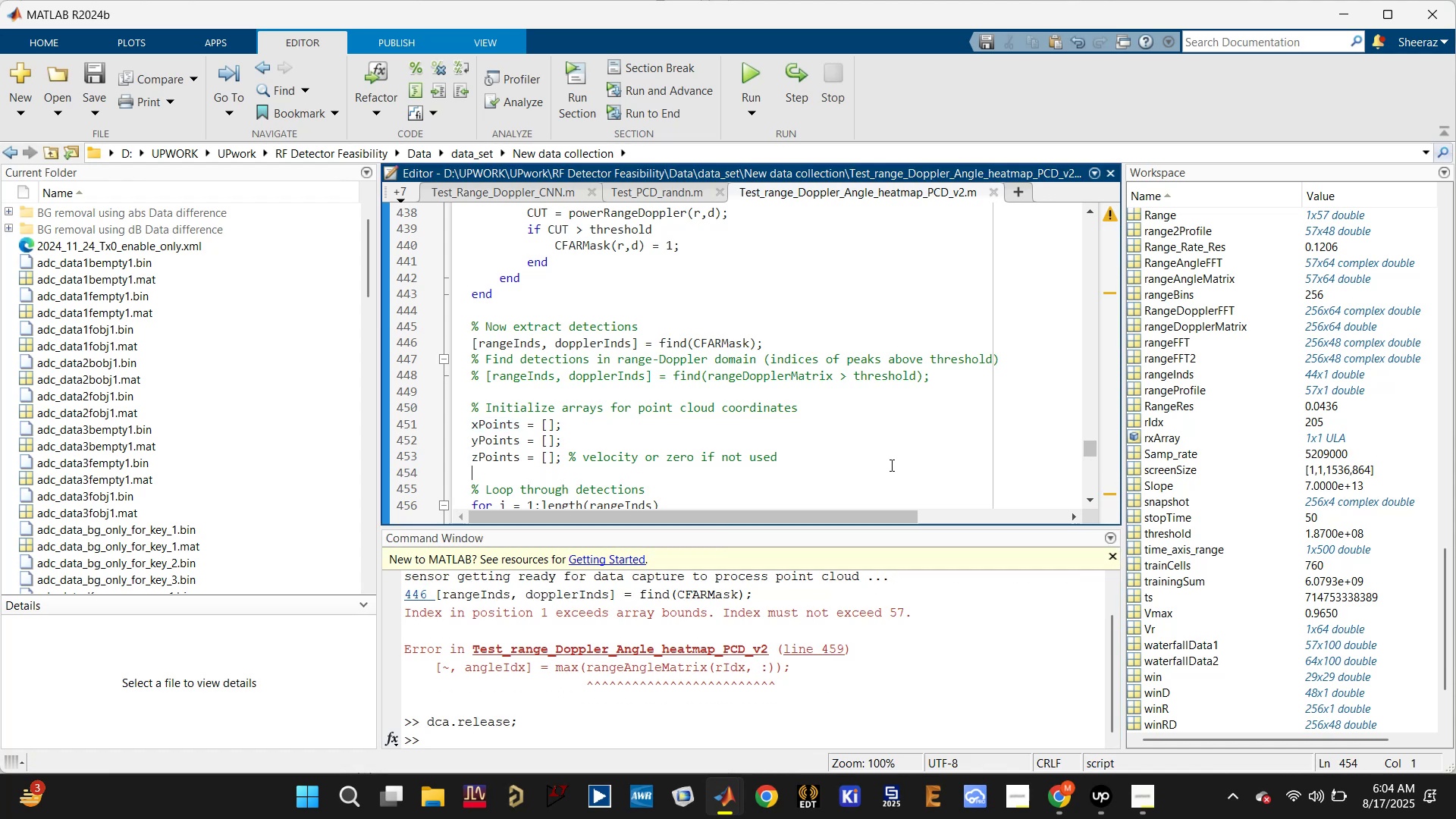 
left_click_drag(start_coordinate=[912, 460], to_coordinate=[917, 459])
 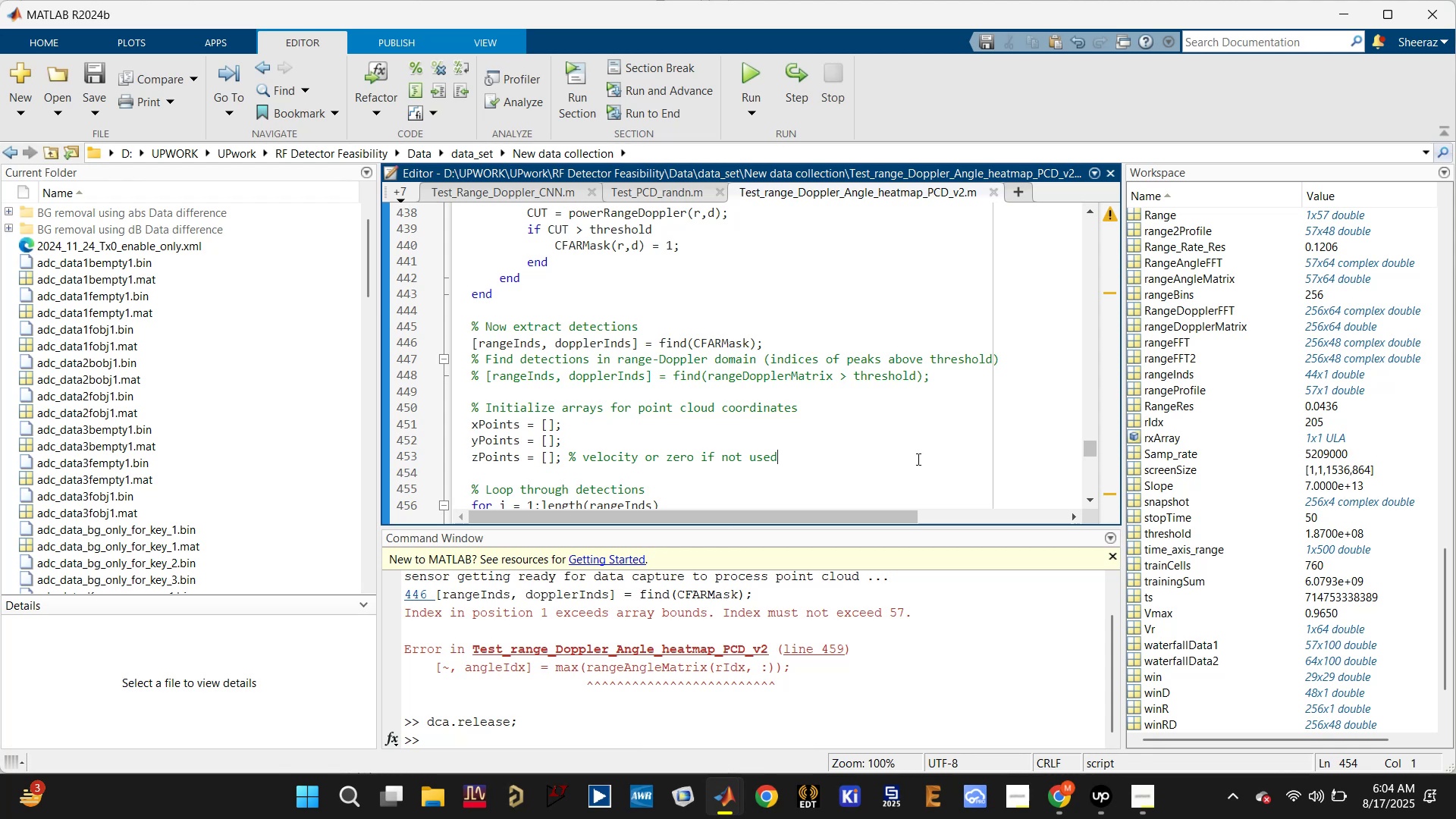 
key(Control+A)
 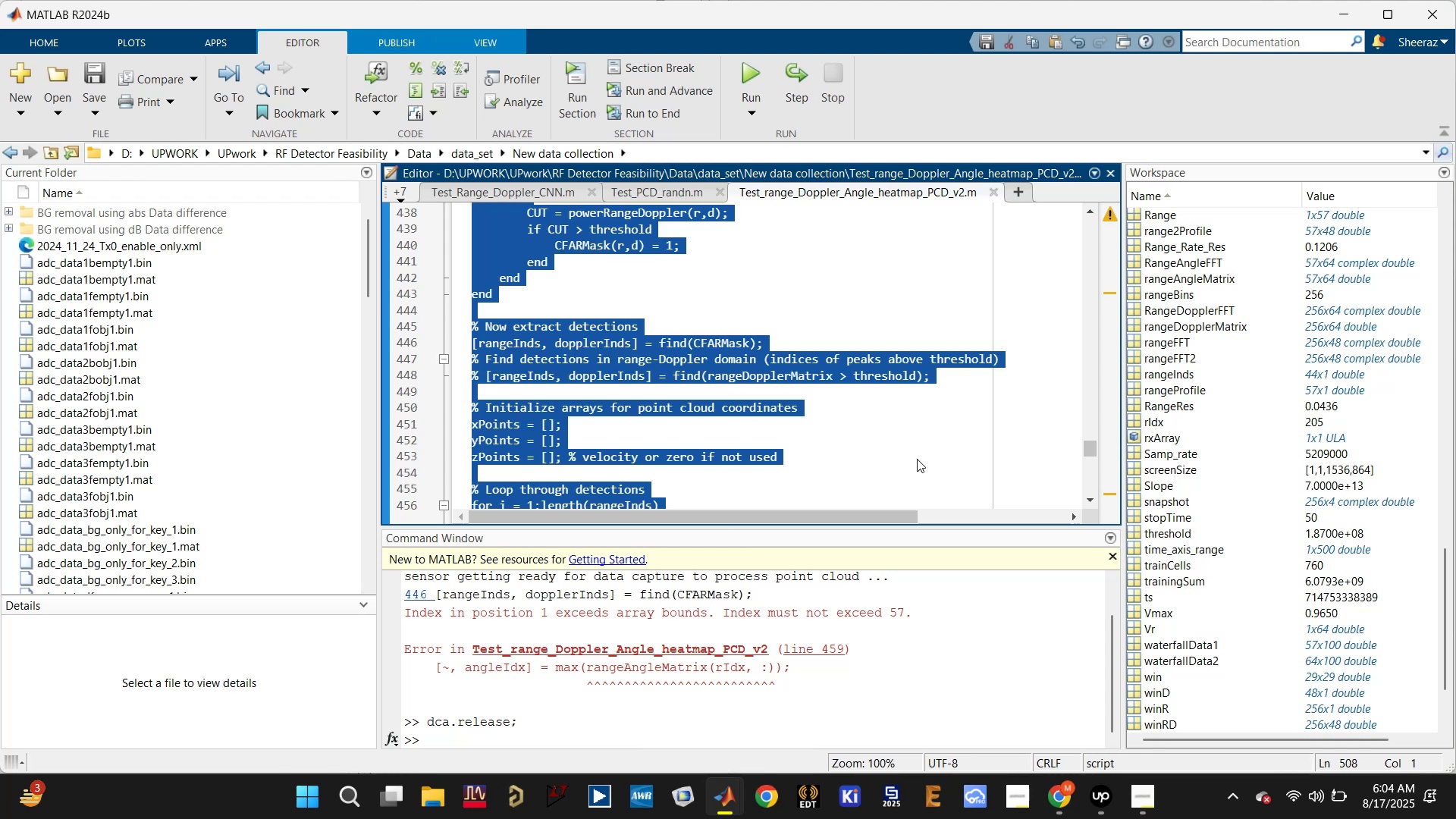 
key(Control+C)
 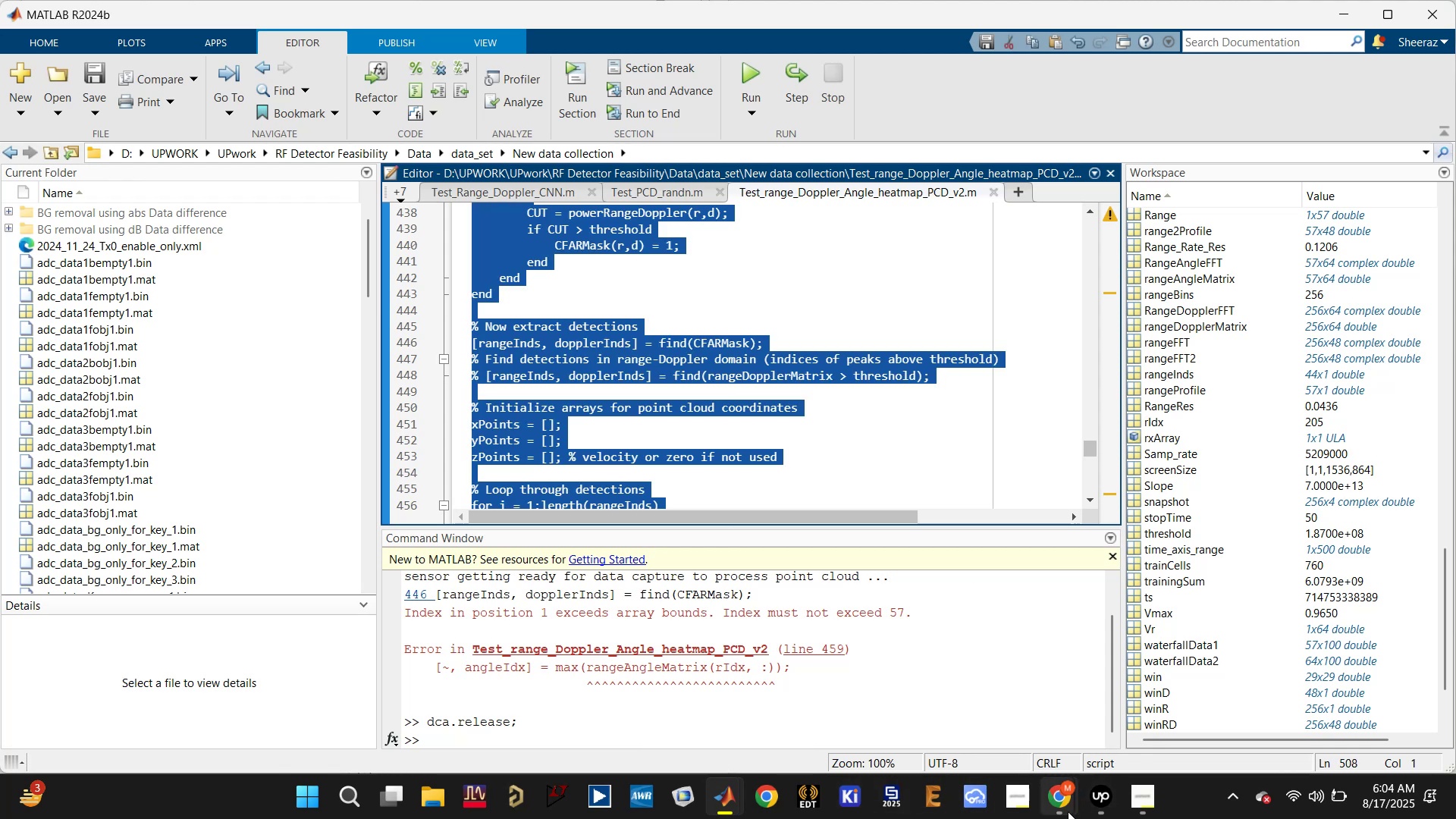 
left_click([999, 690])
 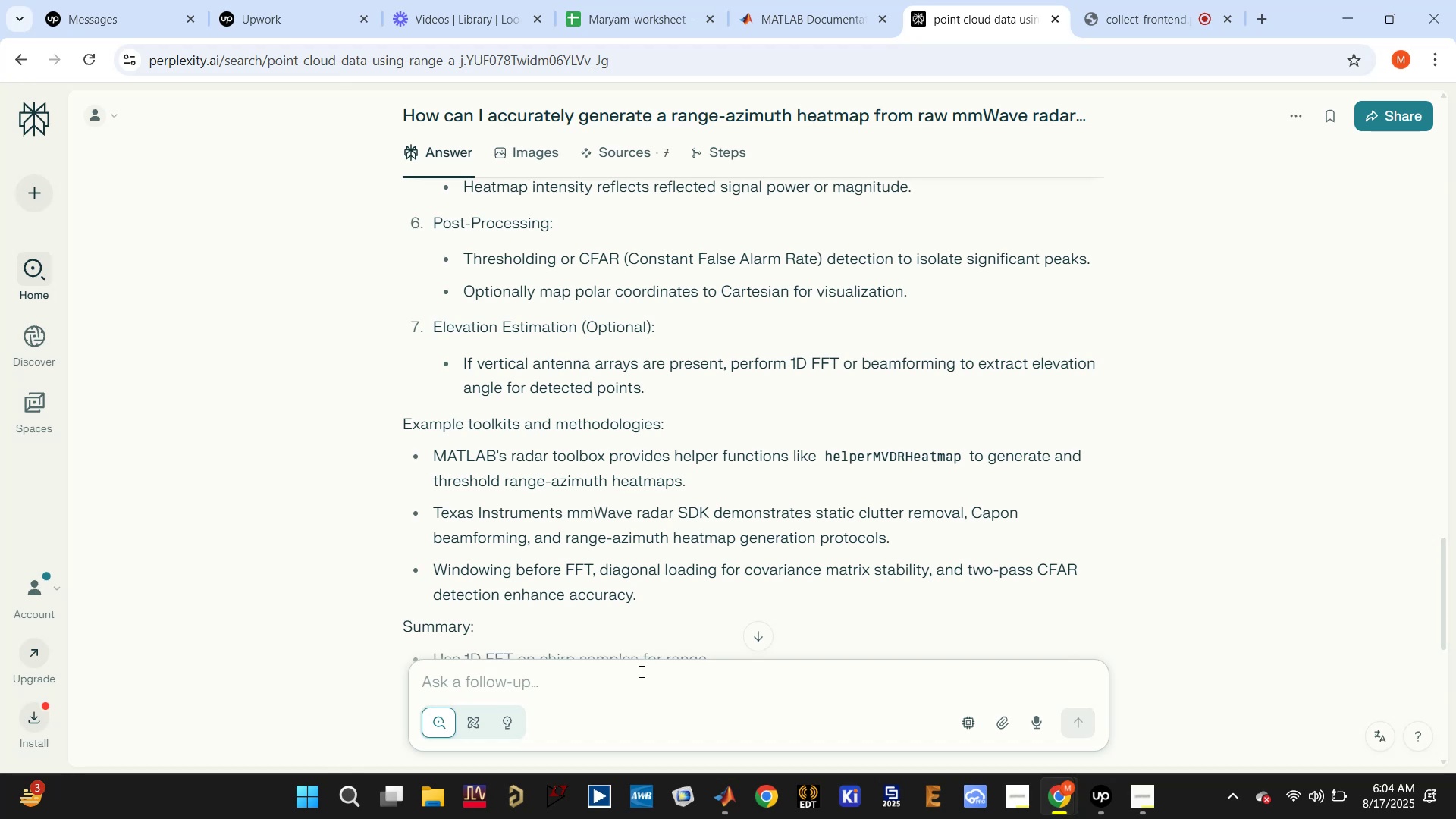 
type(In this c)
key(Backspace)
key(Backspace)
key(Backspace)
key(Backspace)
type(e code below,,)
 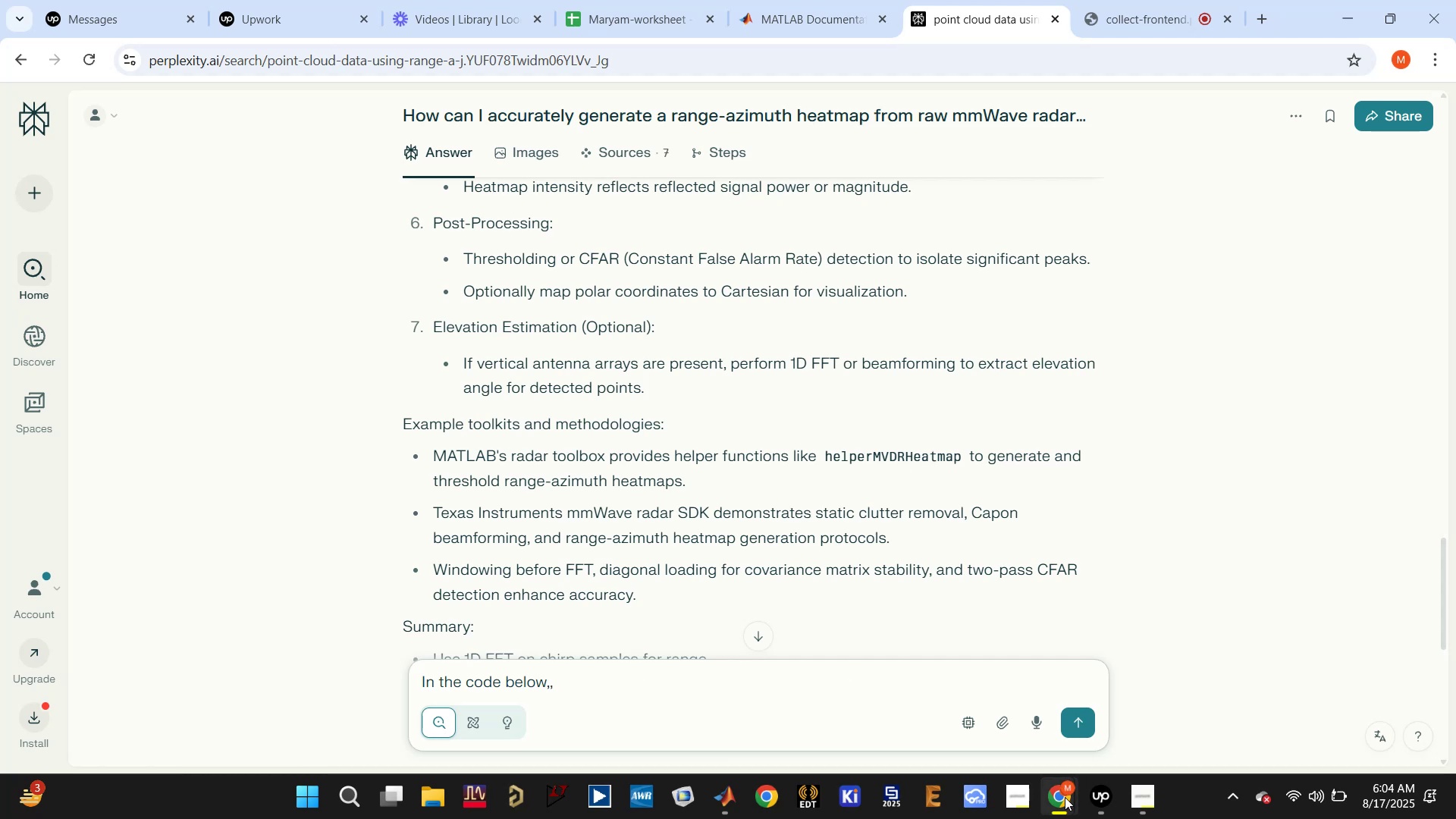 
left_click([922, 703])
 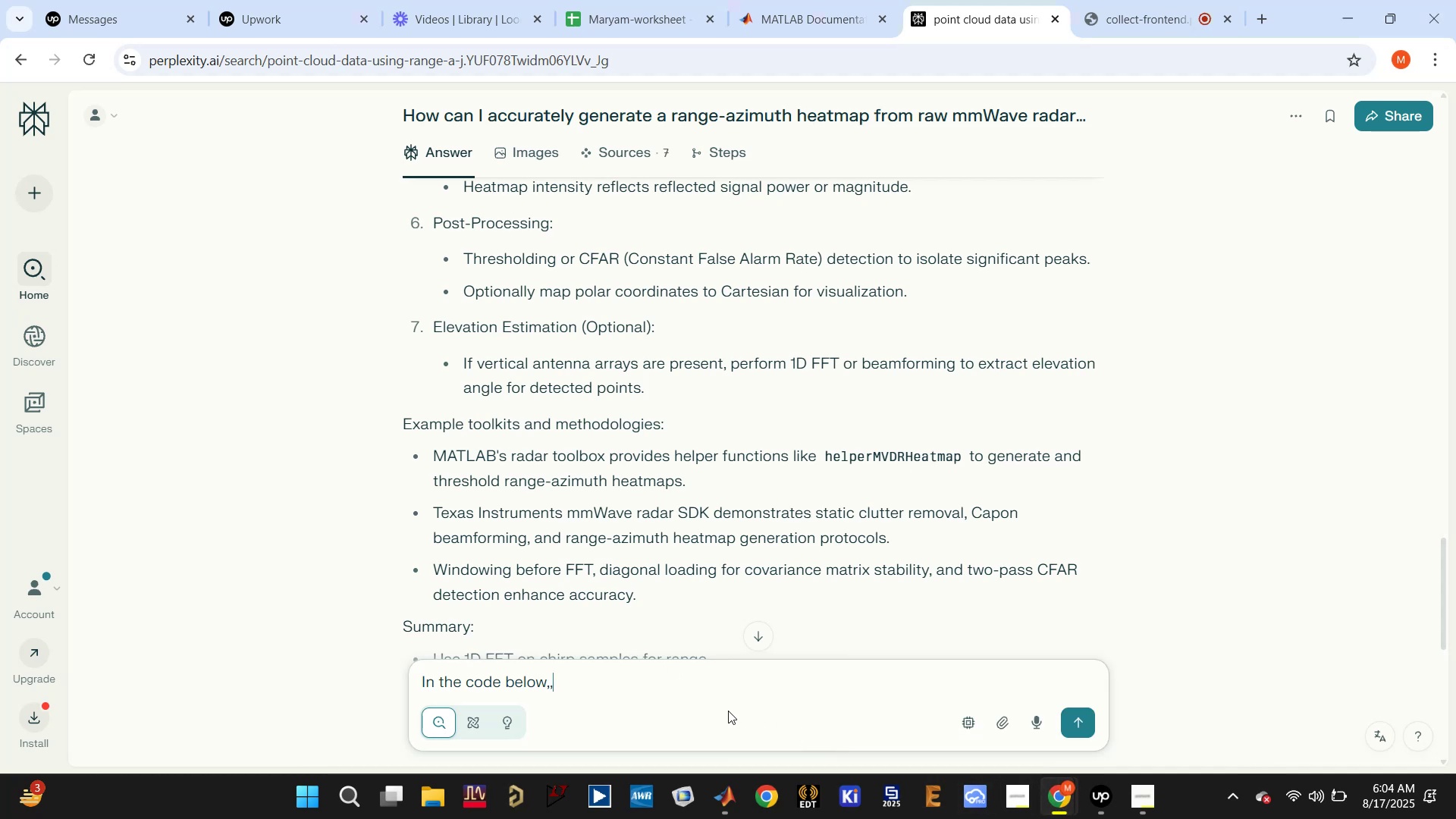 
key(Backspace)
 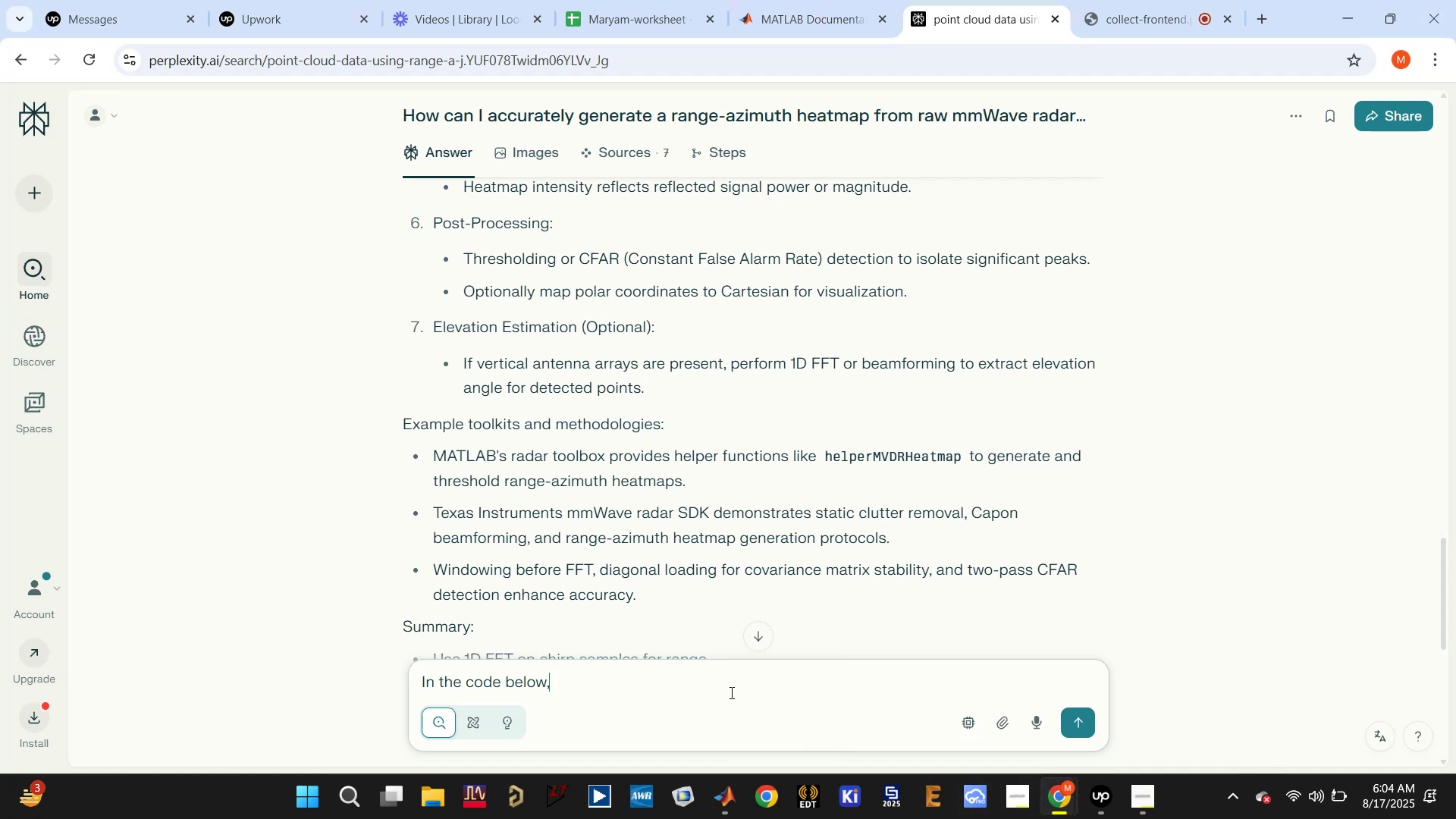 
key(Backspace)
 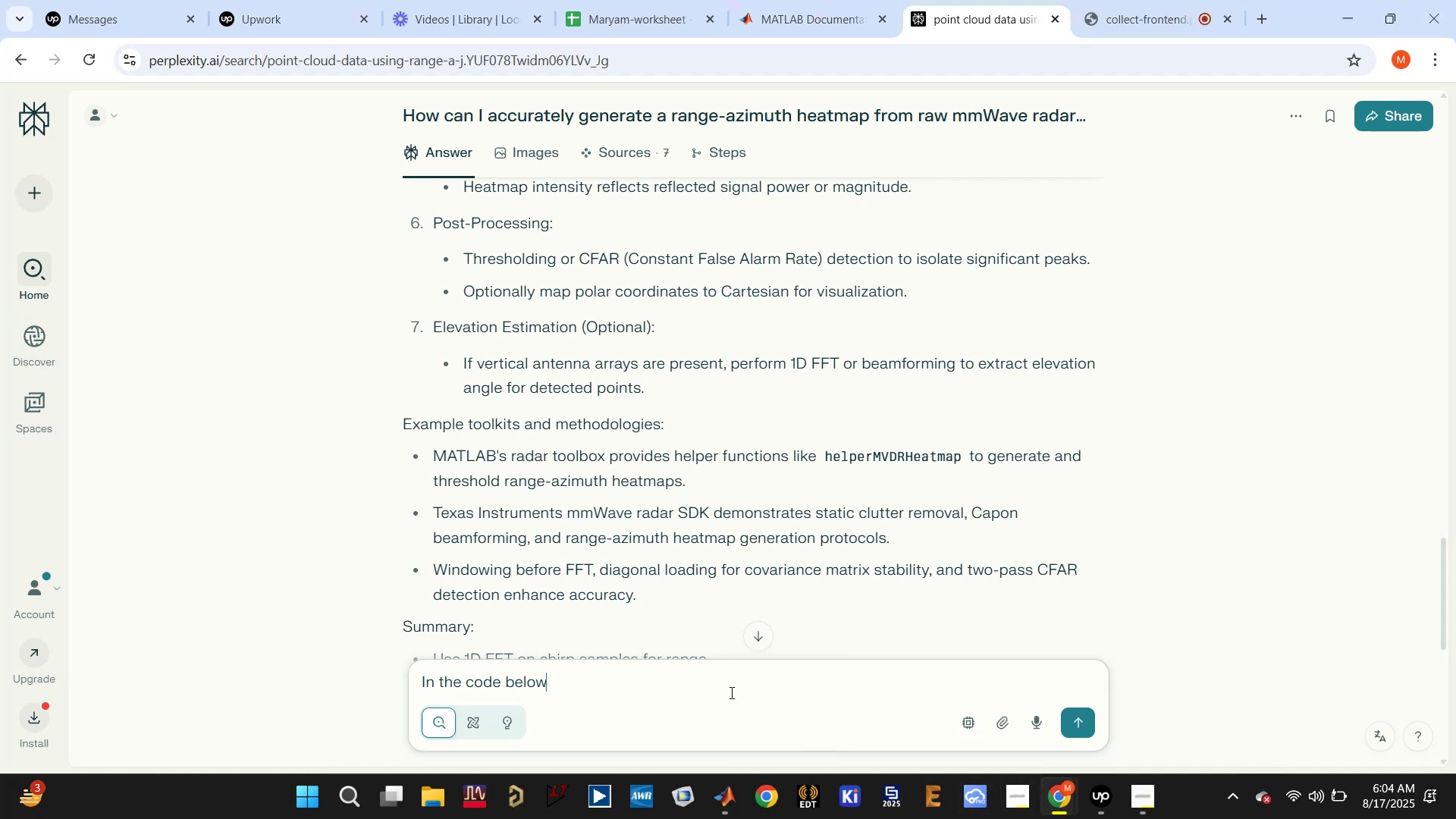 
key(Shift+Semicolon)
 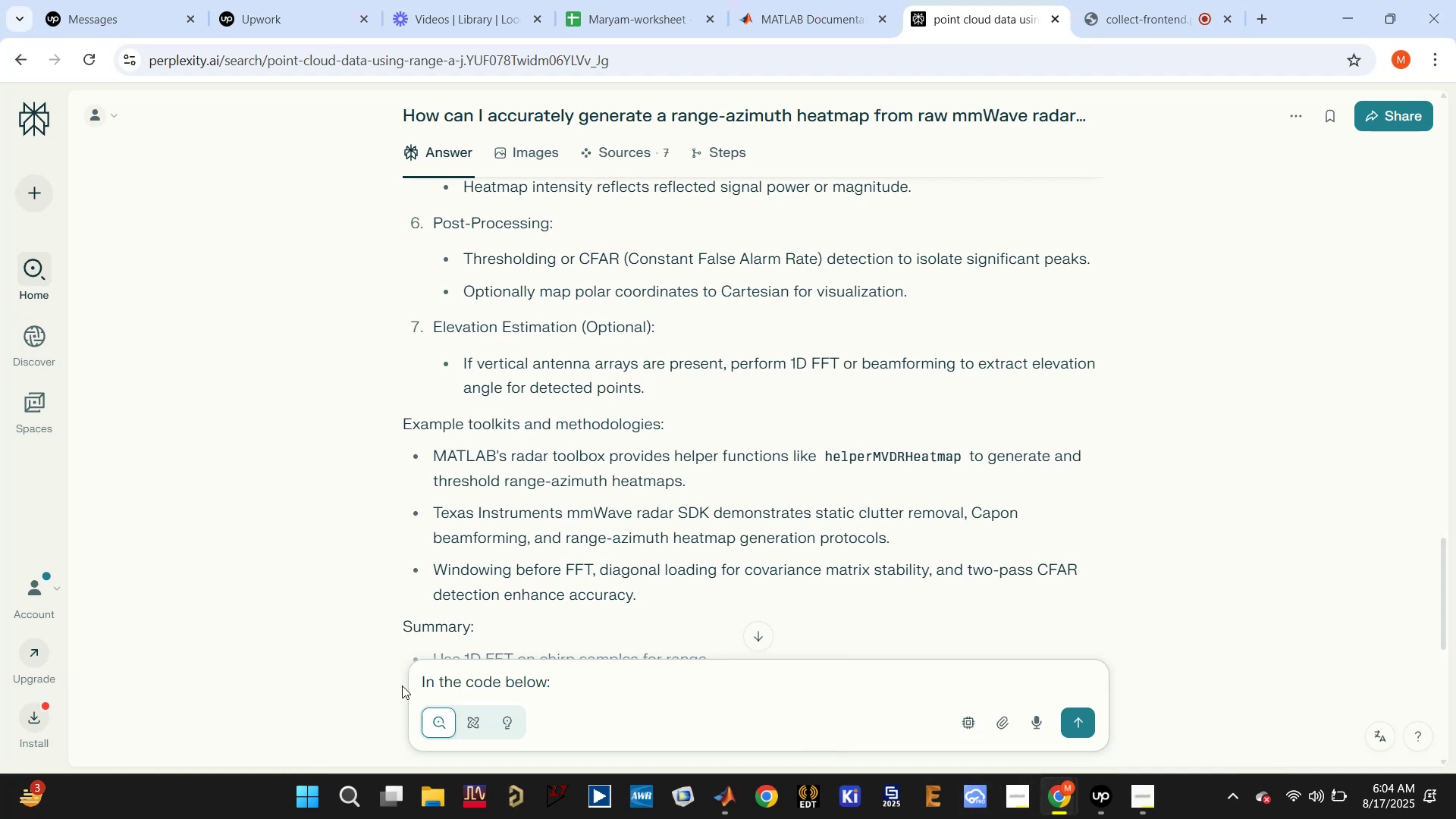 
left_click([419, 679])
 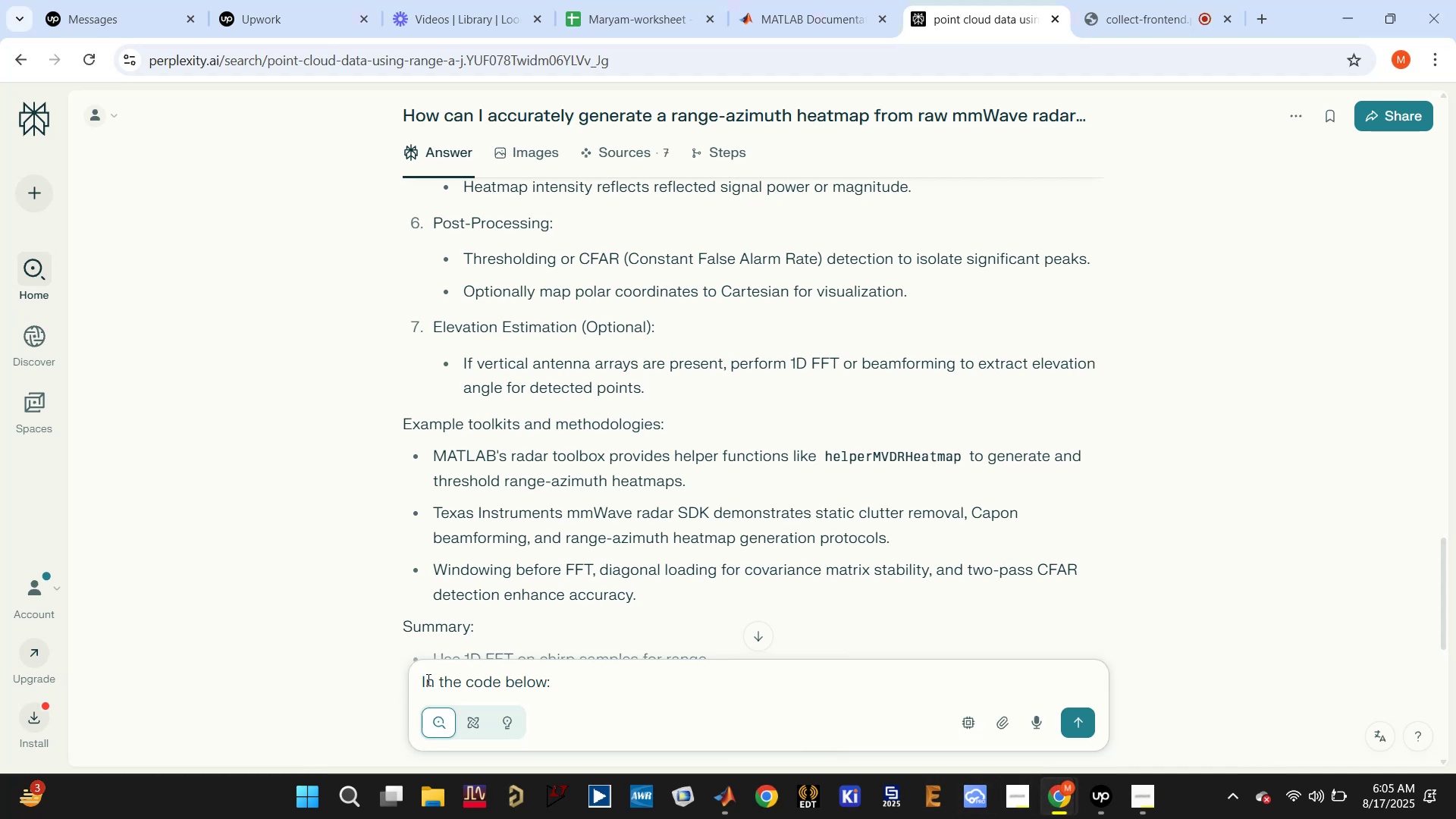 
left_click([420, 685])
 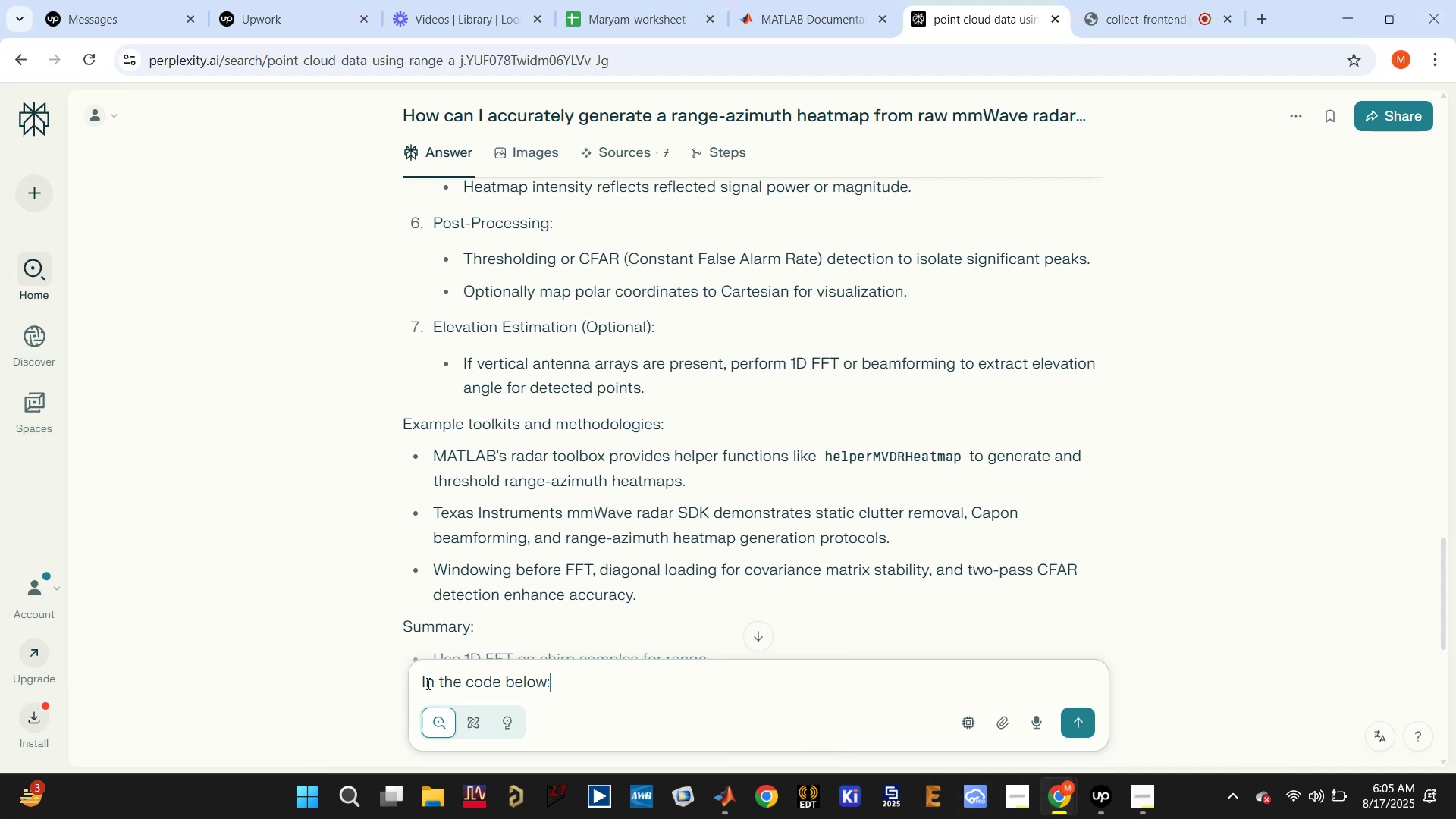 
left_click([420, 679])
 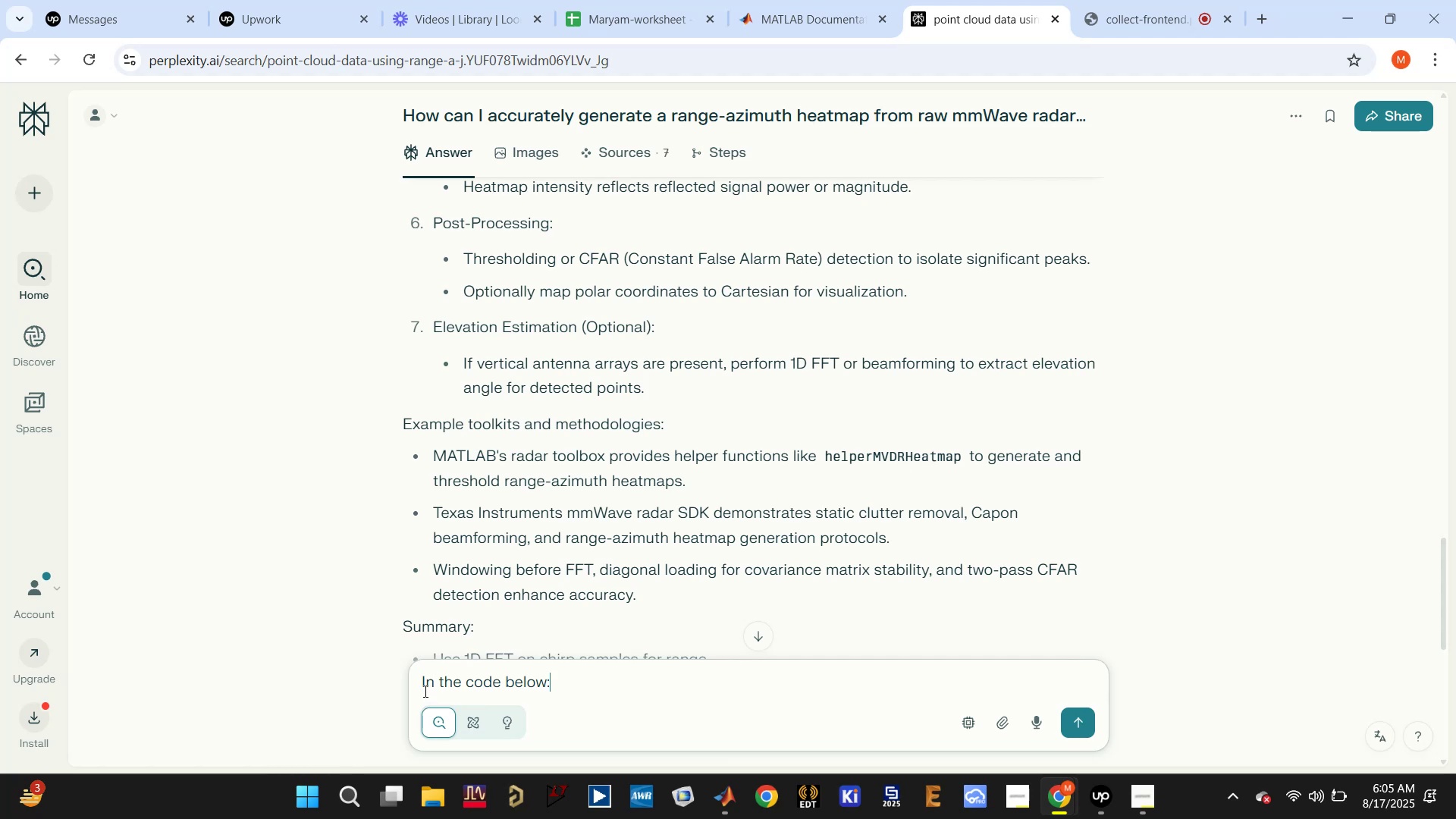 
left_click([424, 682])
 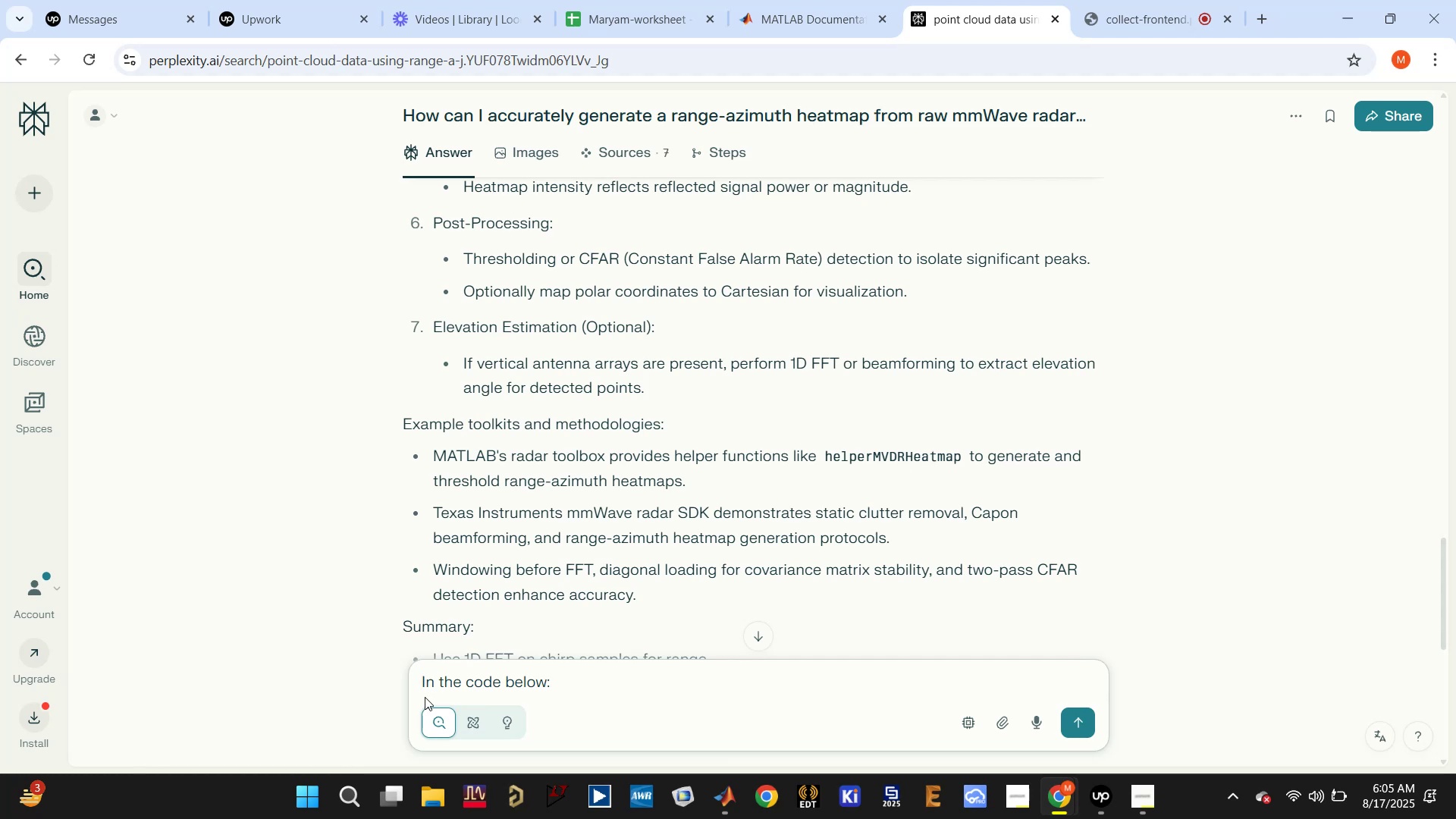 
key(Backspace)
type(While comput)
 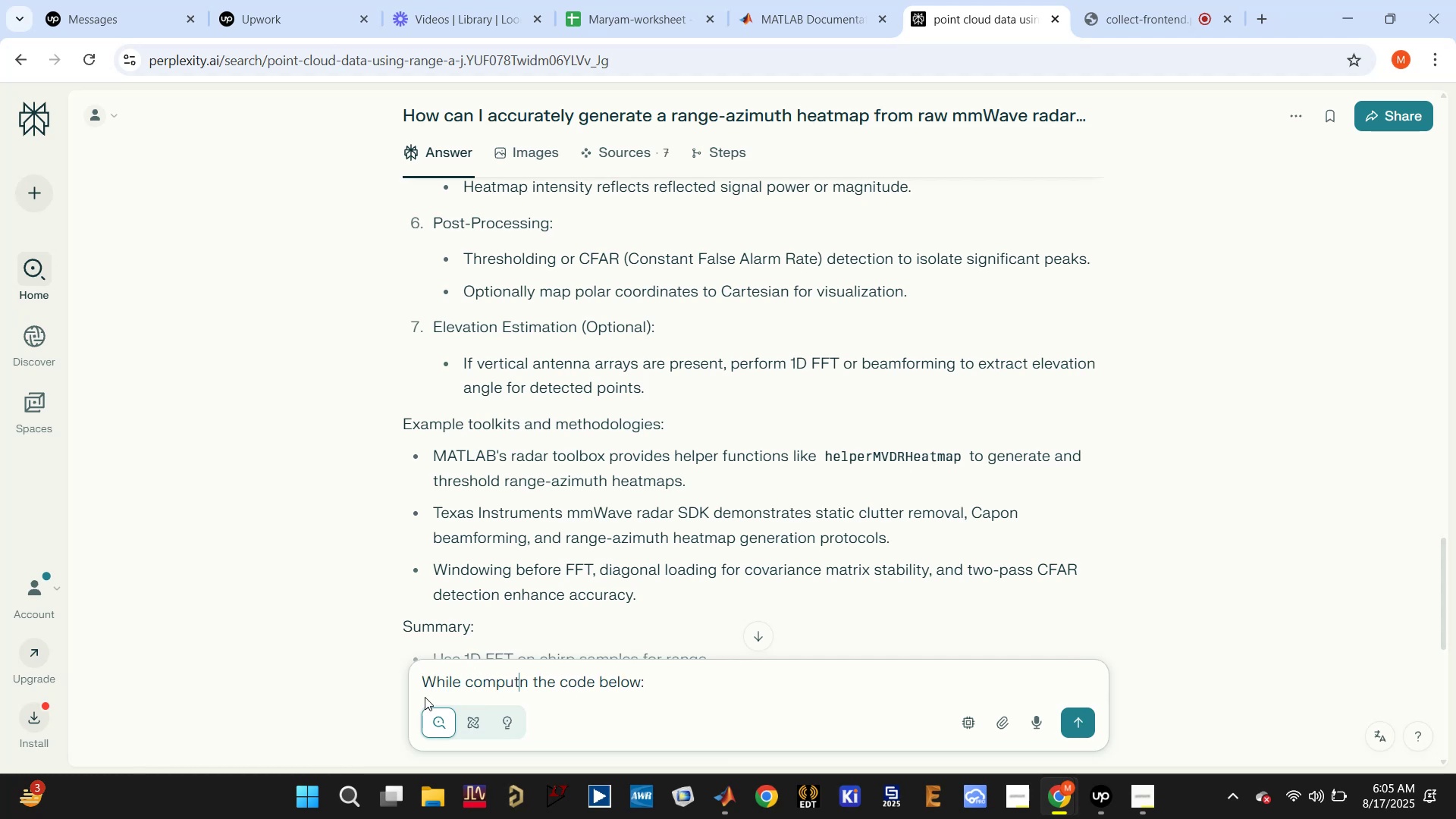 
left_click([425, 697])
 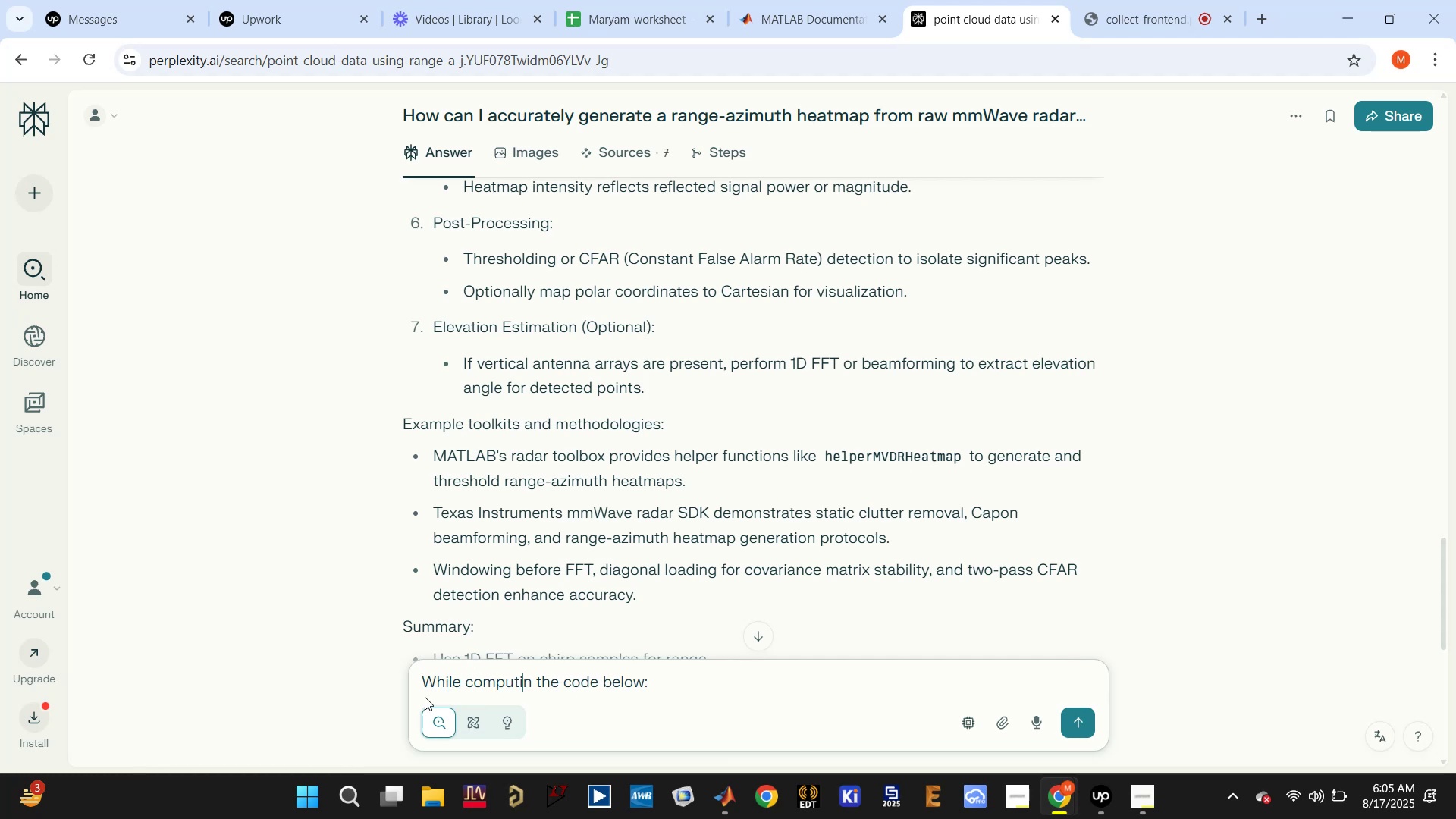 
type(ing anlge index, )
 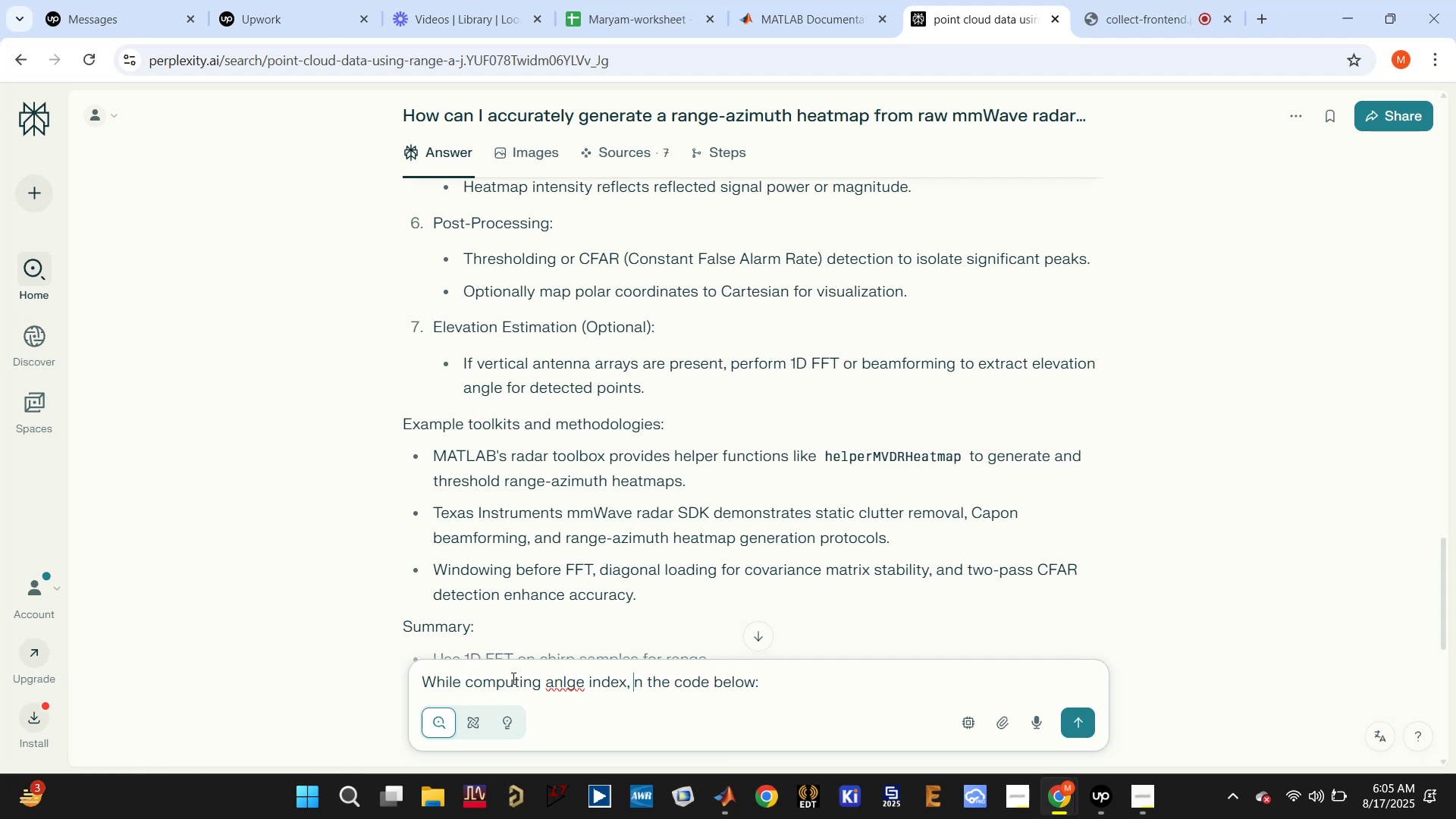 
right_click([549, 678])
 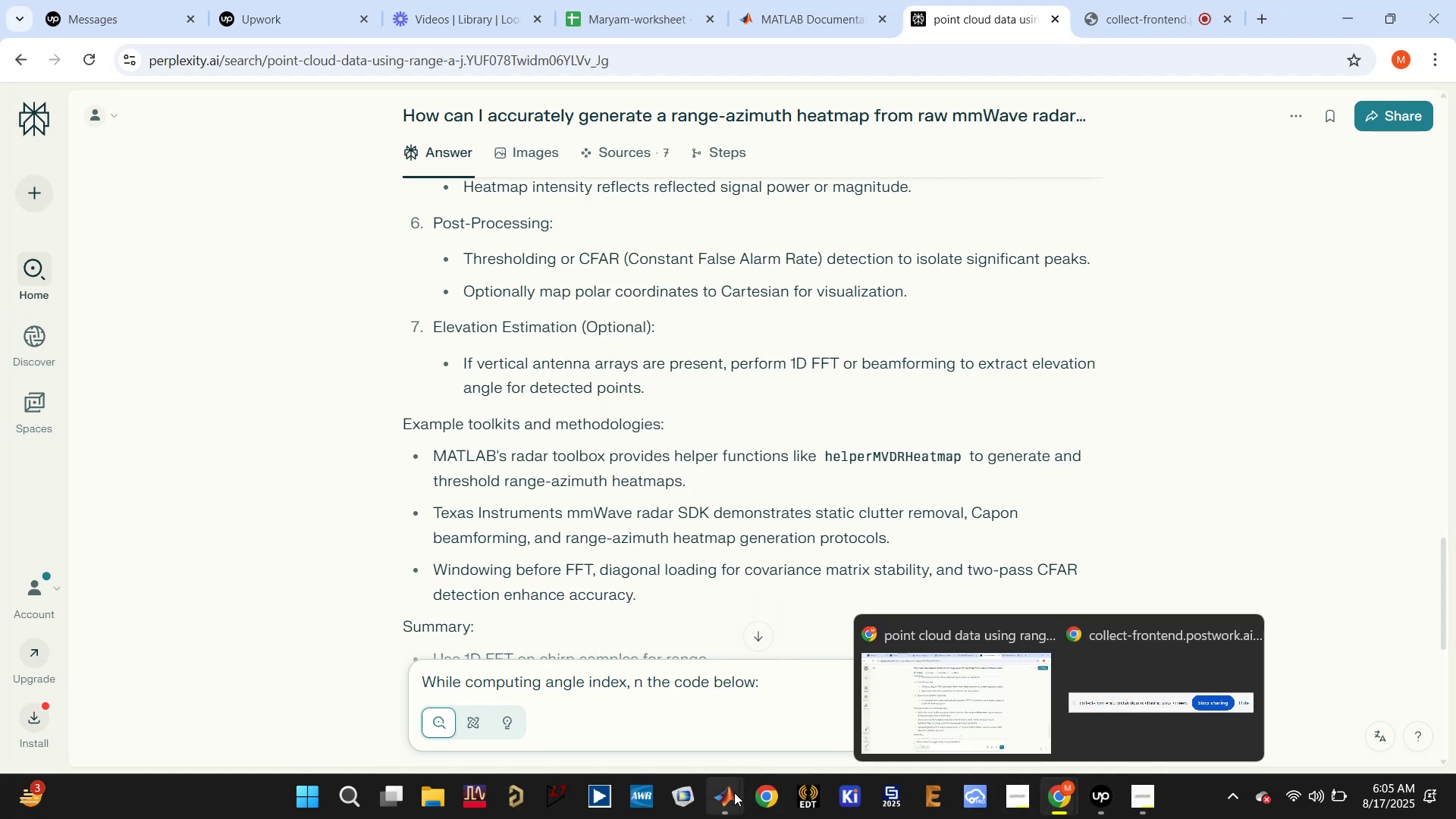 
left_click([619, 679])
 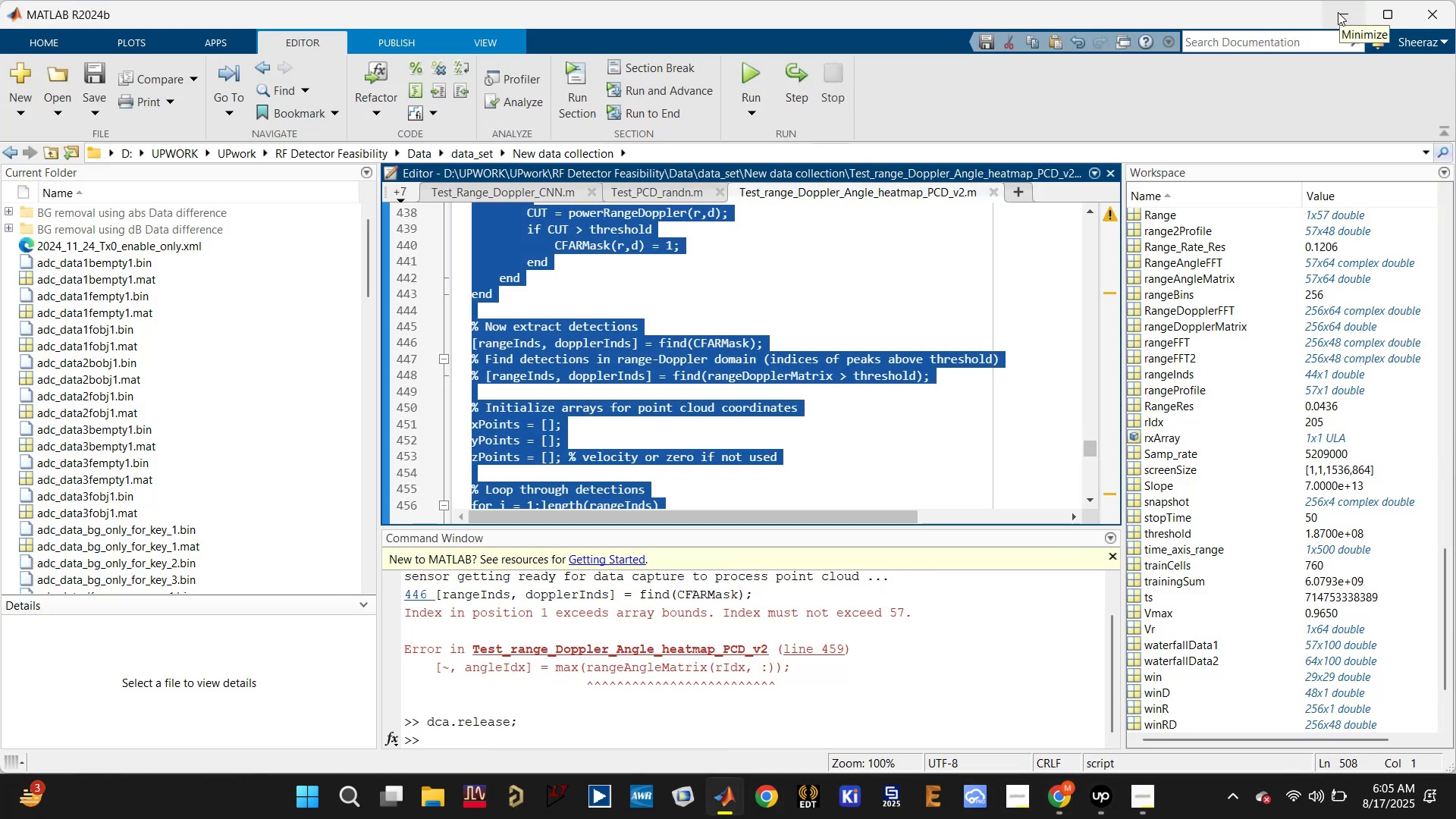 
wait(9.75)
 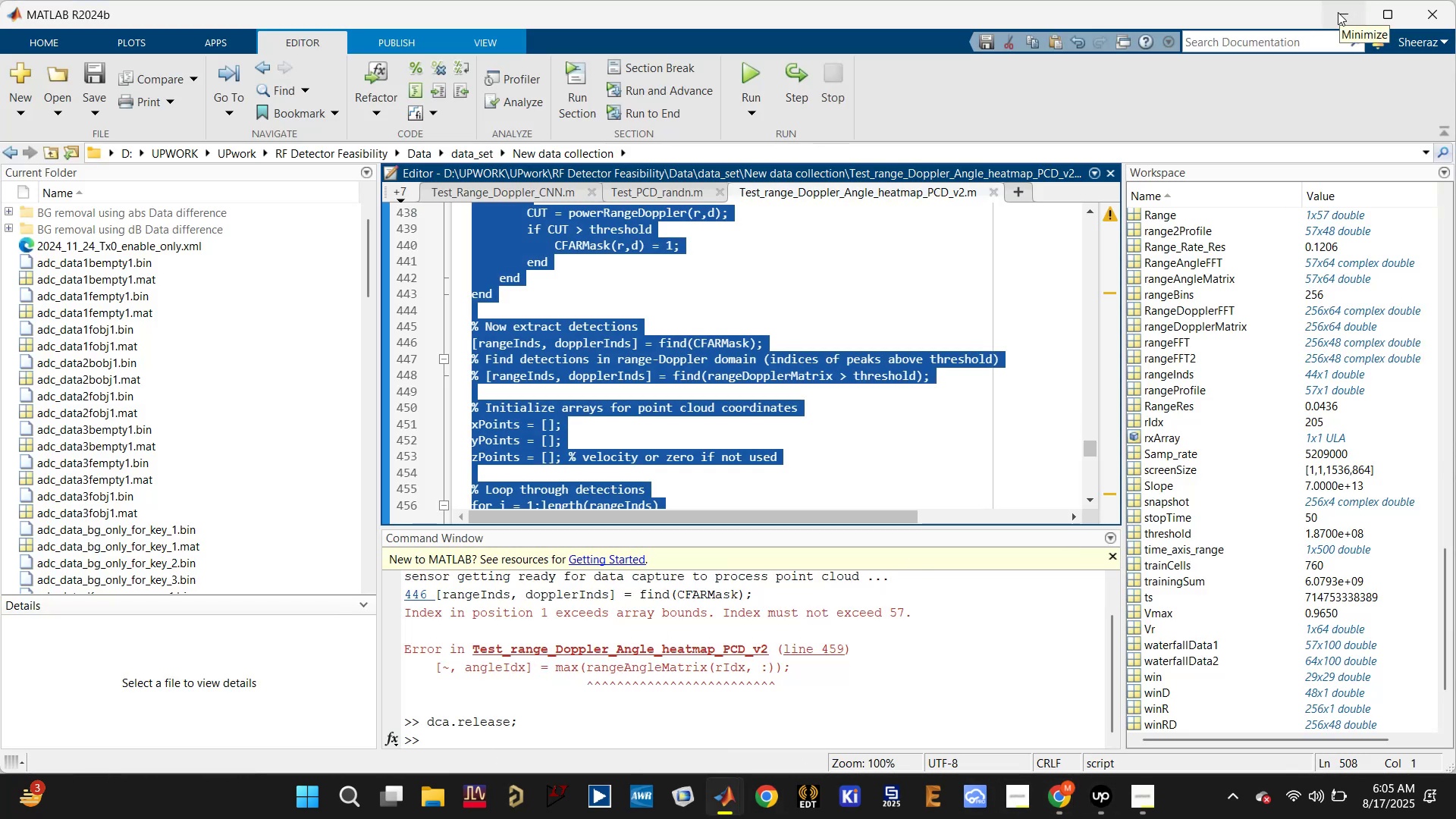 
left_click([1329, 18])
 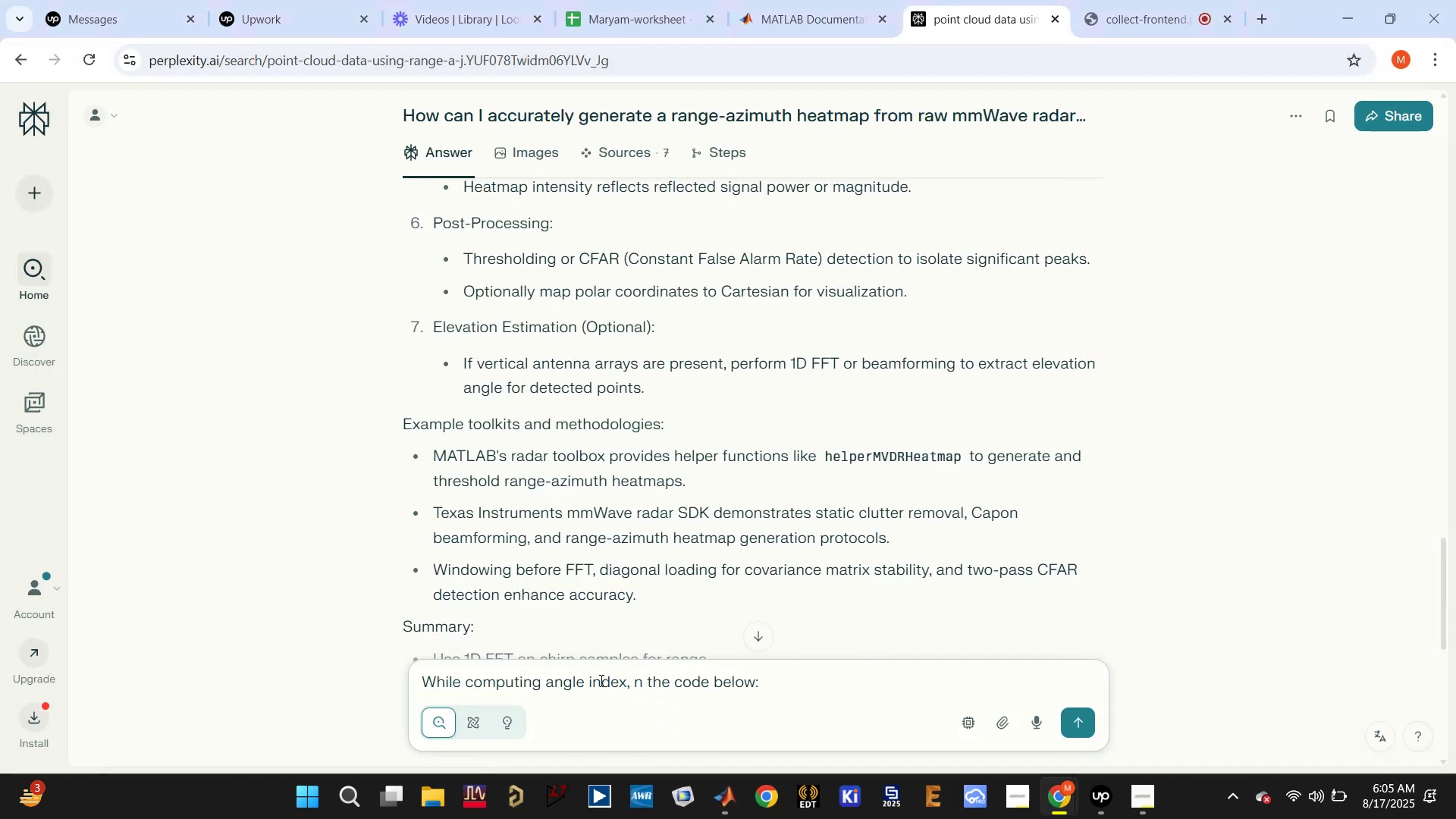 
left_click_drag(start_coordinate=[611, 677], to_coordinate=[584, 683])
 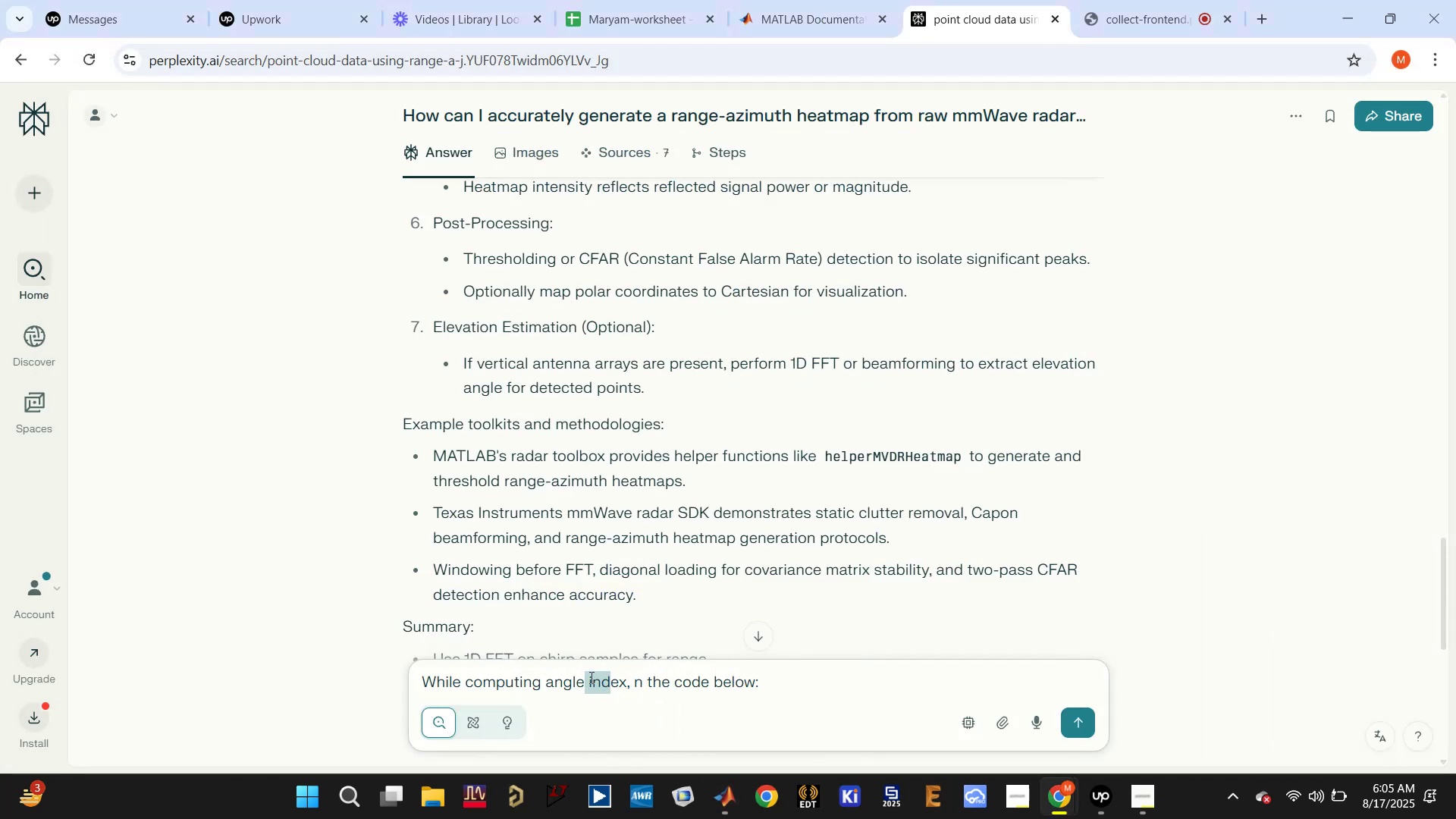 
type(If)
key(Backspace)
key(Backspace)
type(I[Delete]d)
 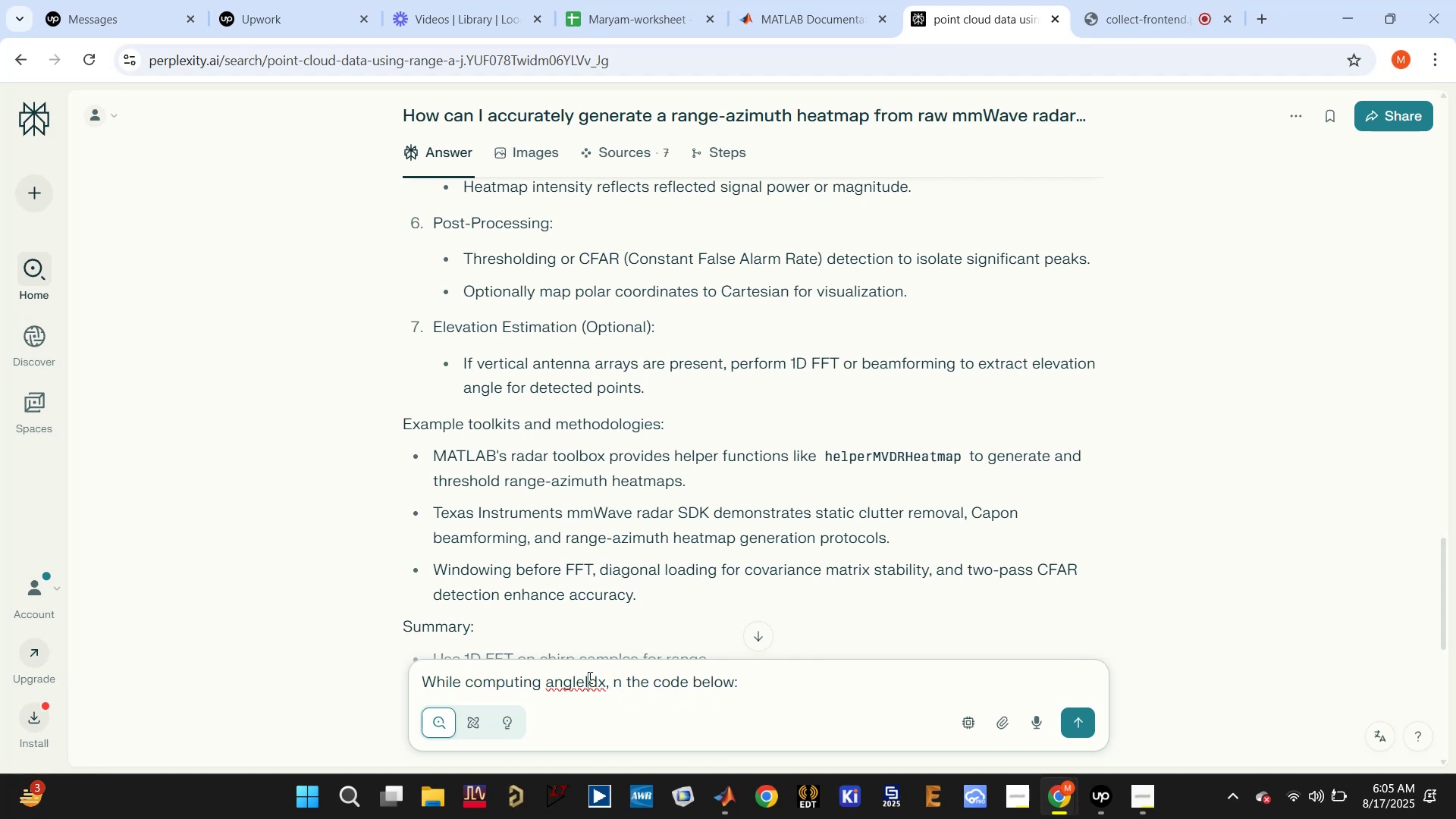 
left_click([588, 677])
 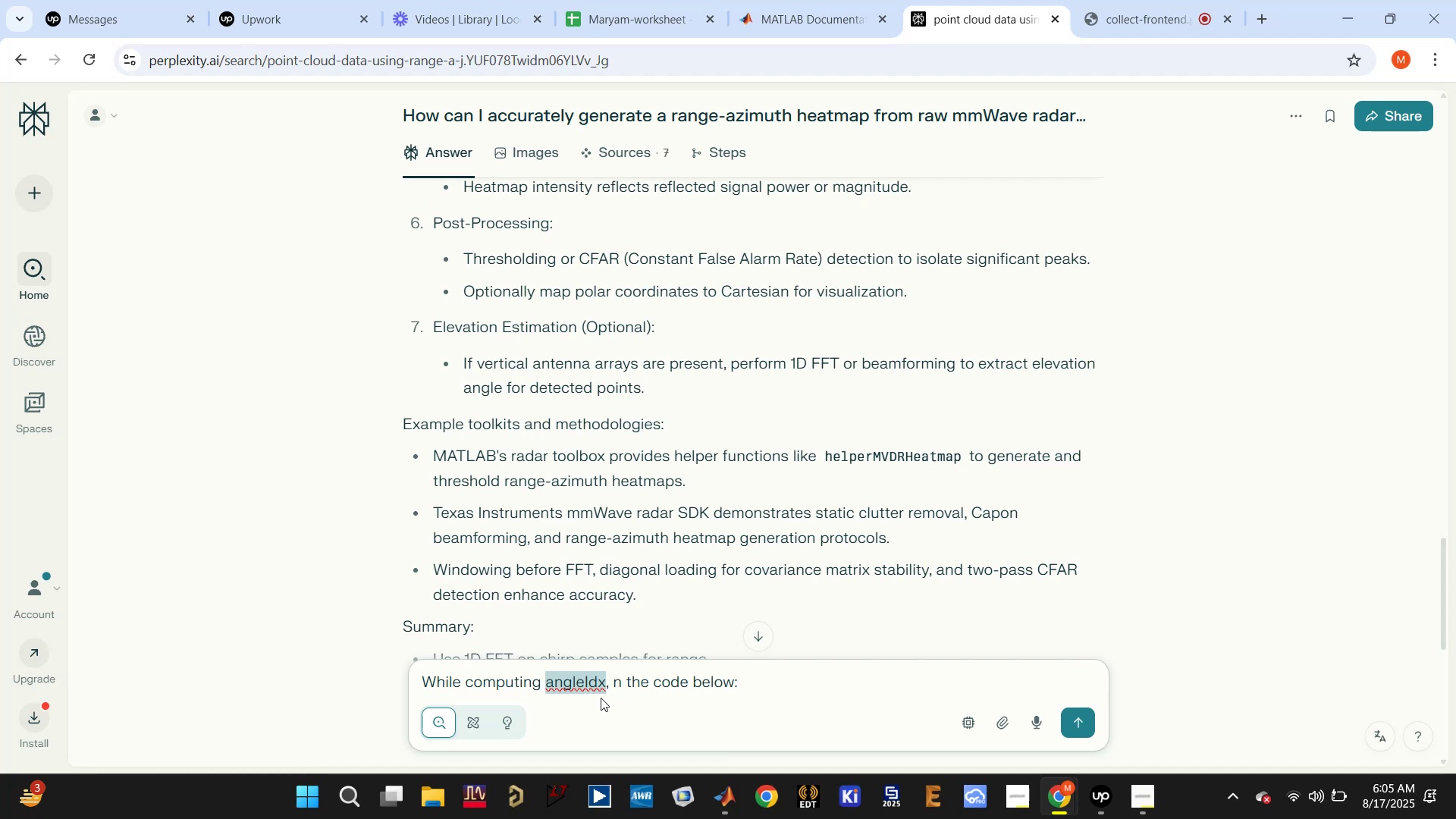 
left_click([614, 686])
 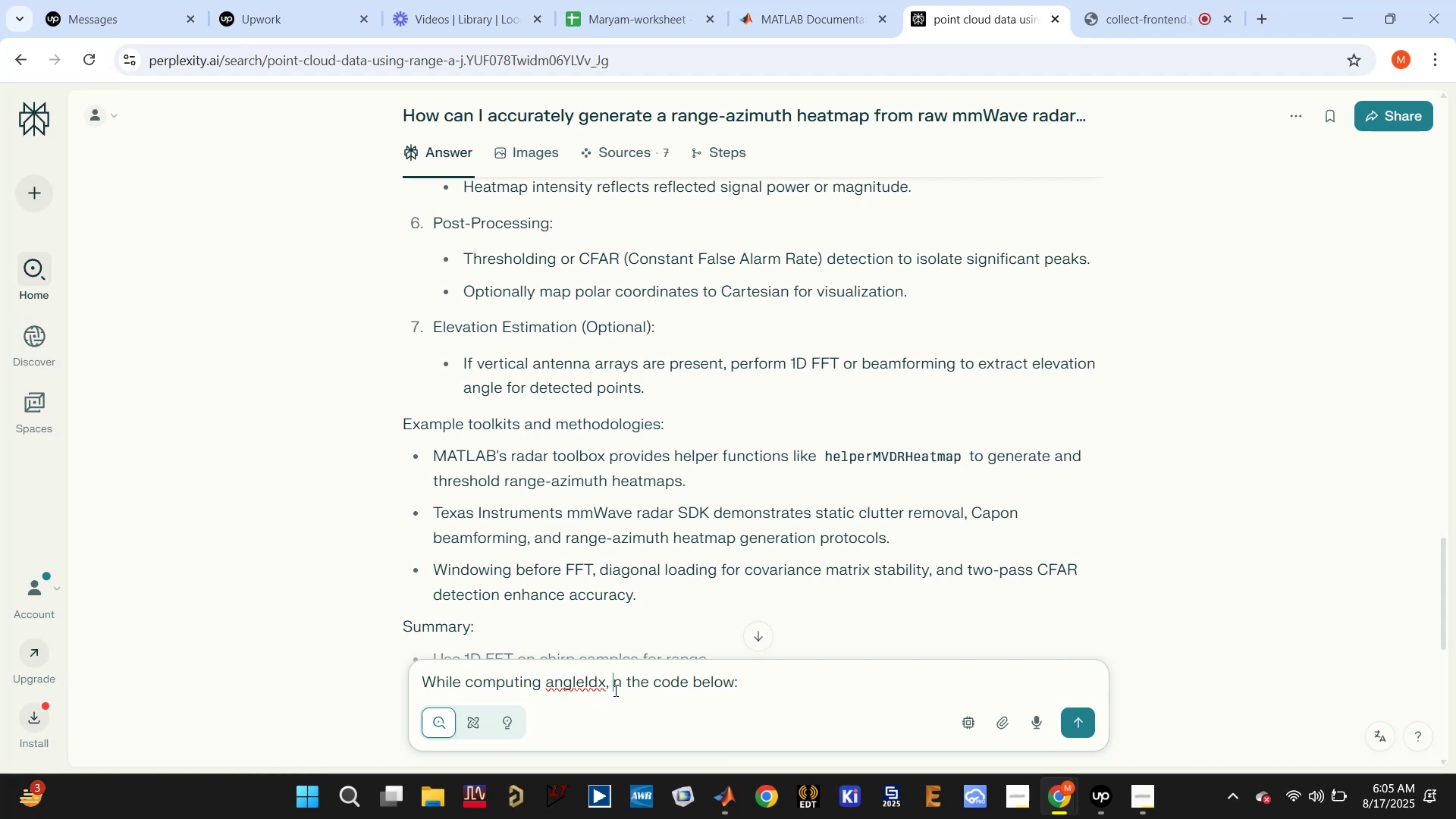 
key(Backspace)
 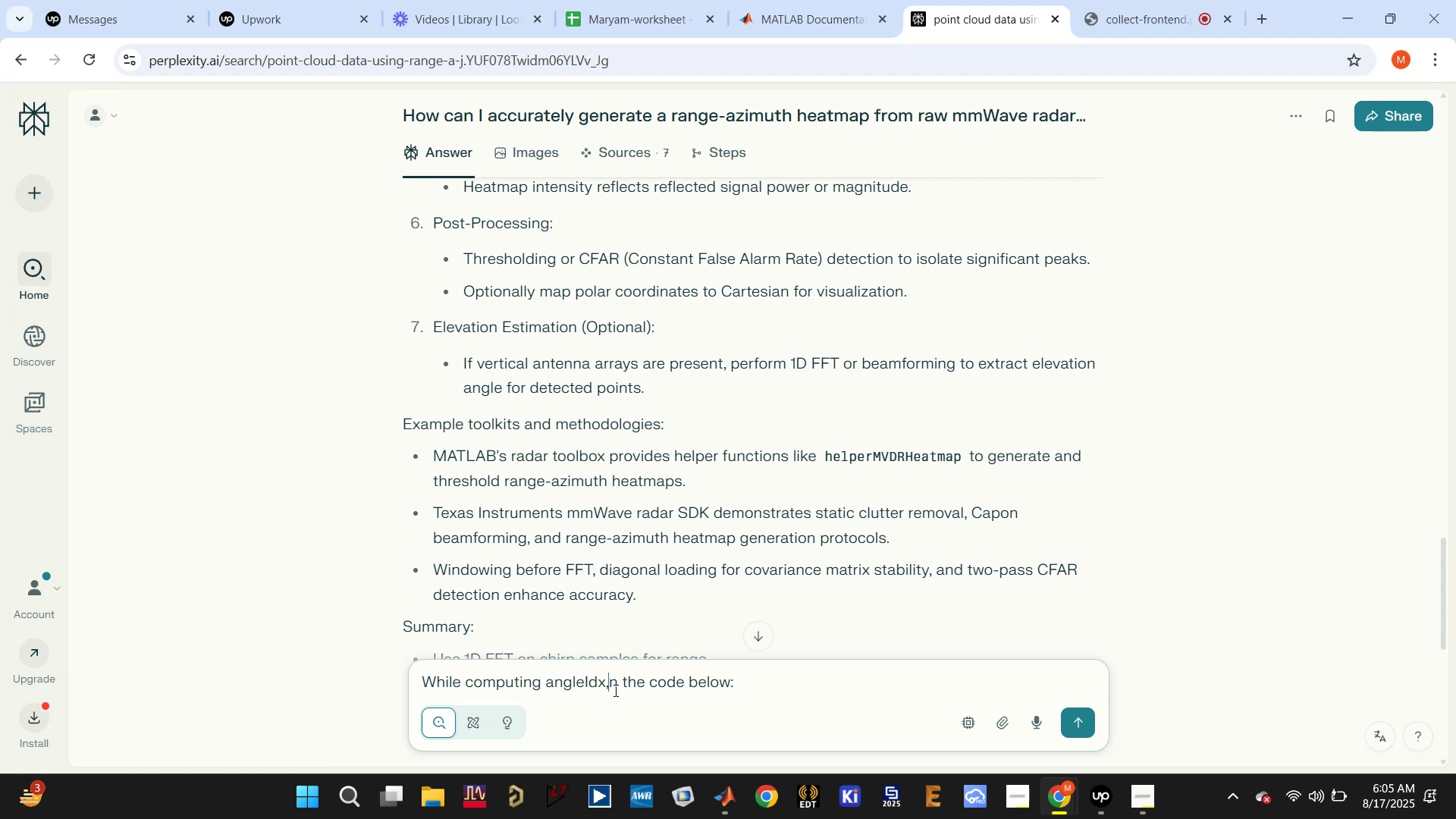 
key(Backspace)
 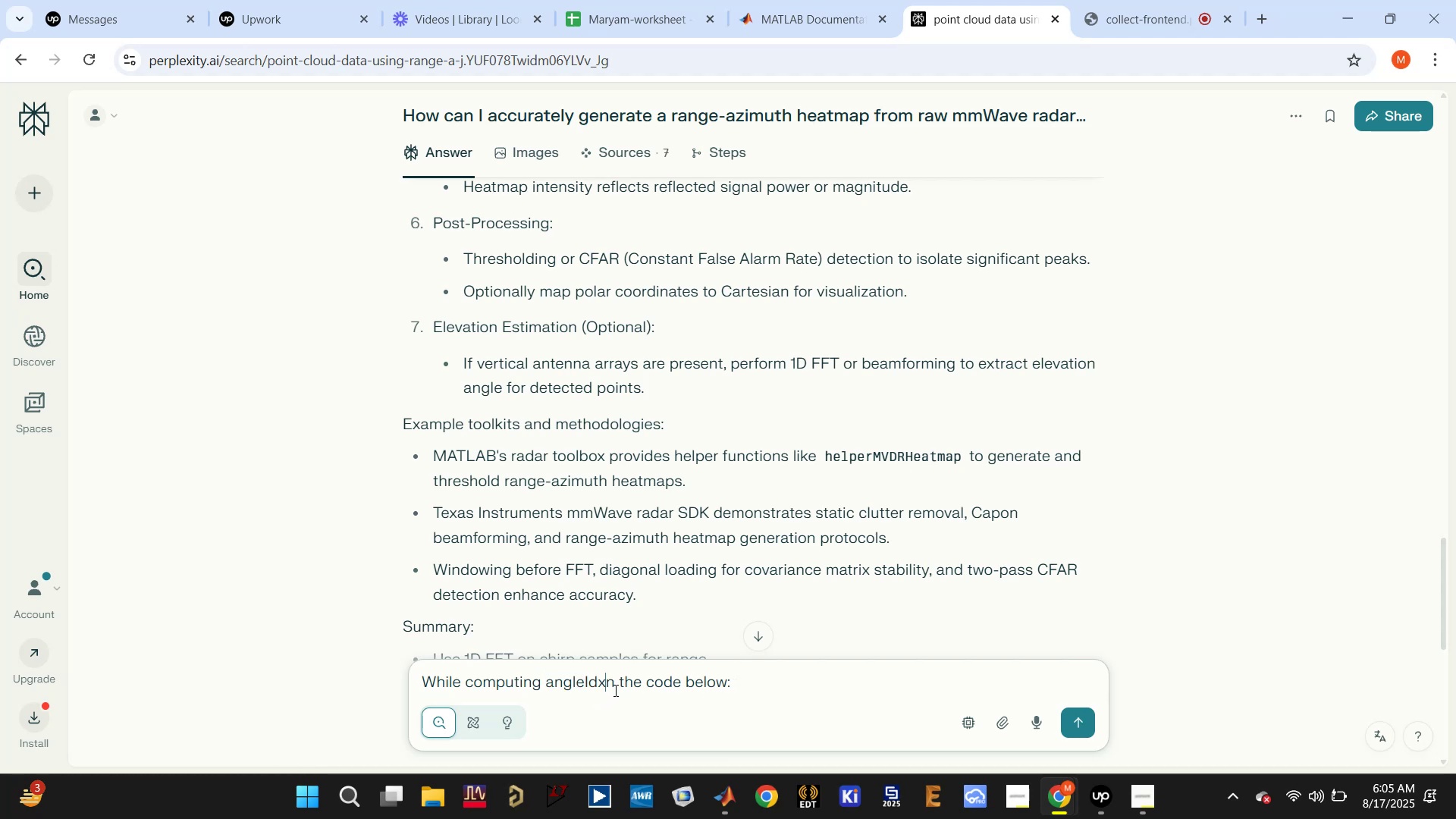 
key(Space)
 